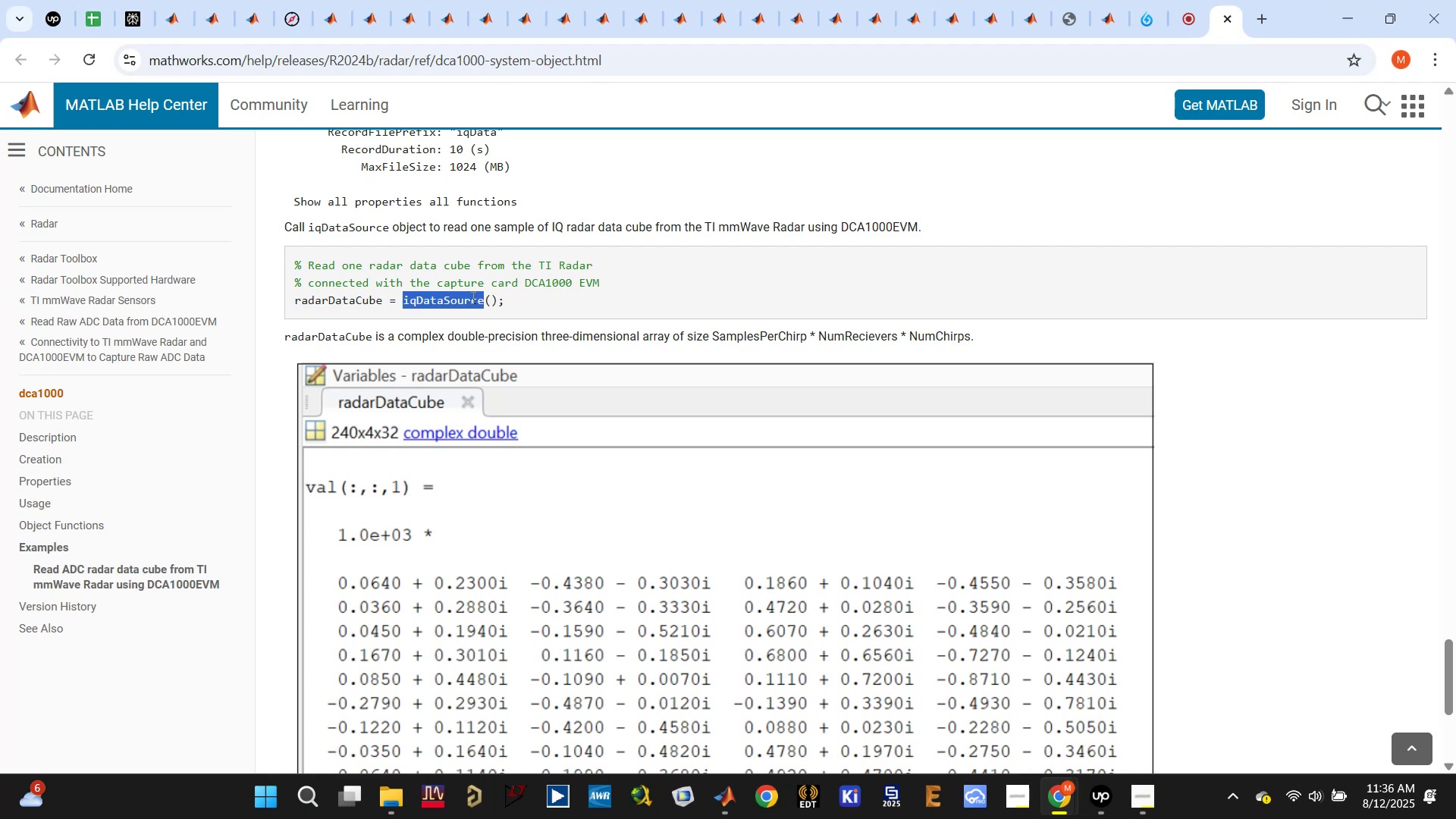 
triple_click([472, 297])
 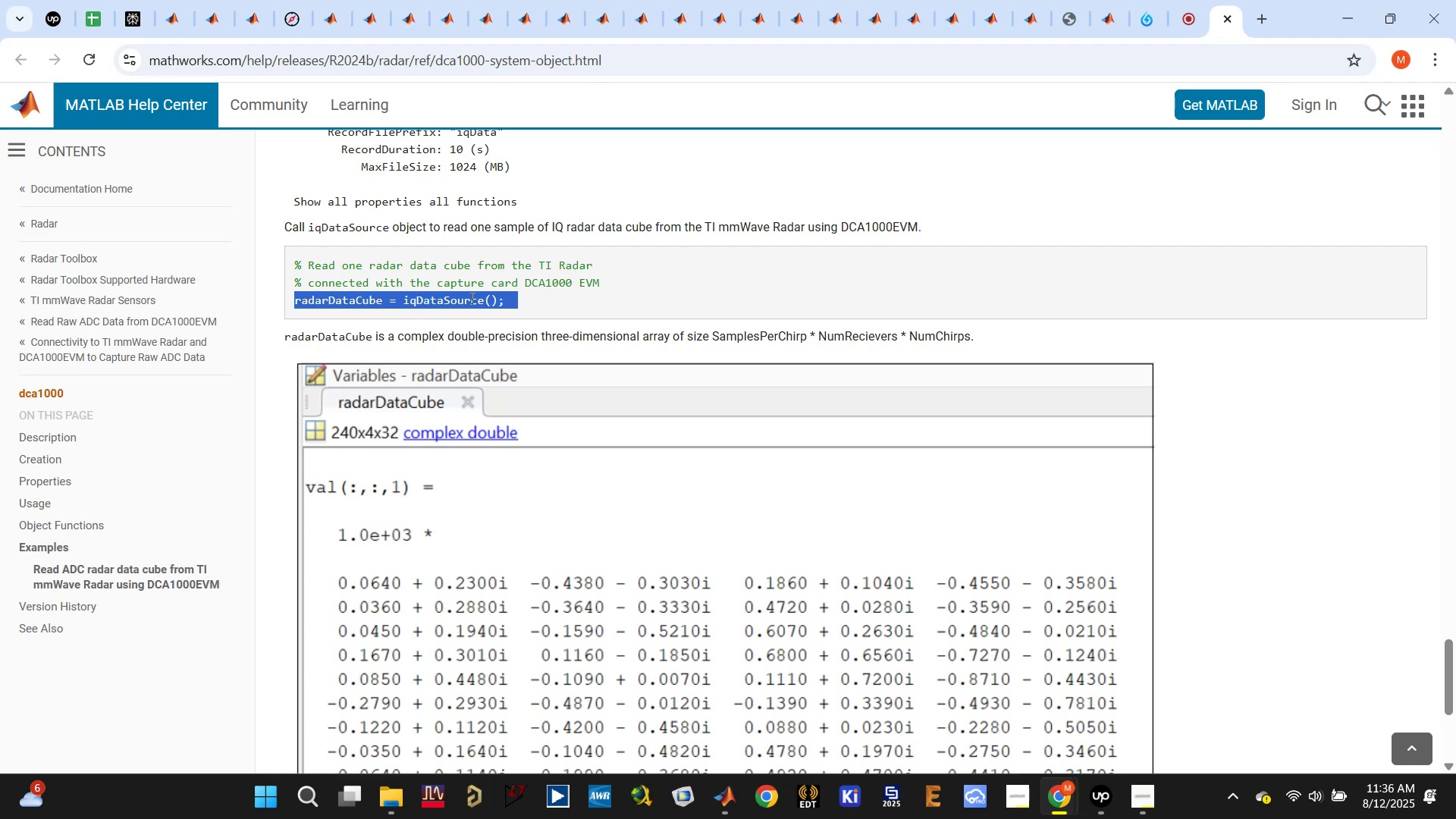 
scroll: coordinate [466, 302], scroll_direction: up, amount: 1.0
 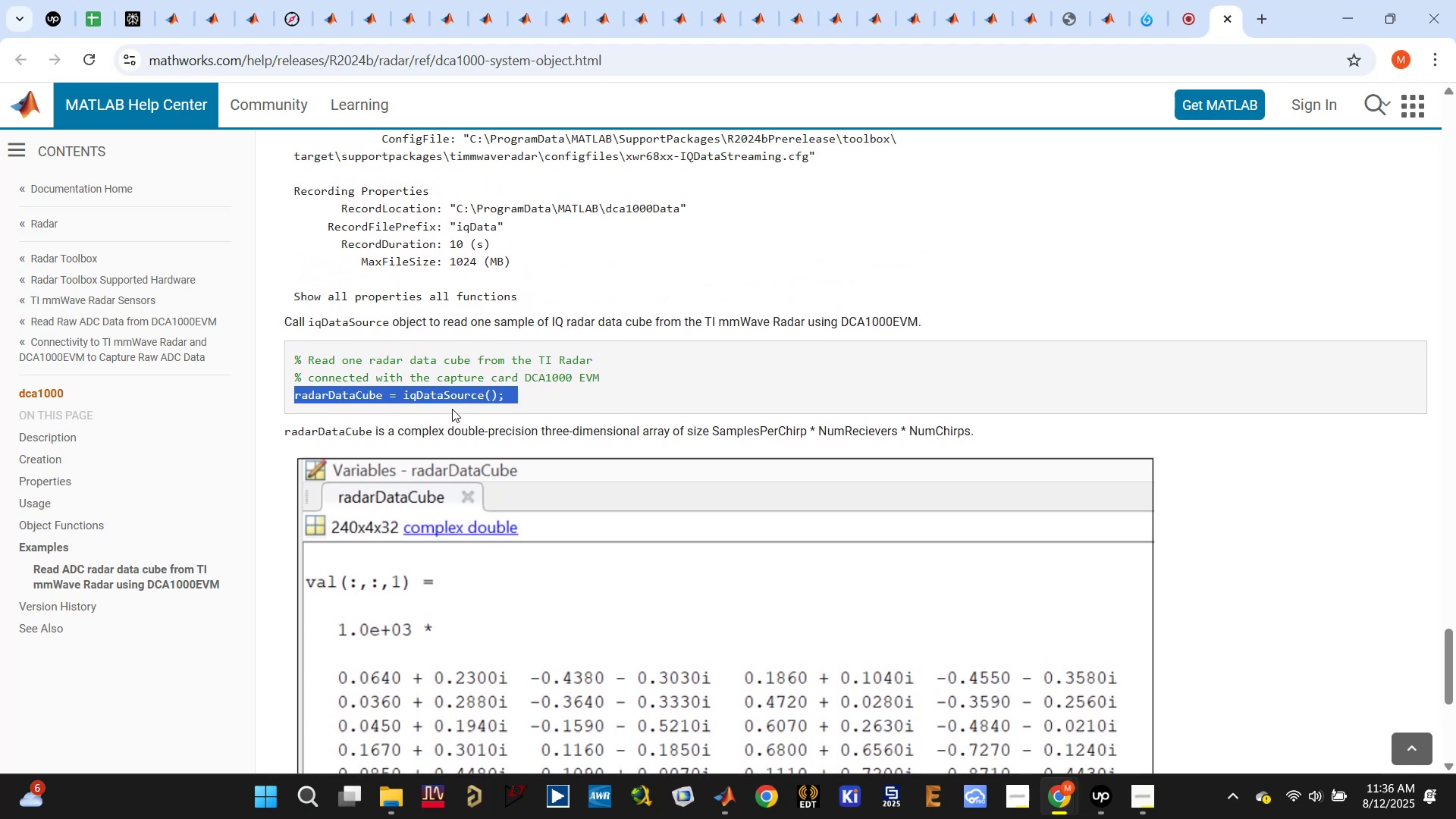 
left_click([450, 397])
 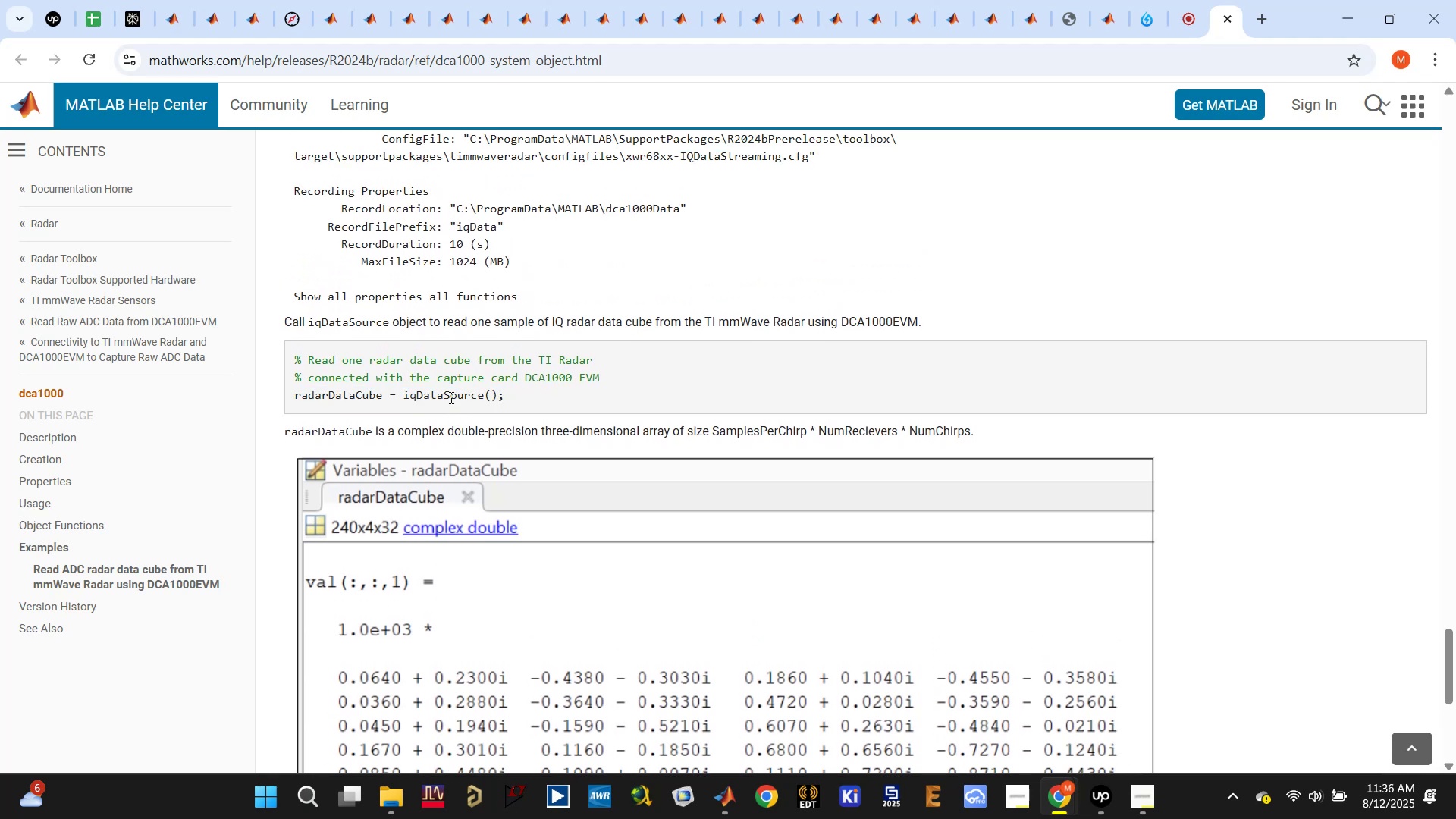 
scroll: coordinate [448, 396], scroll_direction: up, amount: 5.0
 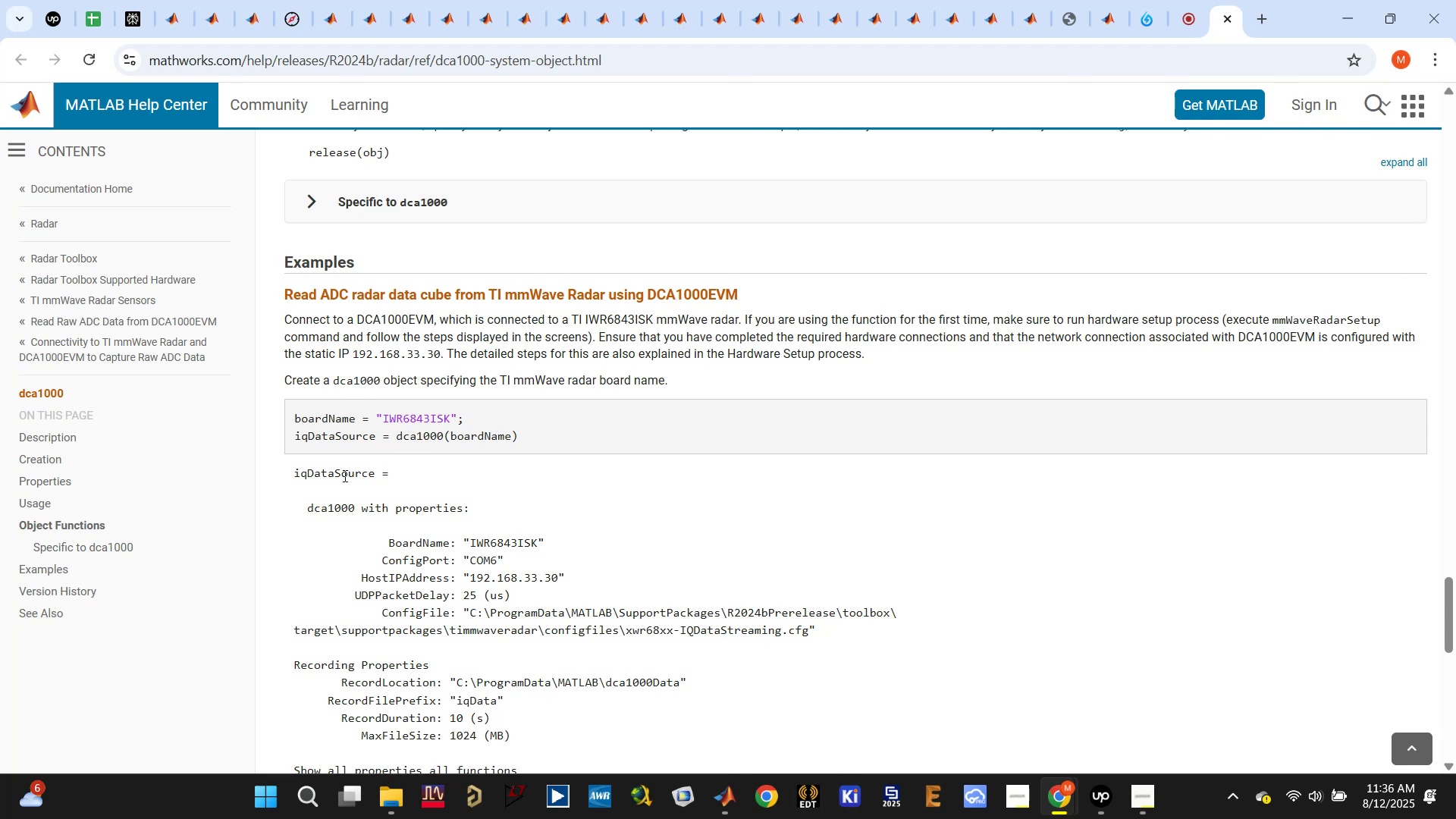 
double_click([343, 476])
 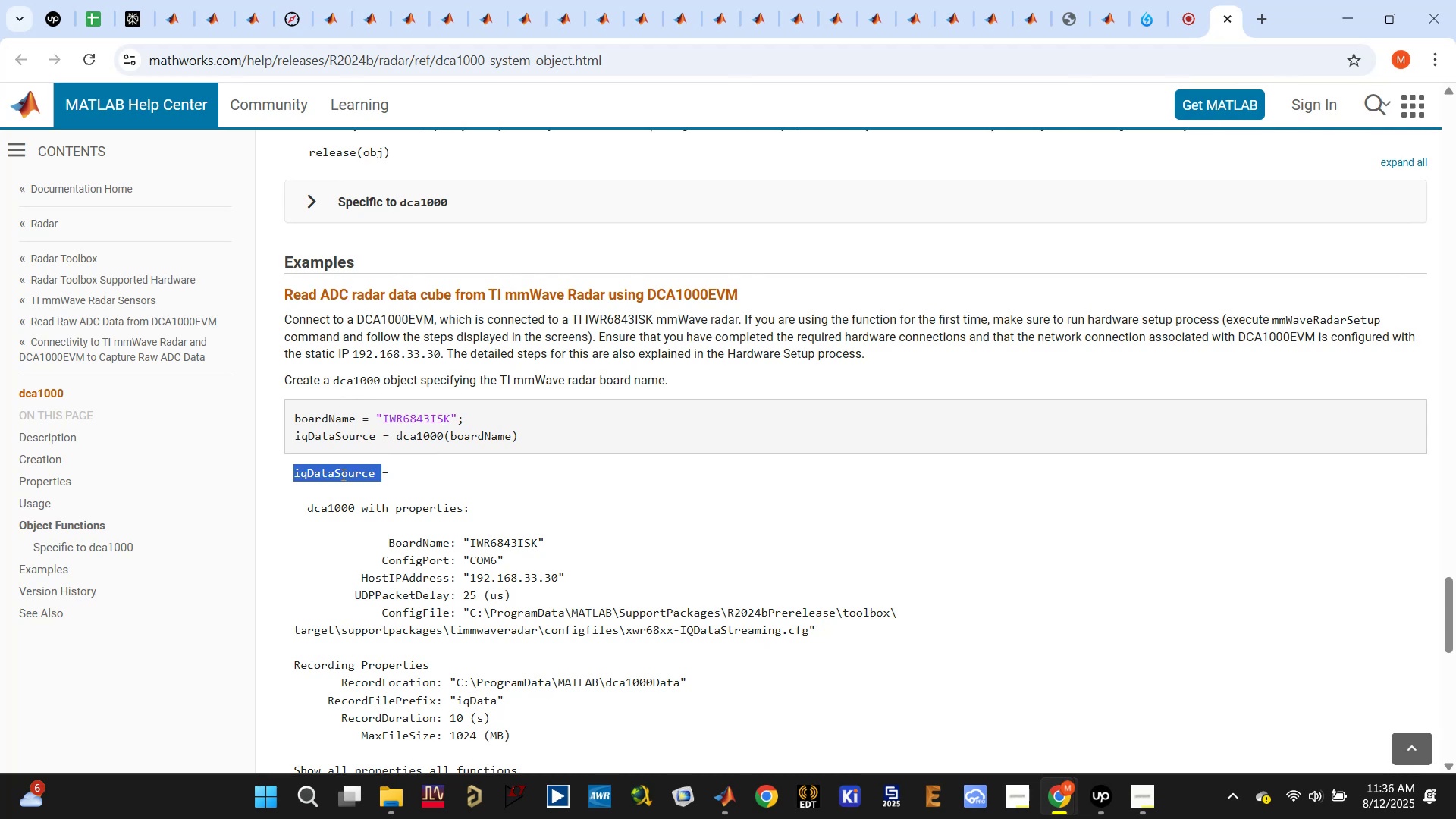 
scroll: coordinate [342, 474], scroll_direction: down, amount: 3.0
 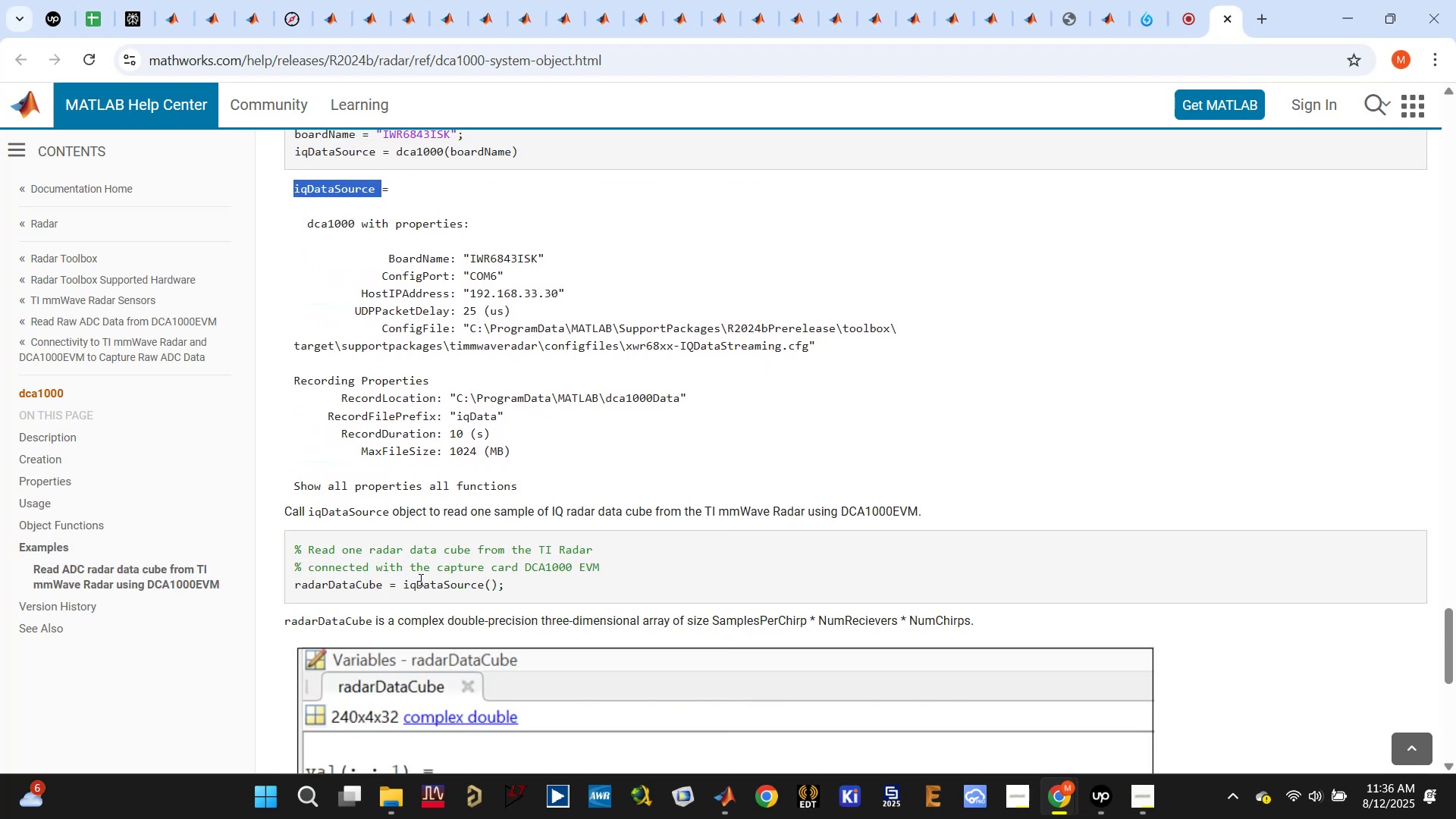 
double_click([420, 587])
 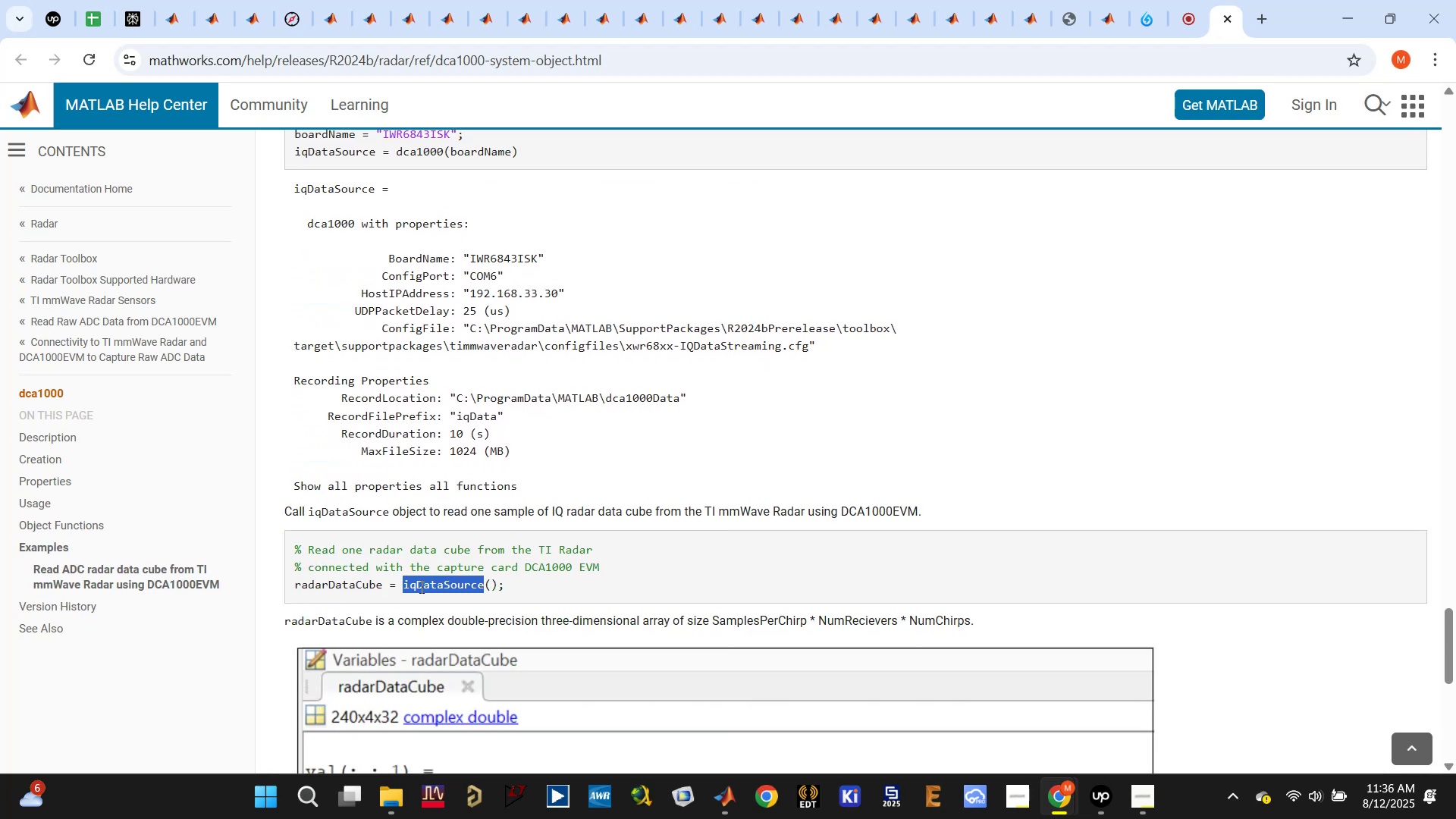 
triple_click([420, 587])
 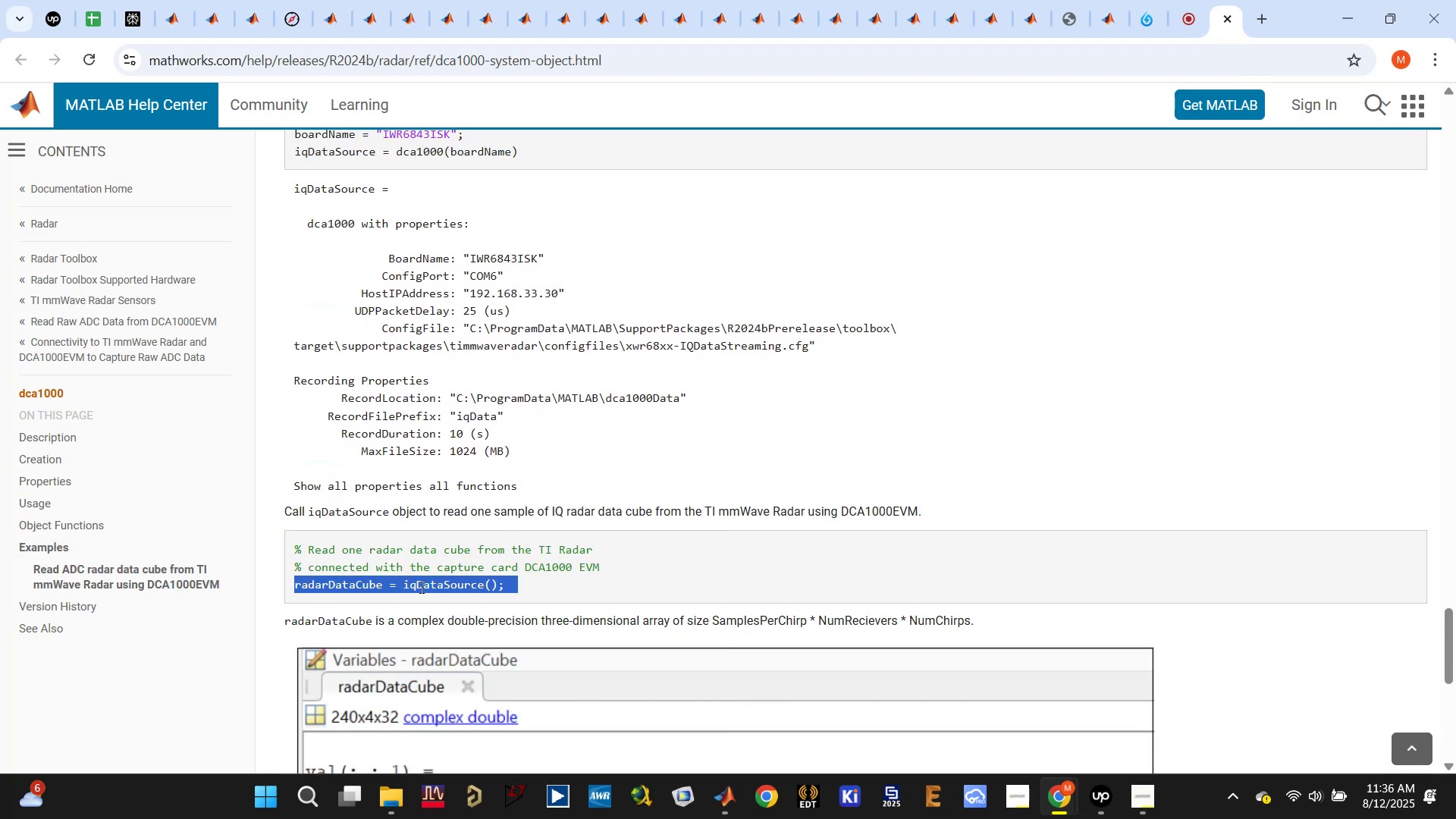 
key(Control+C)
 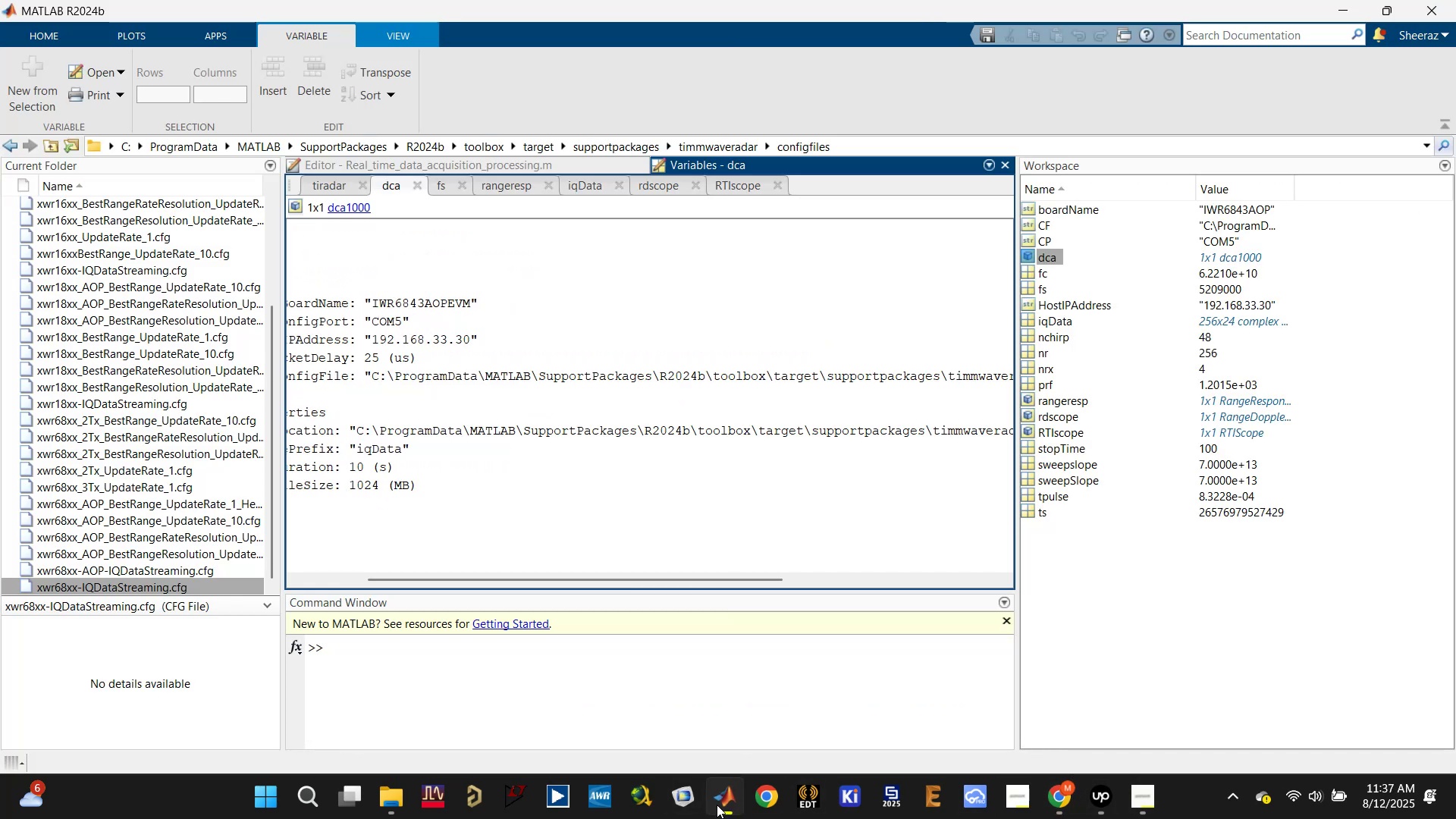 
left_click_drag(start_coordinate=[549, 579], to_coordinate=[384, 548])
 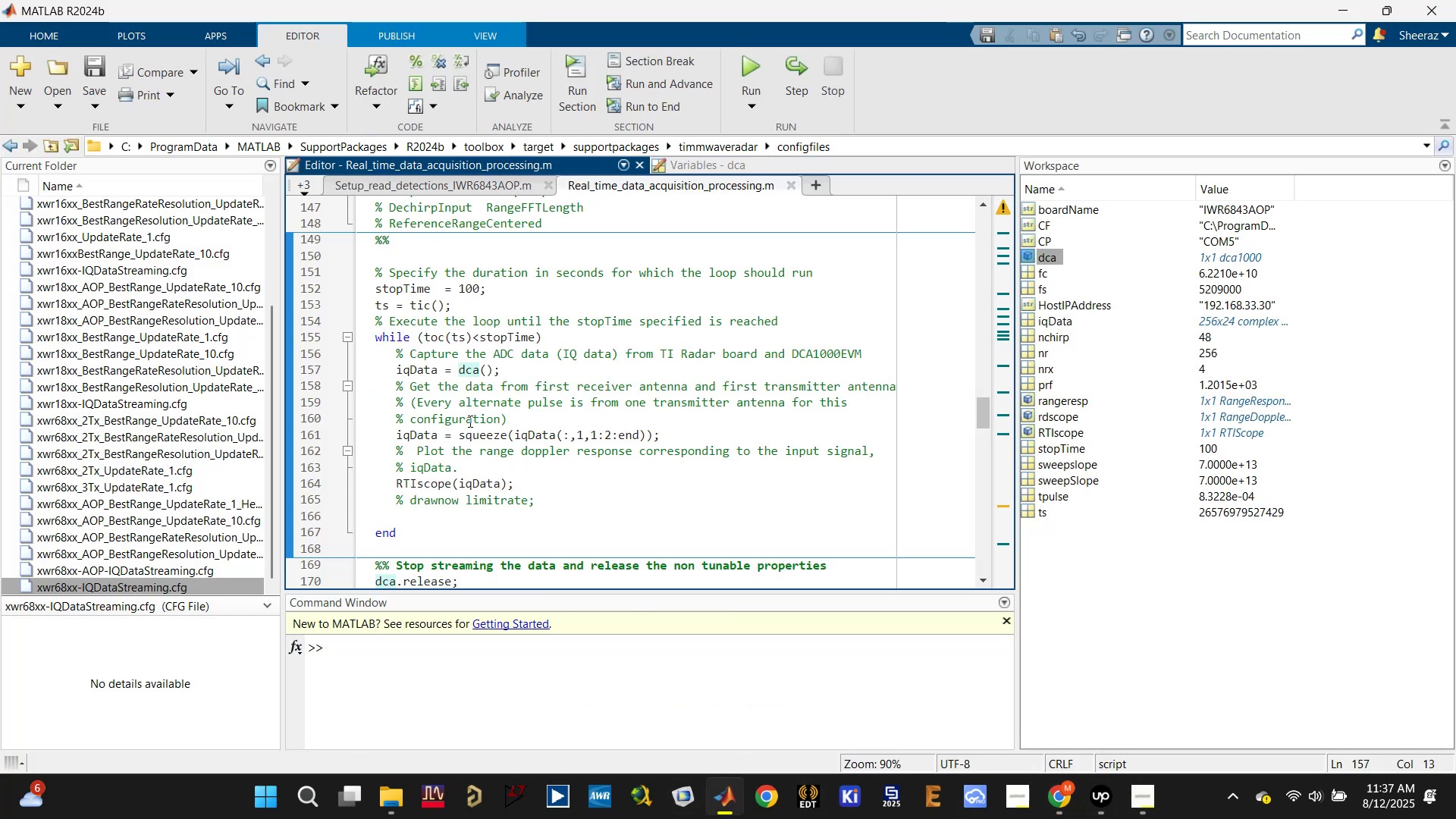 
left_click([419, 437])
 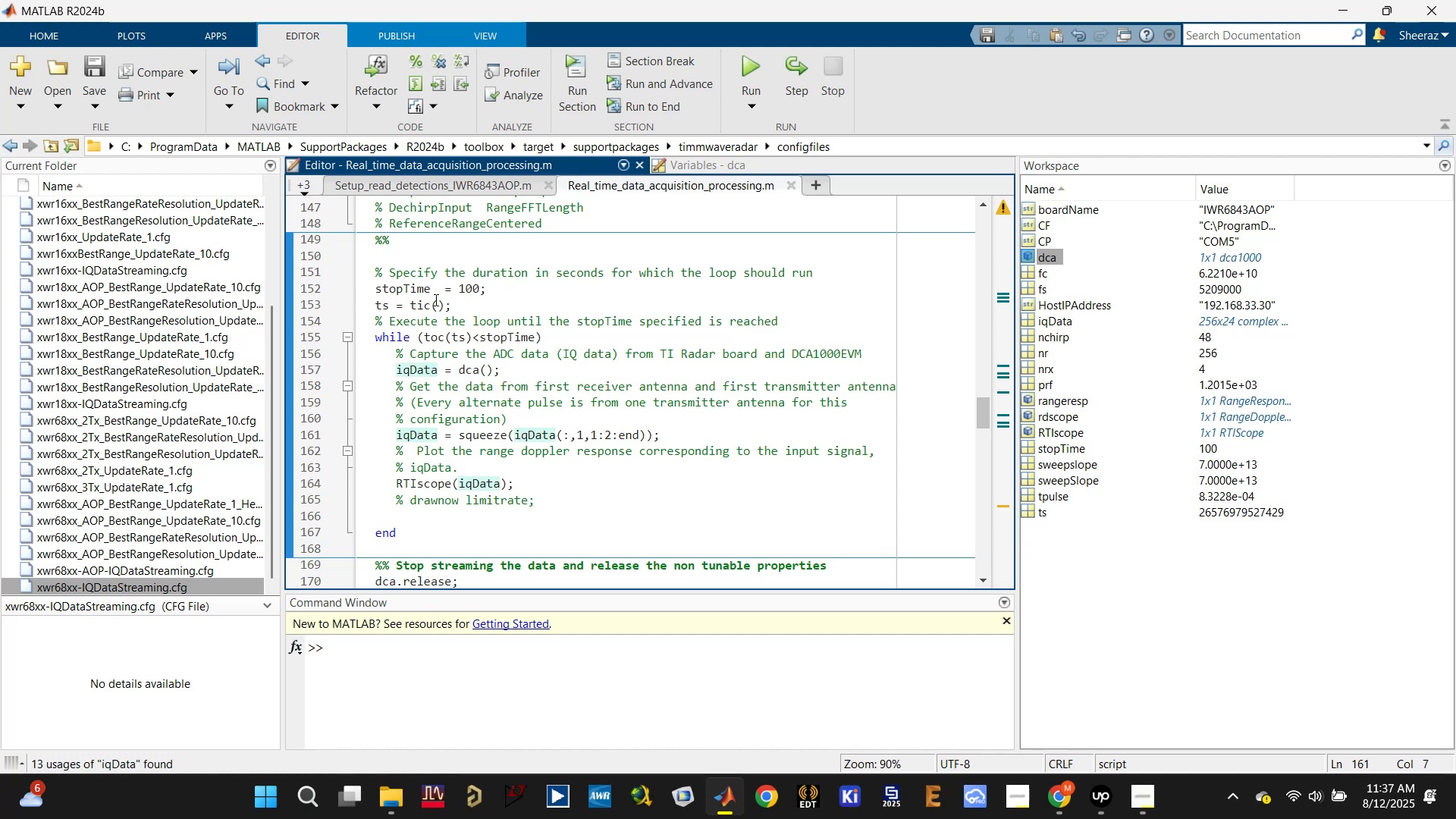 
left_click([507, 366])
 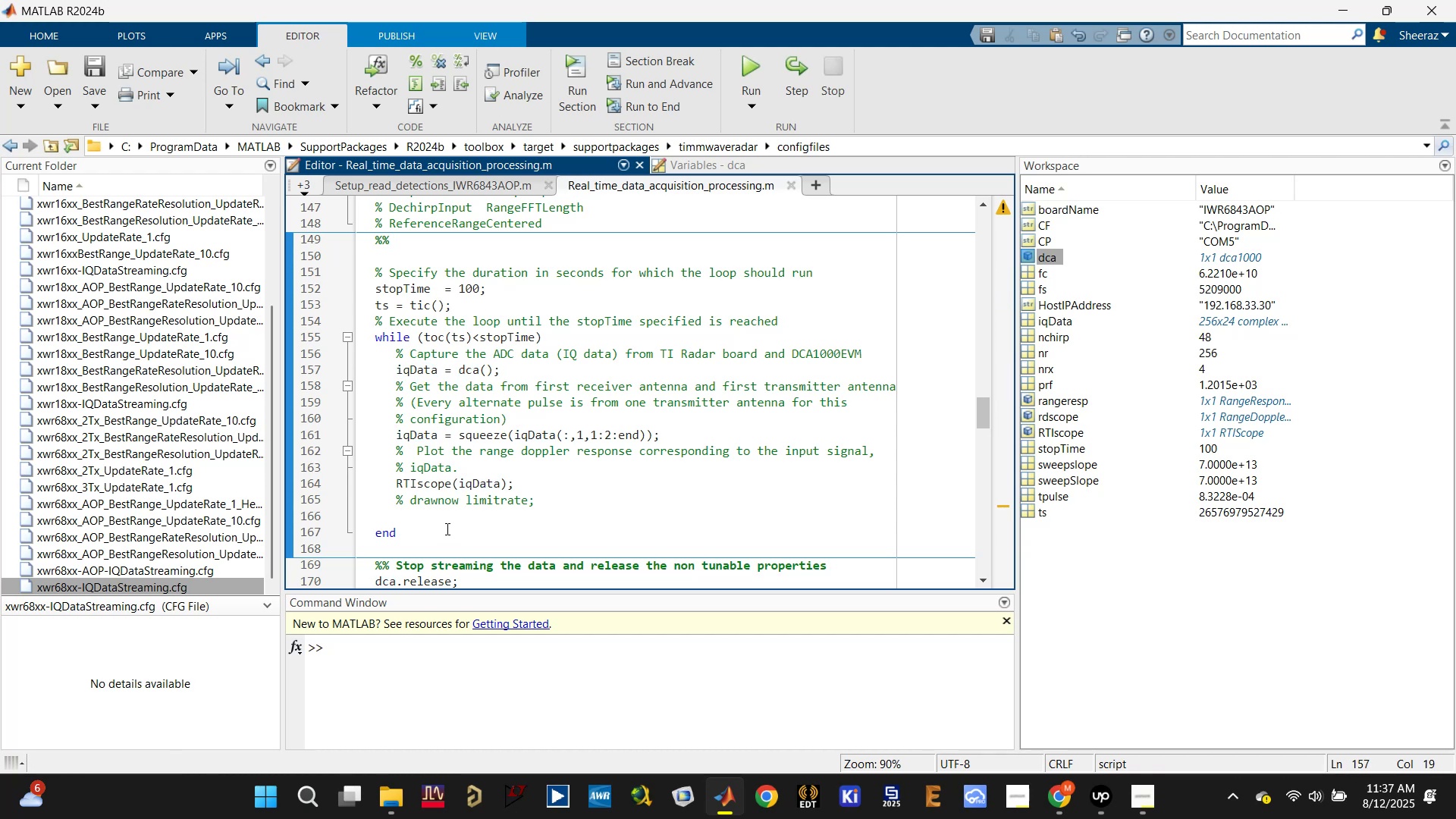 
wait(6.04)
 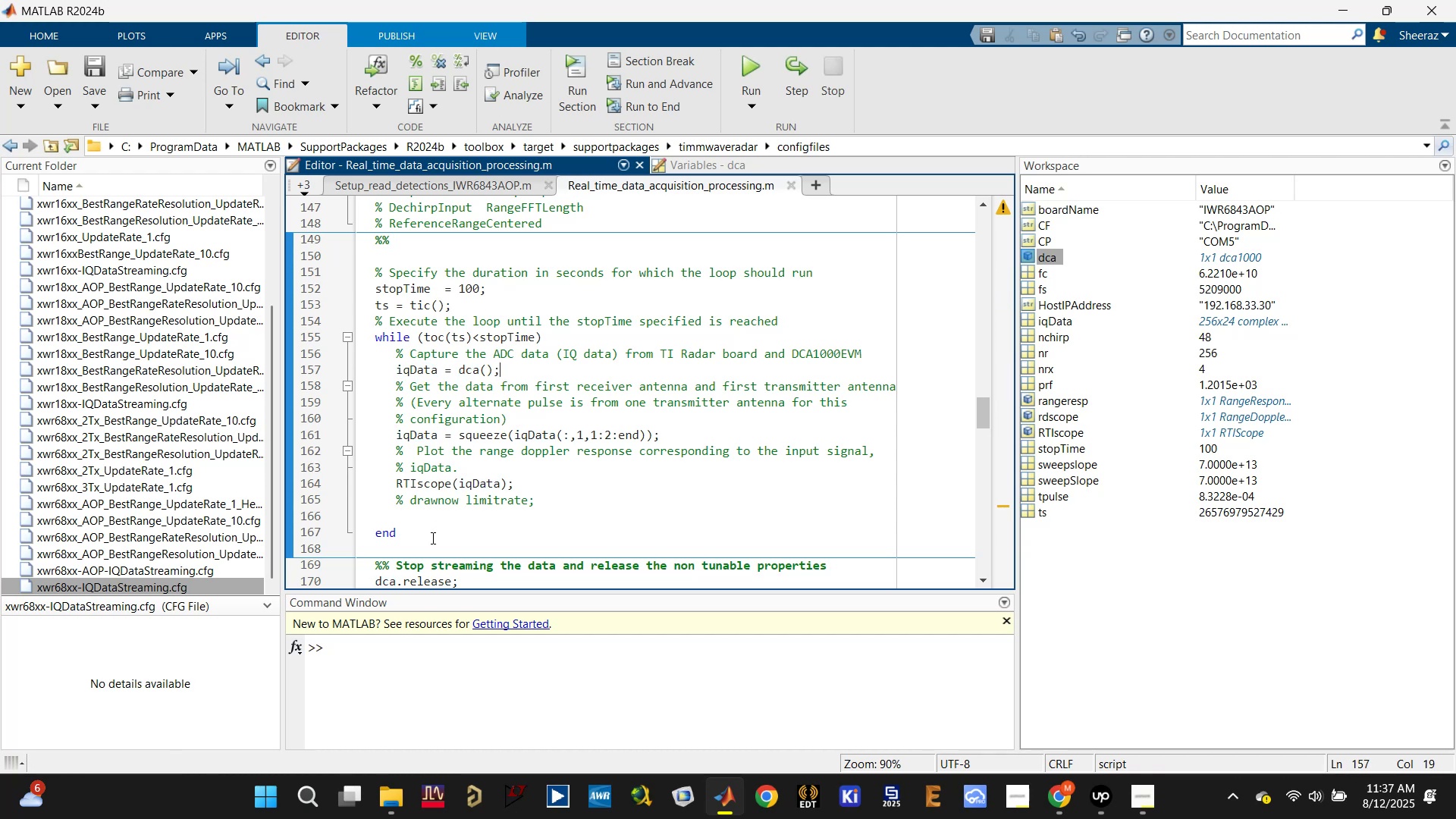 
scroll: coordinate [469, 465], scroll_direction: up, amount: 22.0
 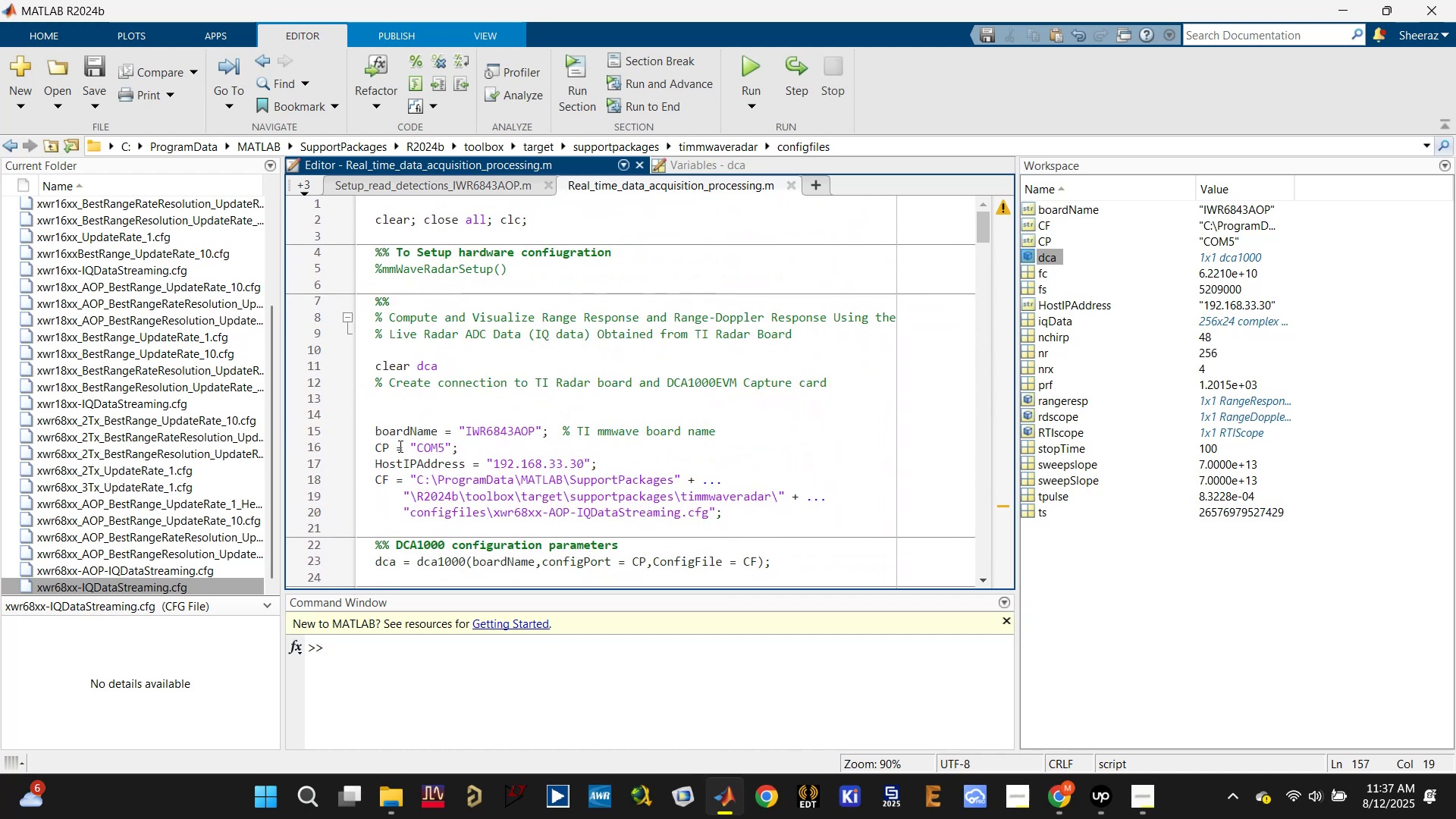 
scroll: coordinate [416, 460], scroll_direction: down, amount: 7.0
 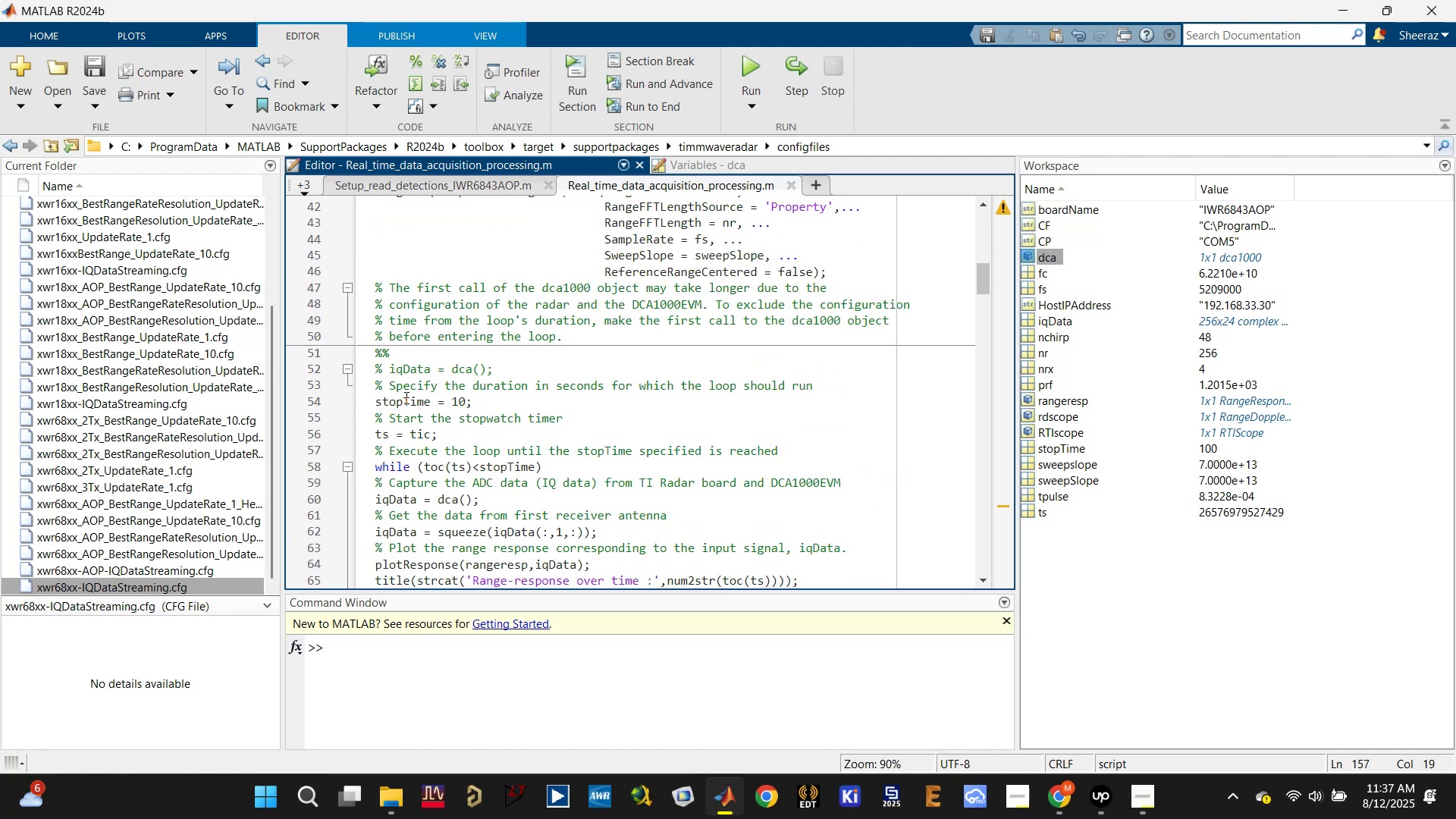 
scroll: coordinate [421, 387], scroll_direction: up, amount: 5.0
 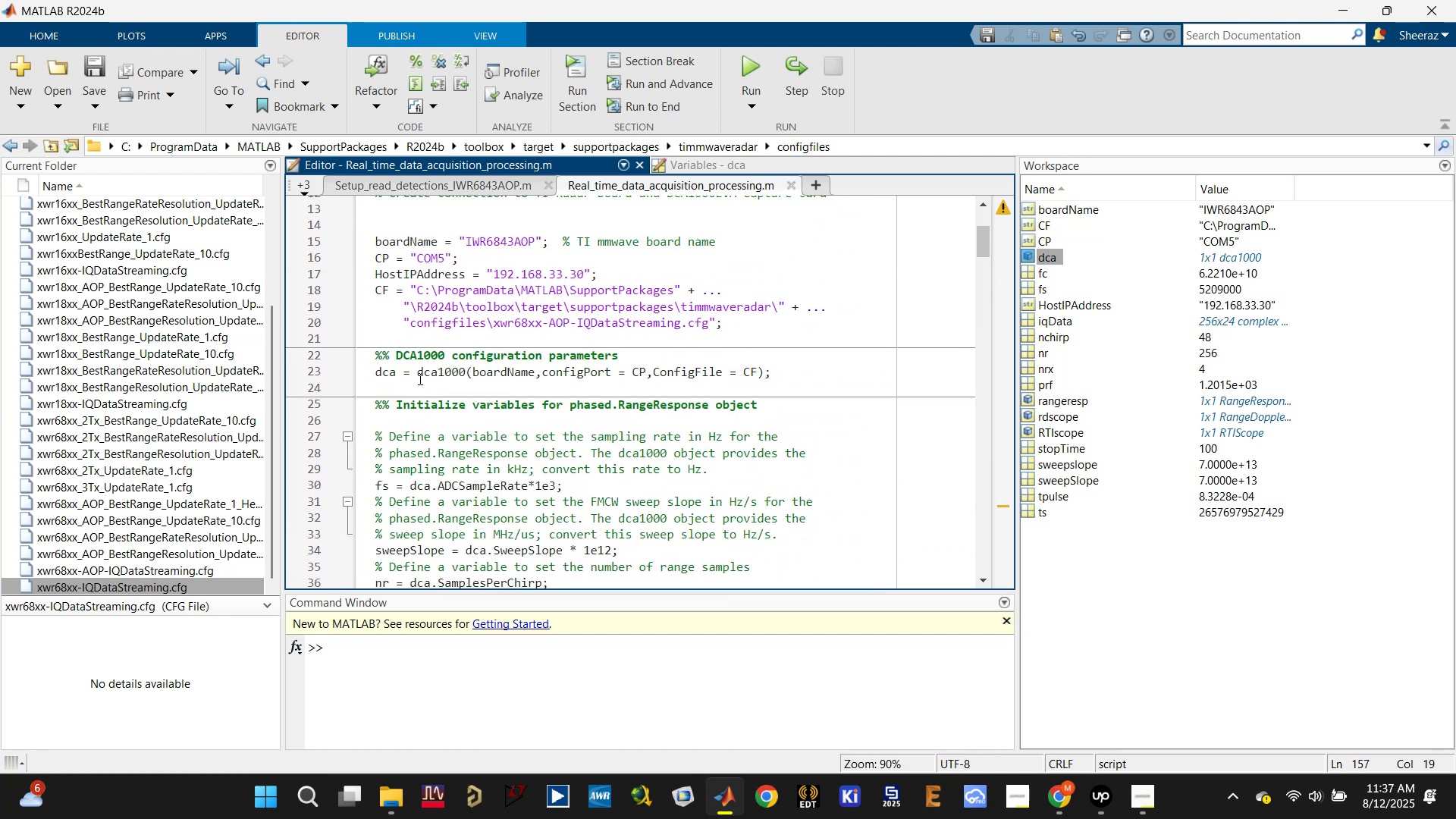 
left_click([388, 372])
 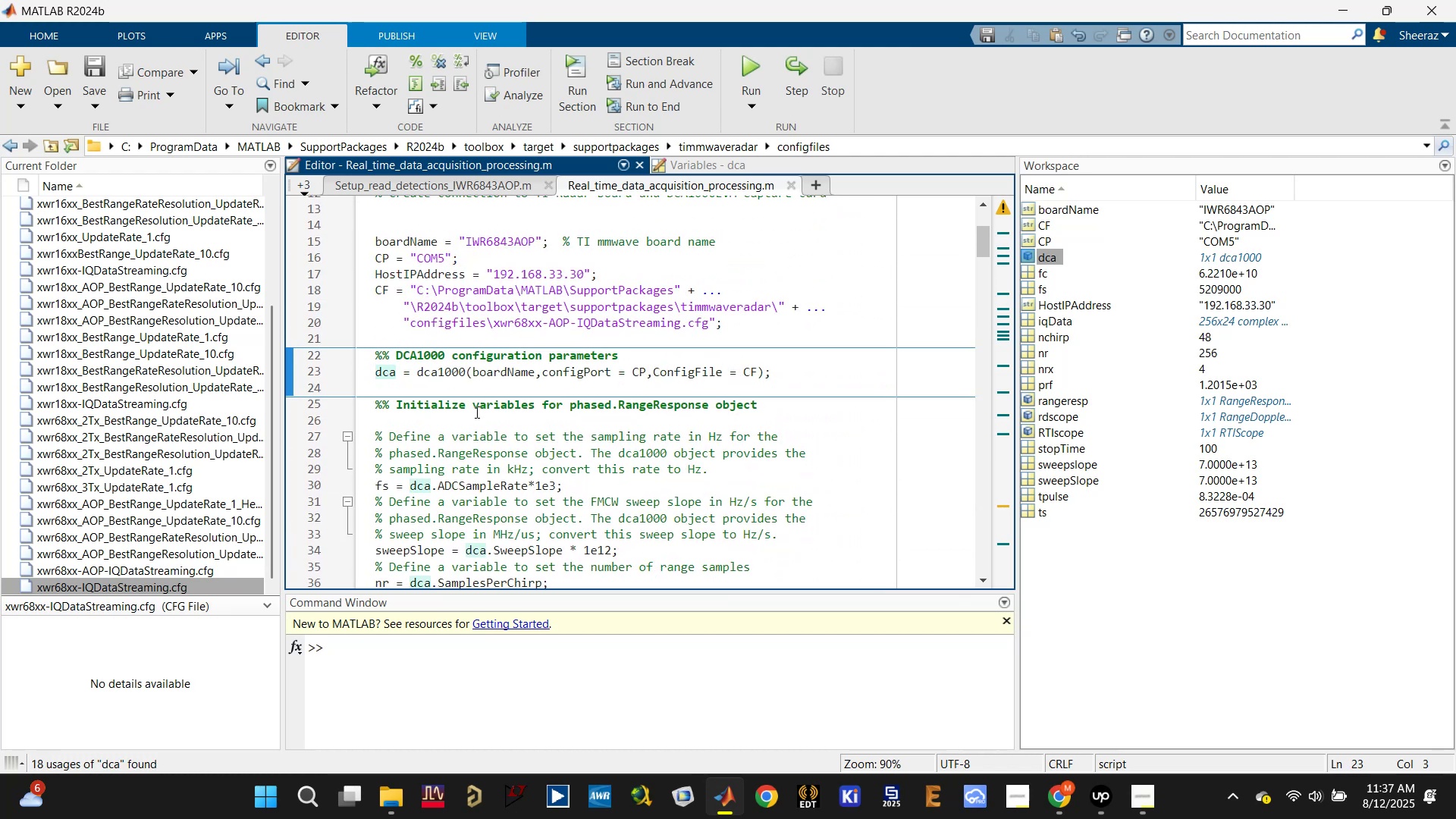 
scroll: coordinate [513, 451], scroll_direction: down, amount: 1.0
 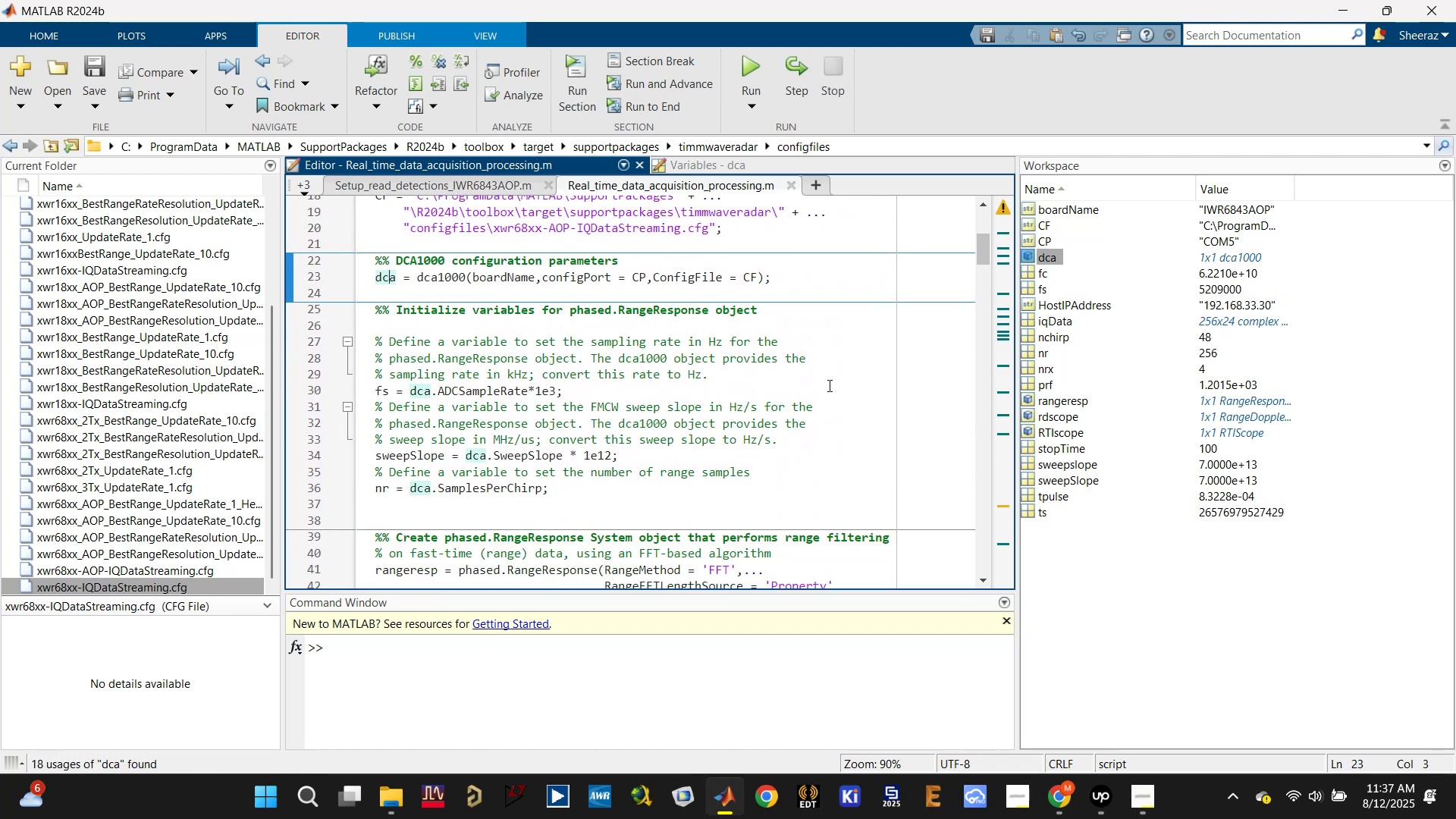 
left_click([808, 375])
 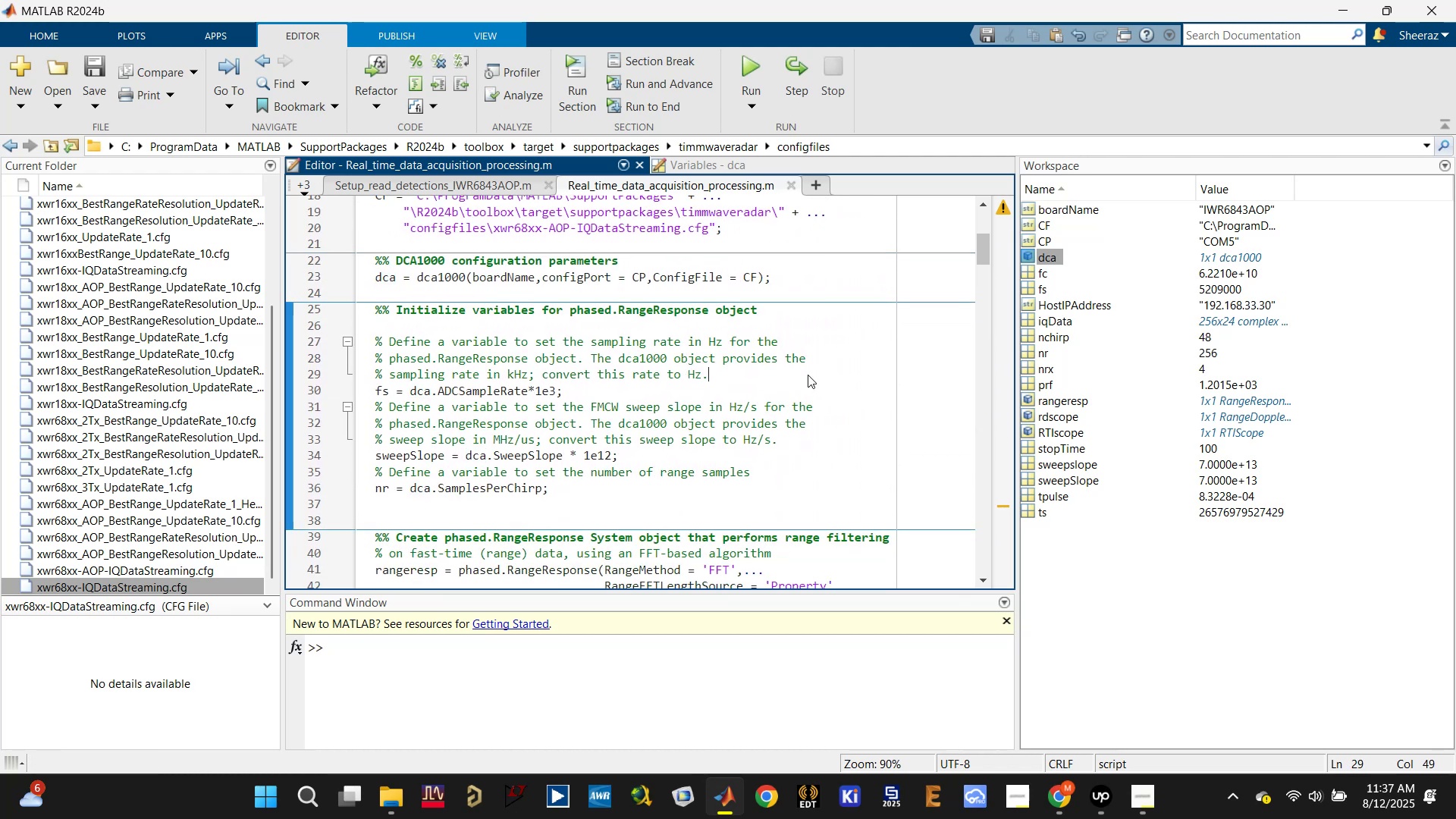 
key(Enter)
 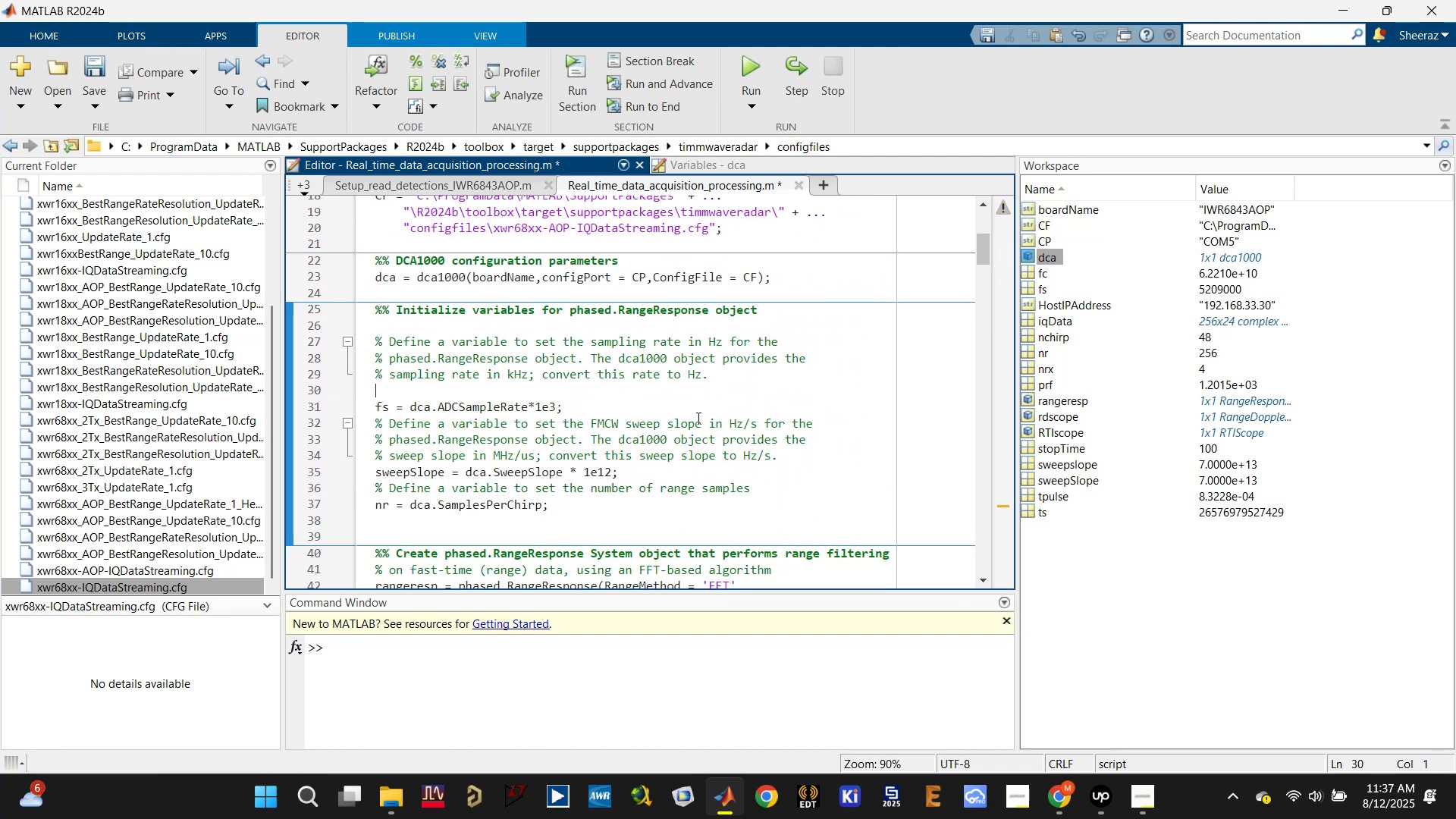 
left_click([703, 409])
 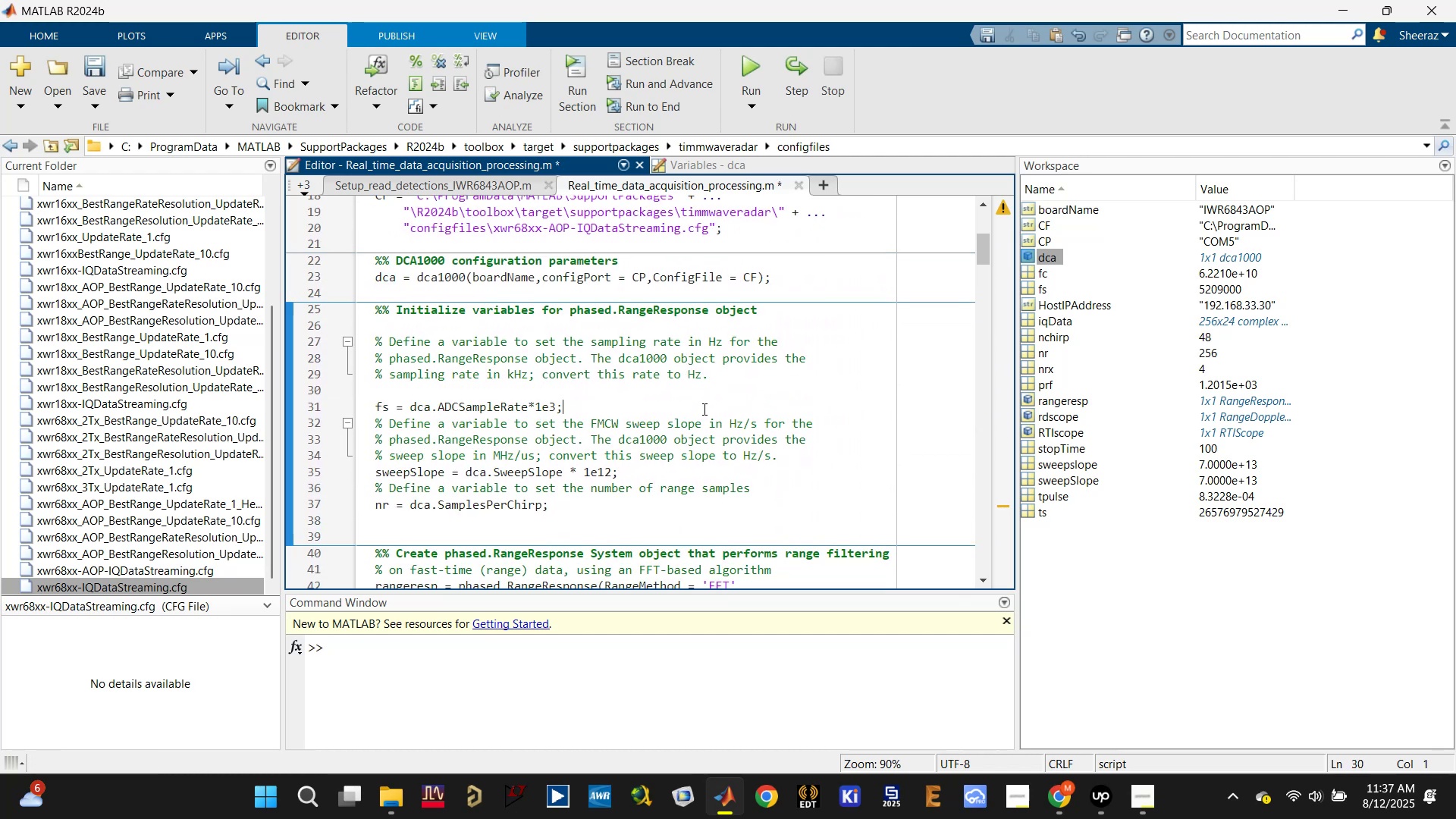 
key(Enter)
 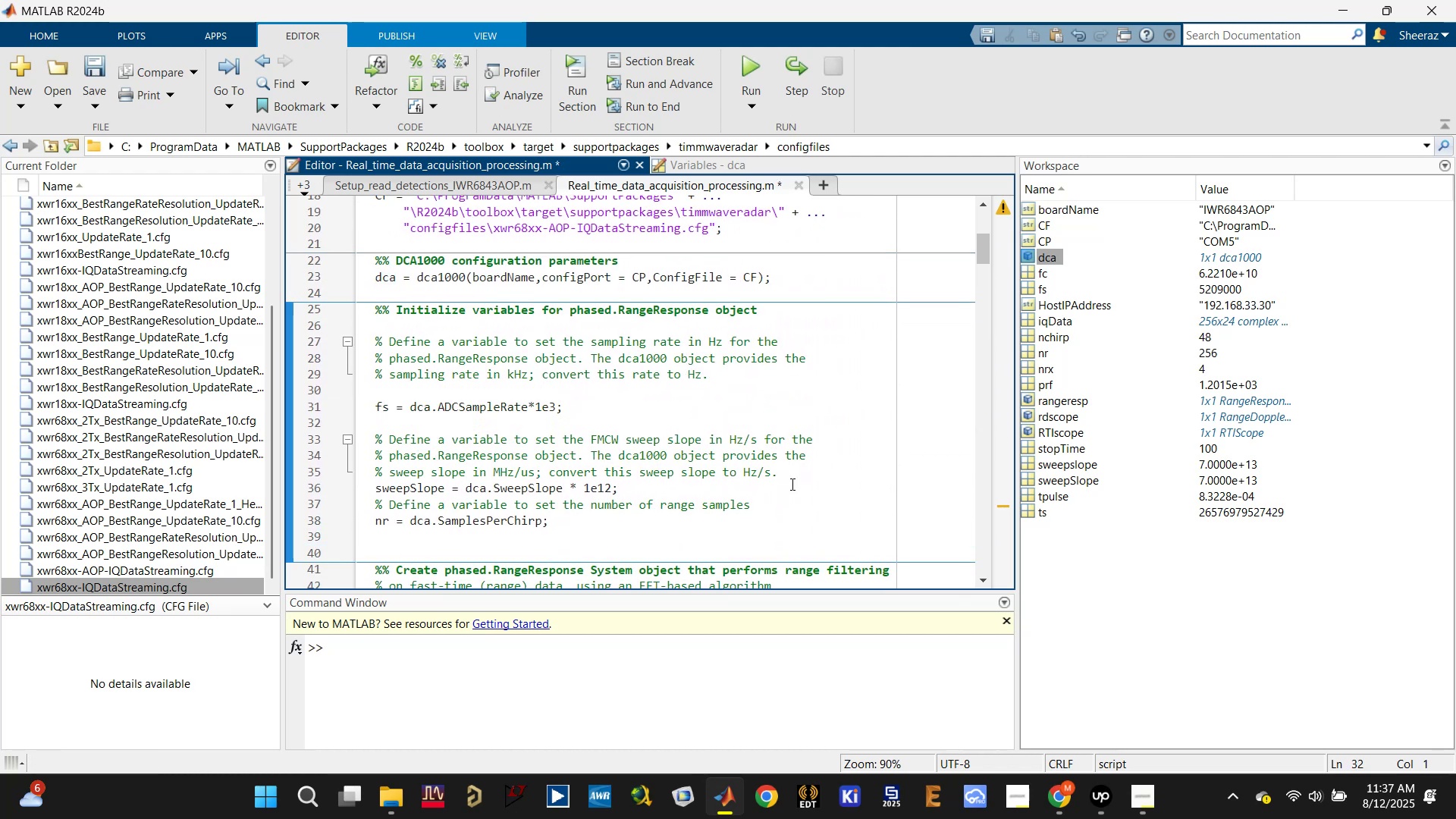 
left_click([795, 478])
 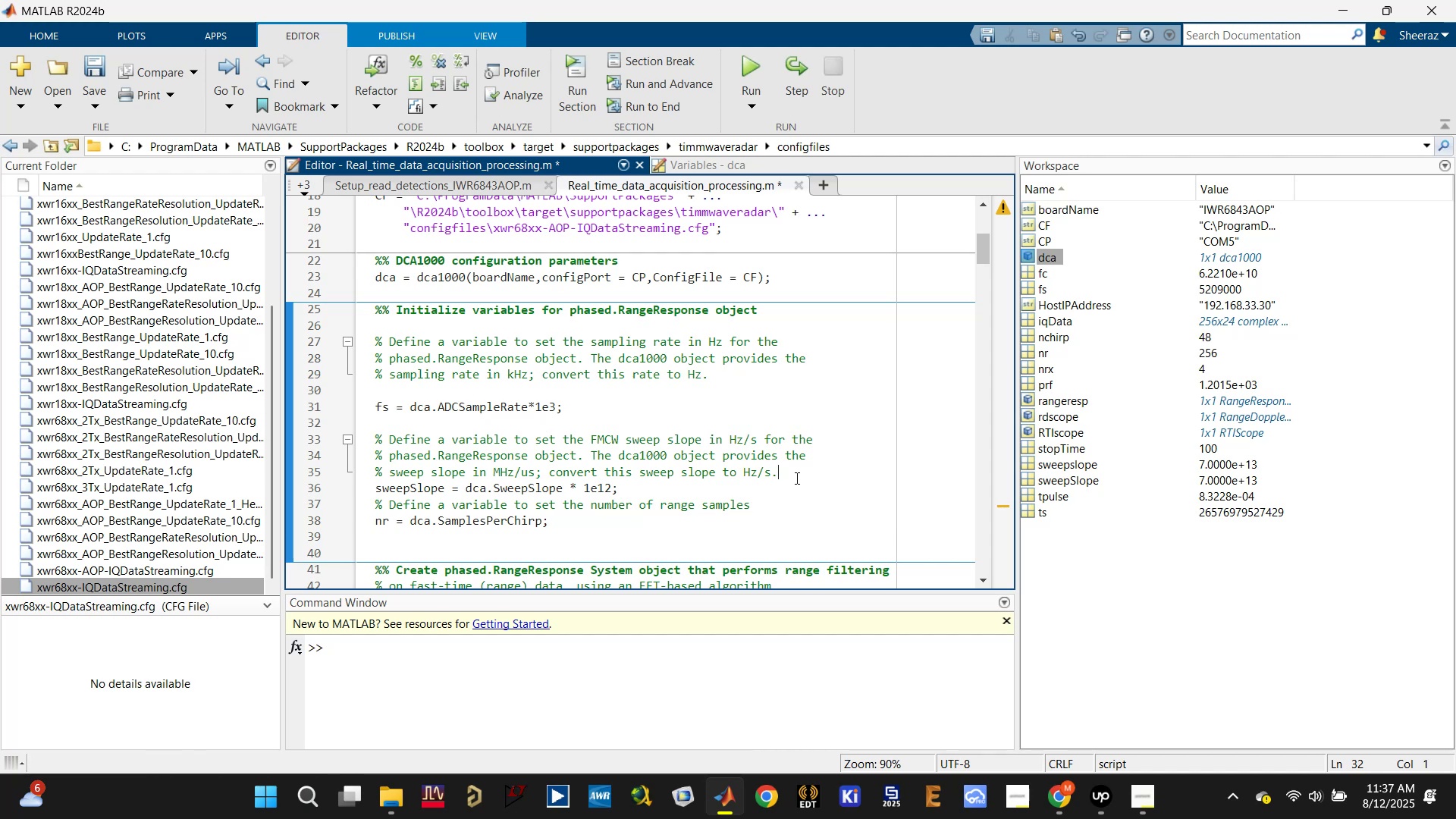 
key(Enter)
 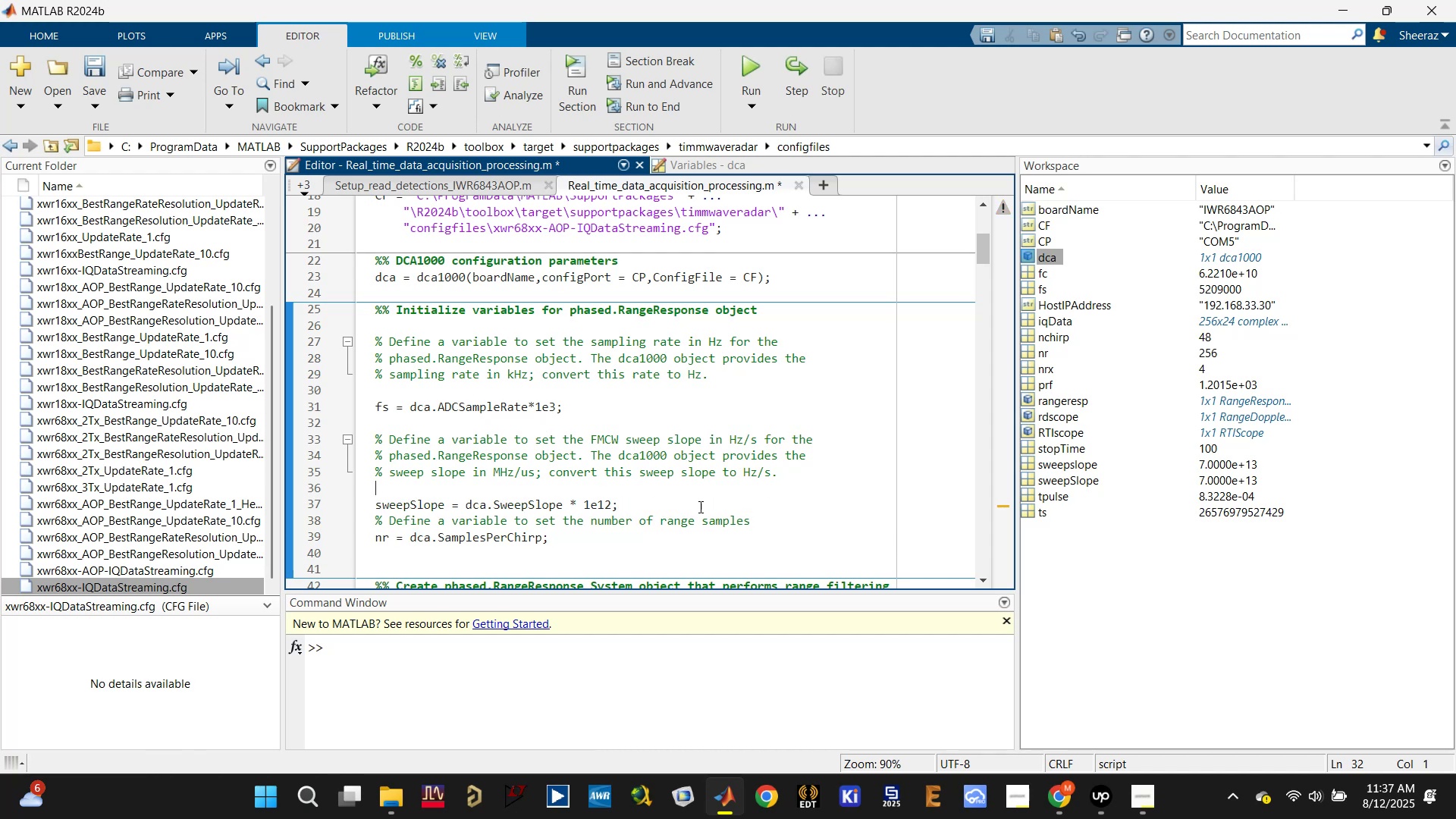 
left_click([695, 507])
 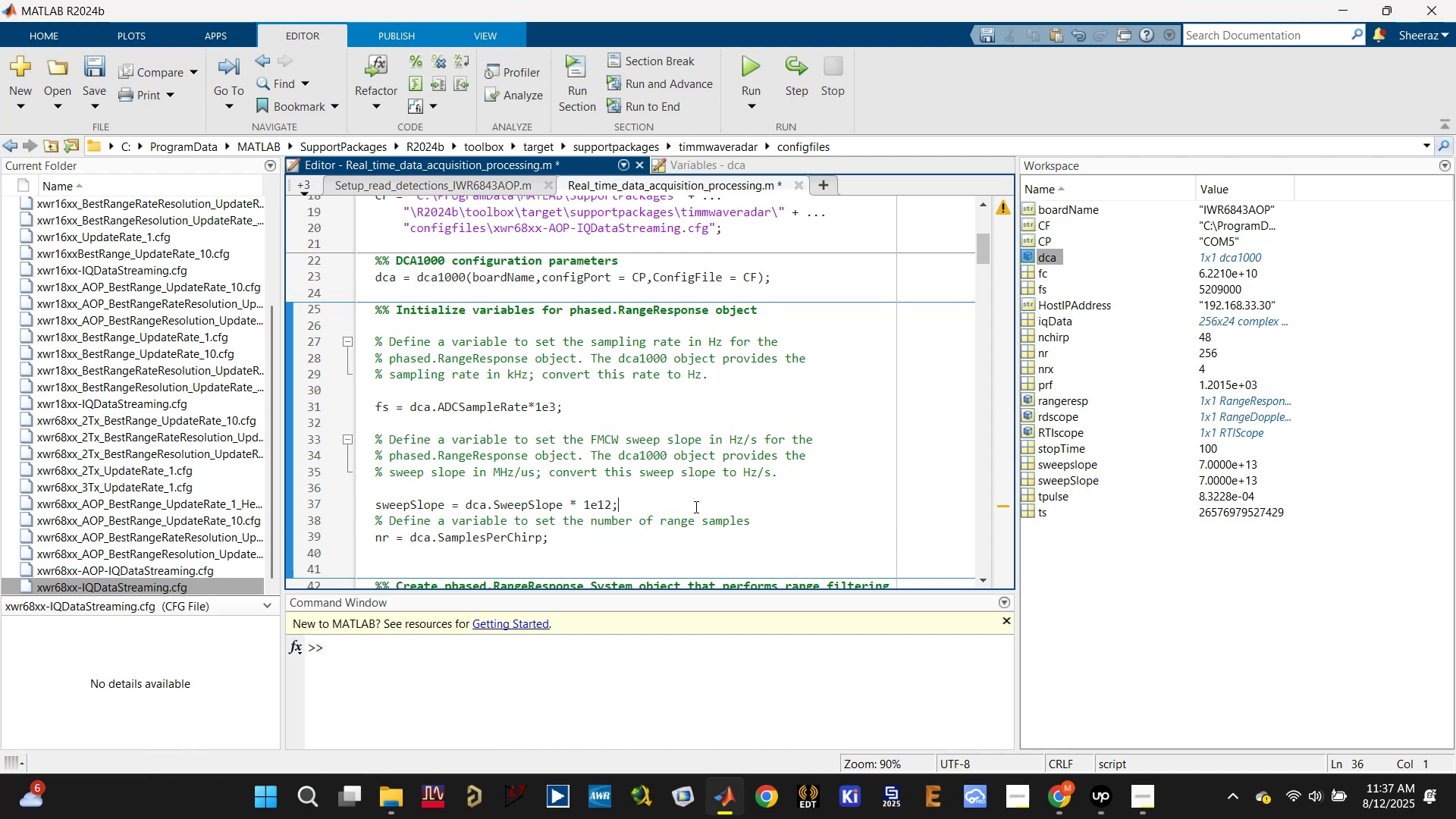 
key(Enter)
 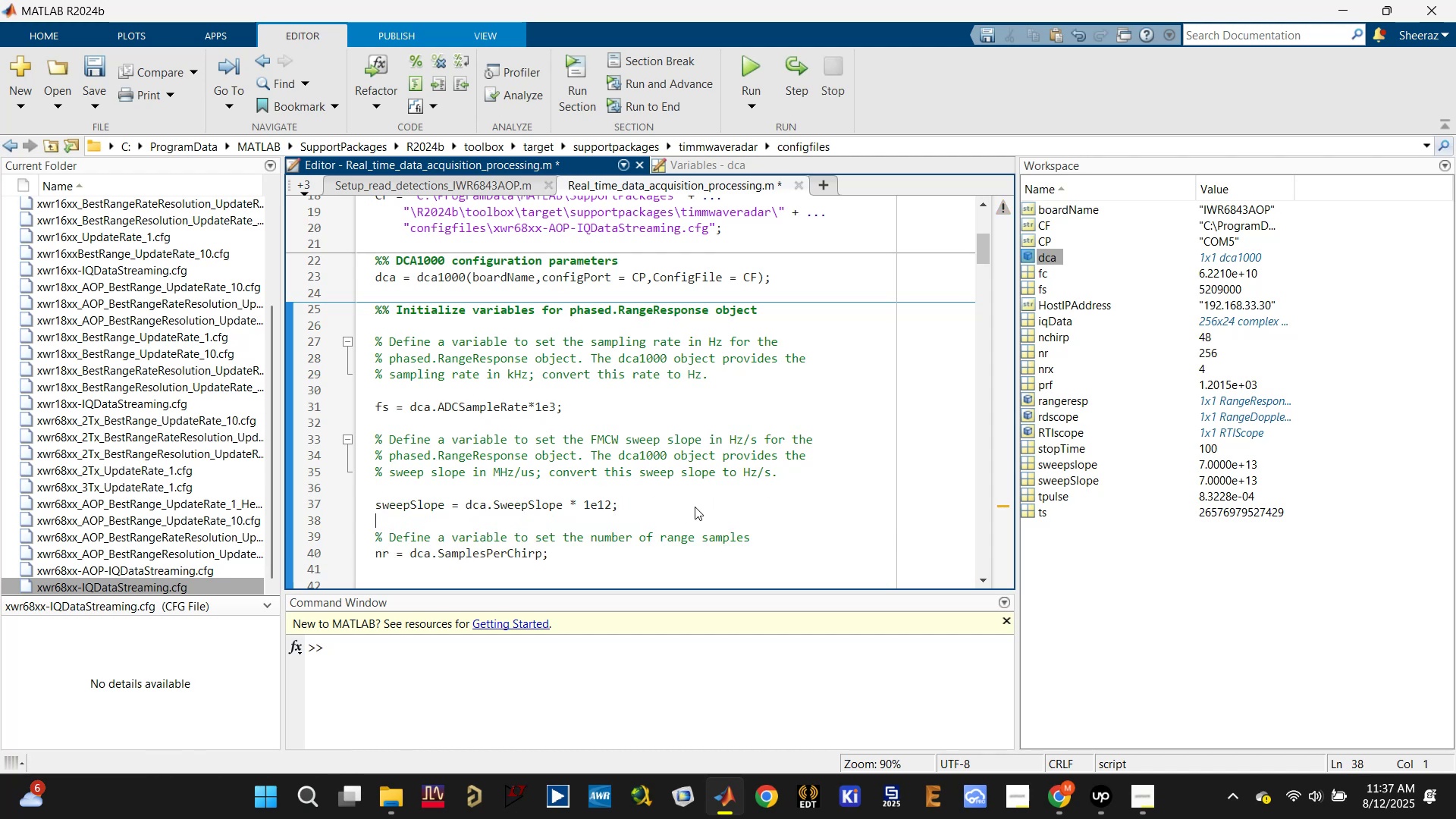 
scroll: coordinate [695, 507], scroll_direction: down, amount: 2.0
 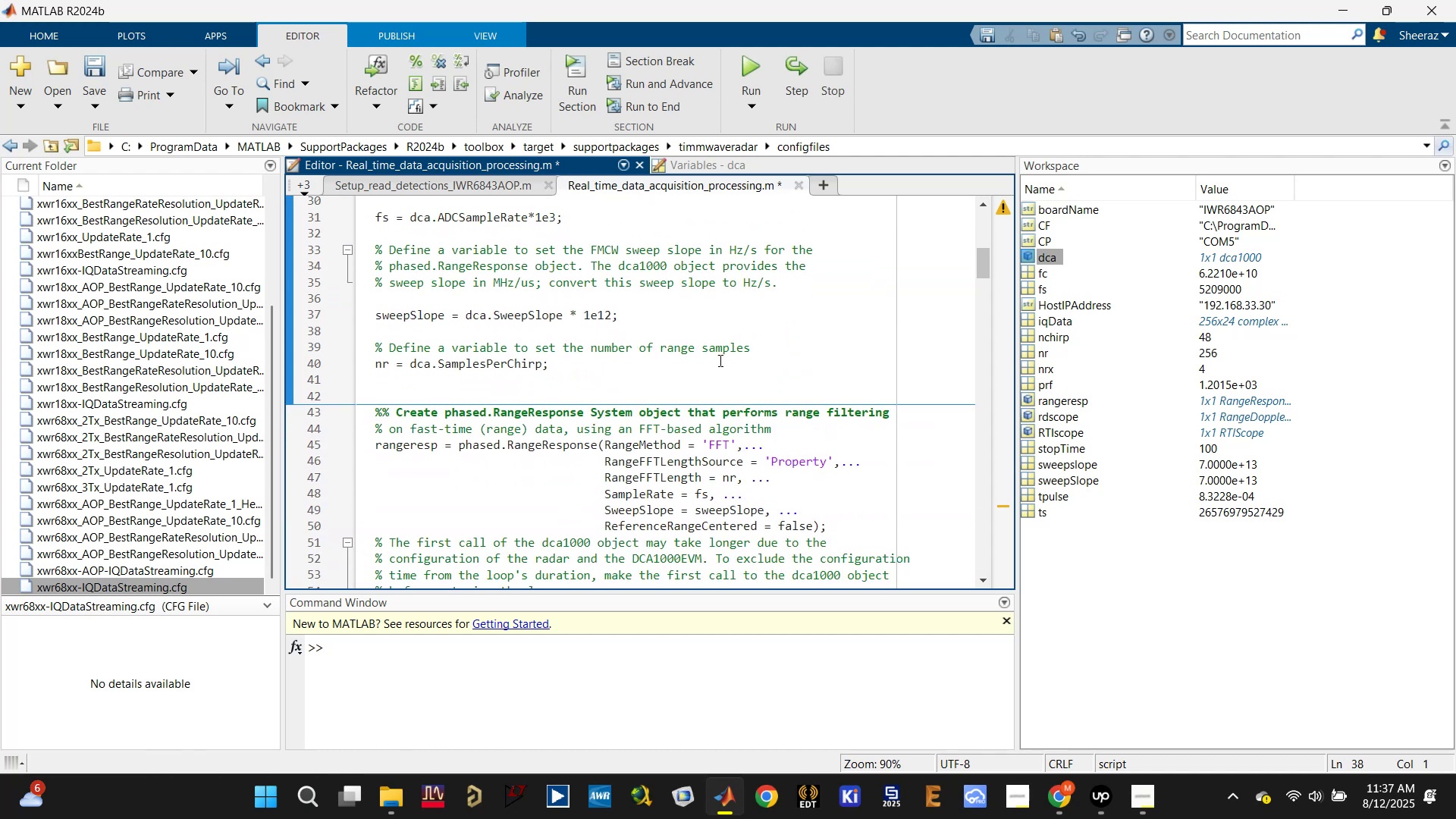 
left_click([779, 346])
 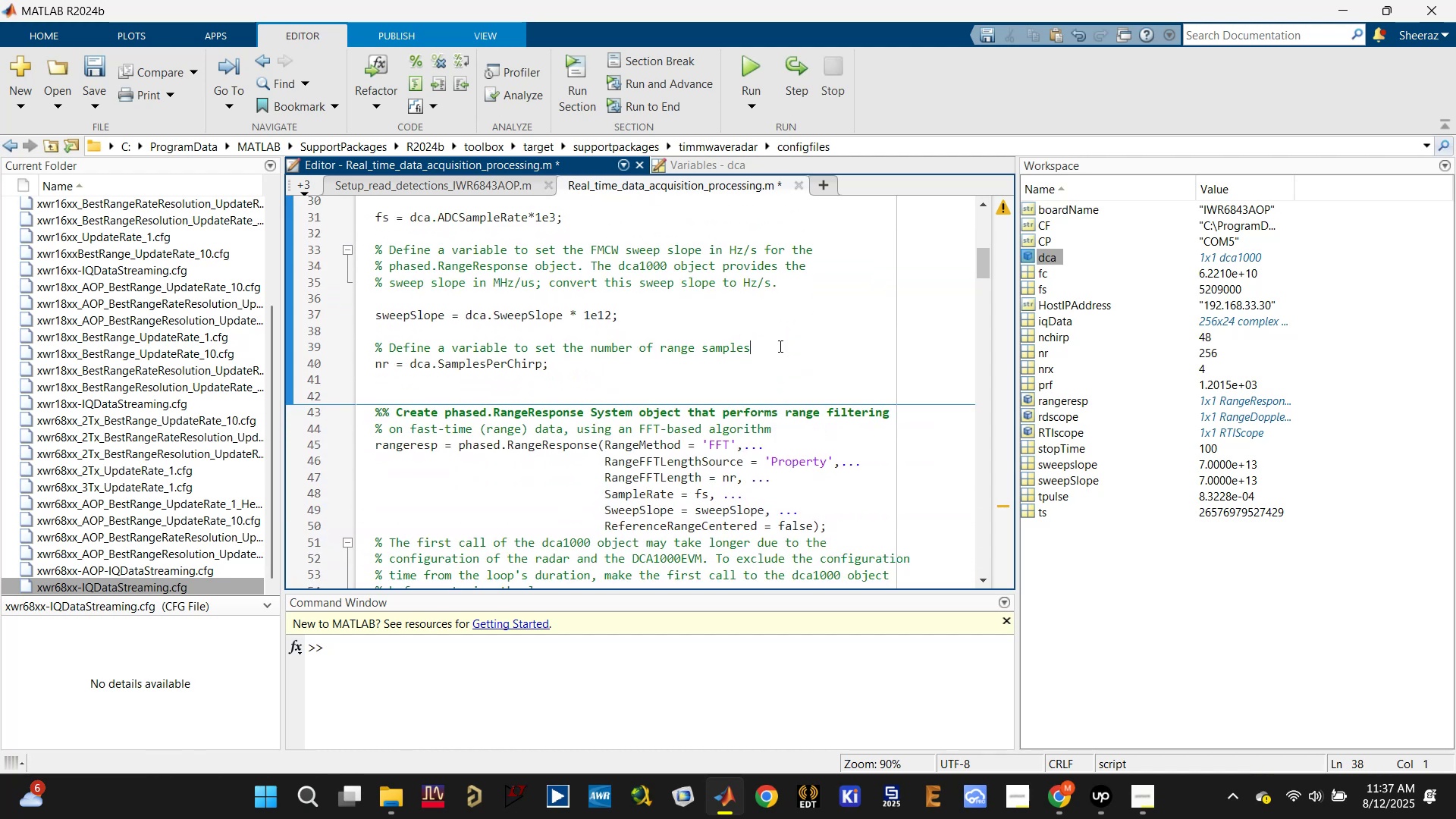 
key(Enter)
 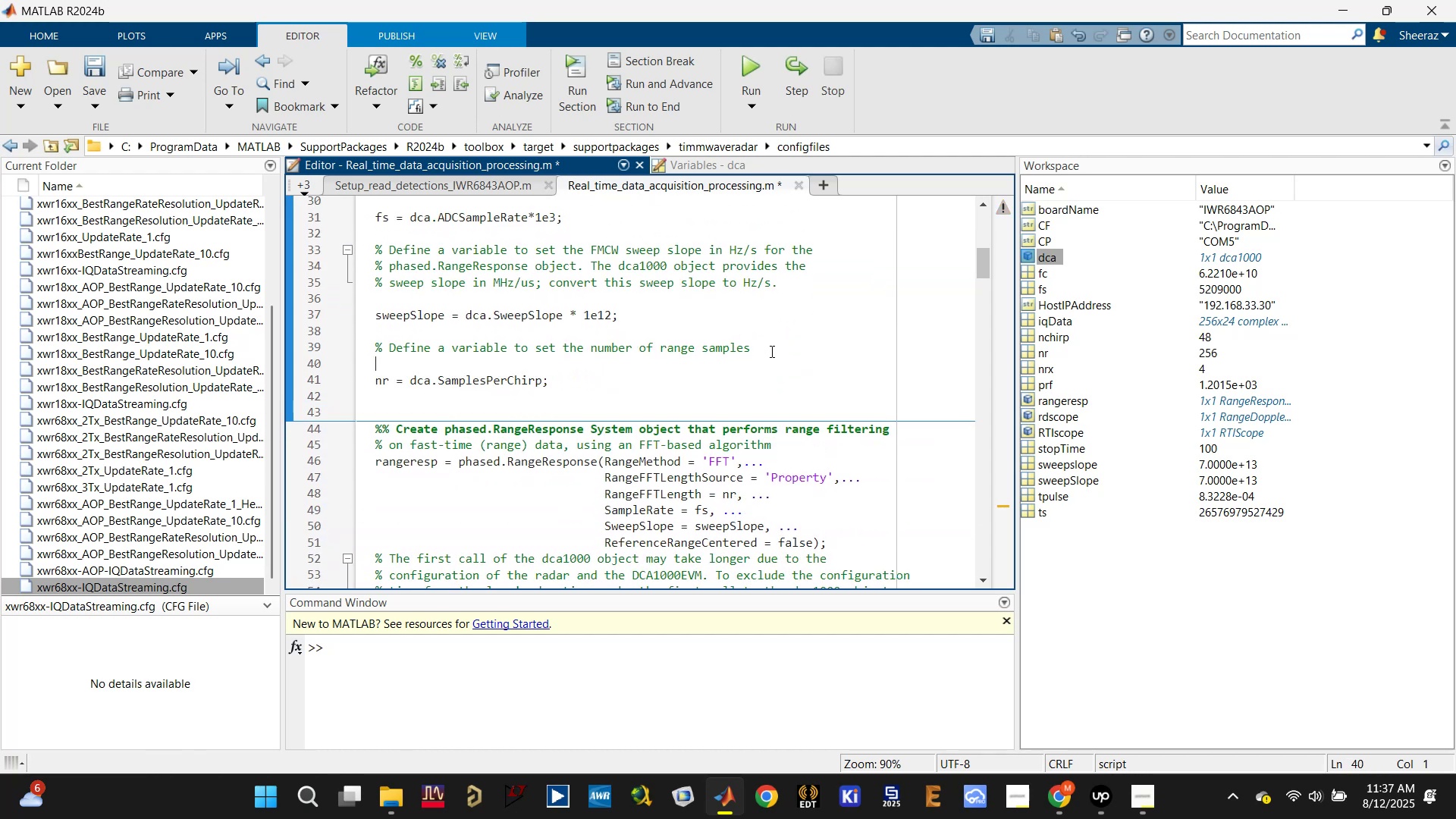 
scroll: coordinate [636, 414], scroll_direction: up, amount: 2.0
 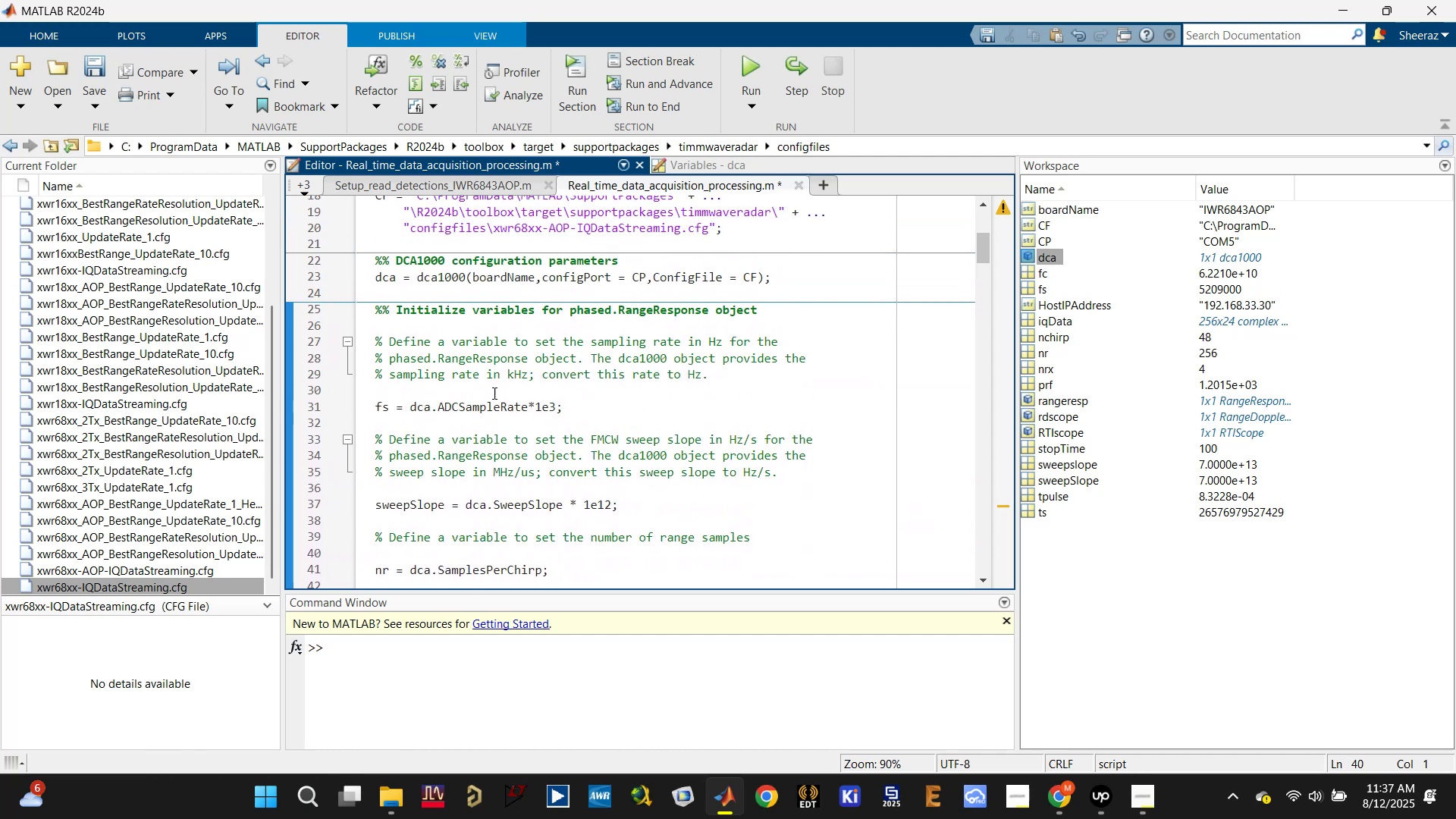 
left_click([421, 403])
 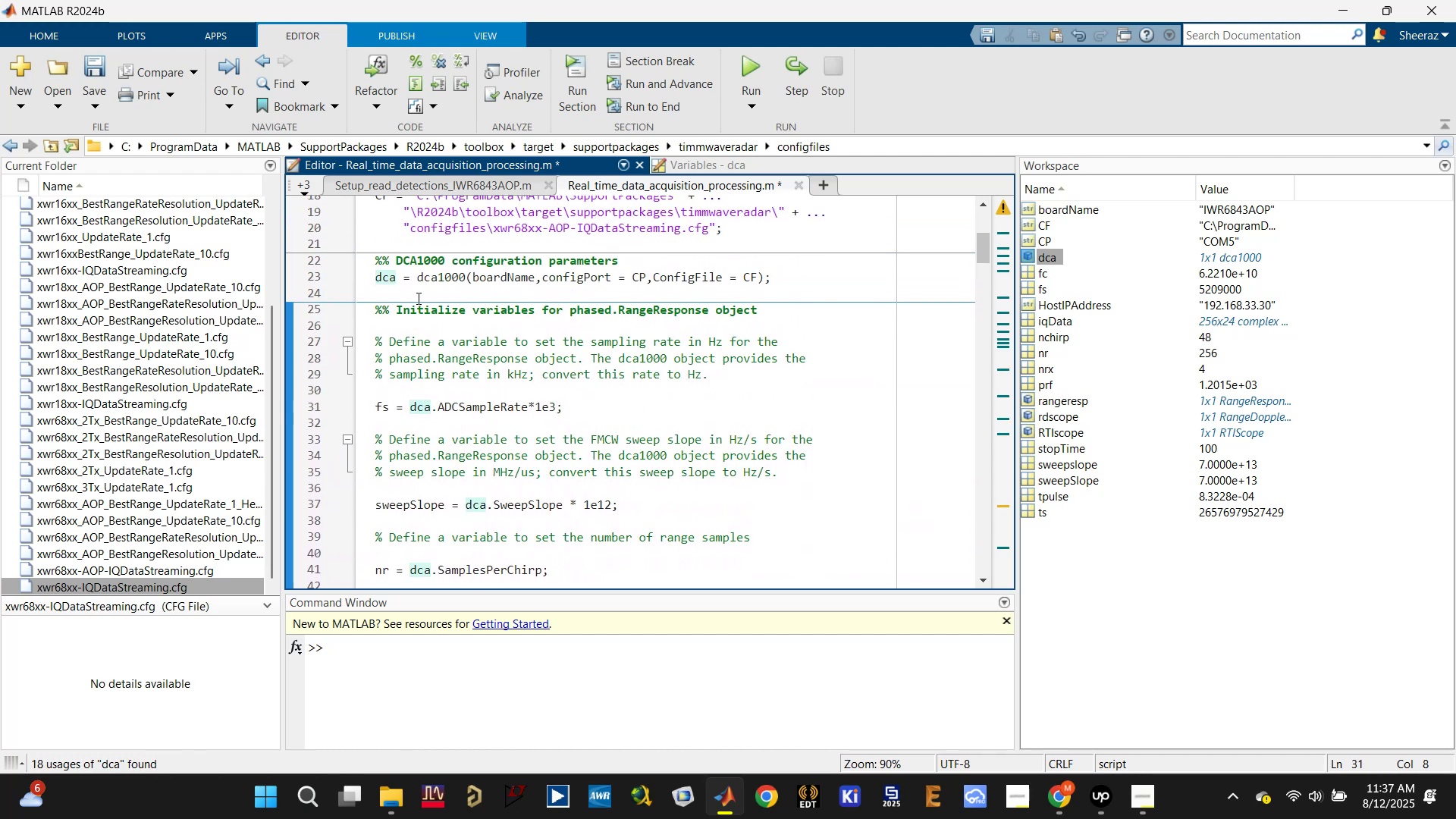 
left_click([417, 297])
 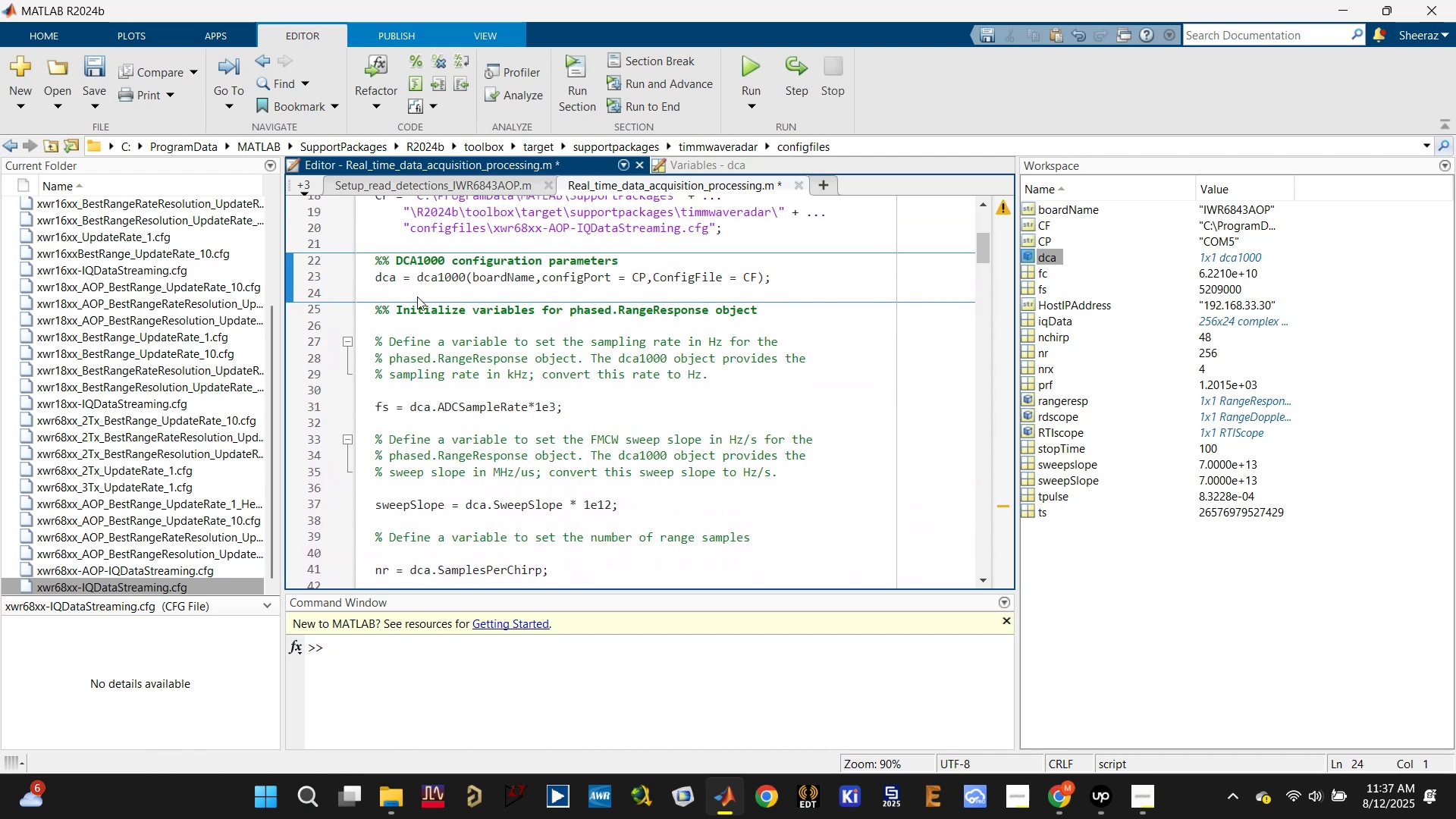 
left_click([390, 275])
 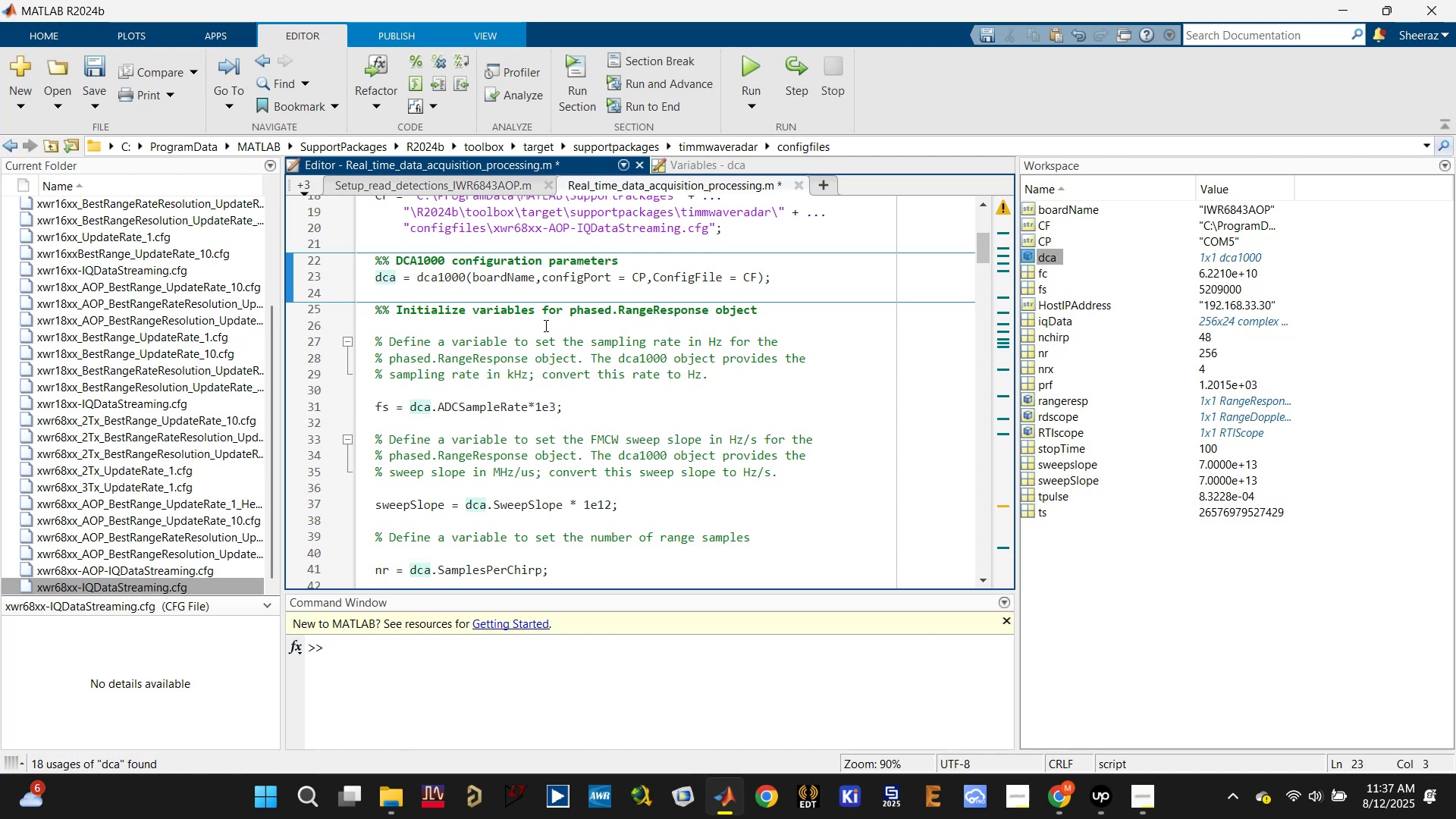 
wait(9.31)
 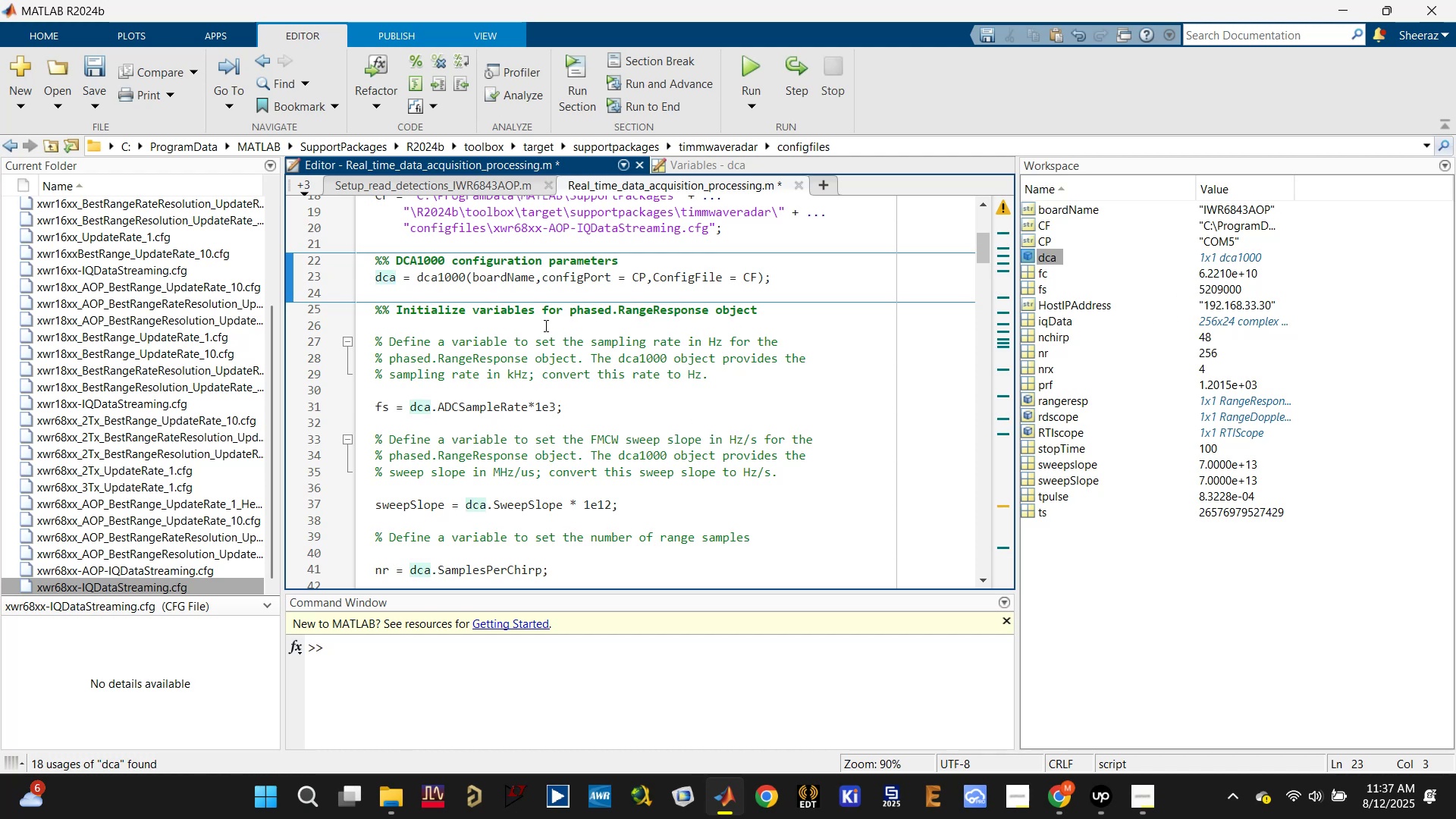 
left_click([604, 413])
 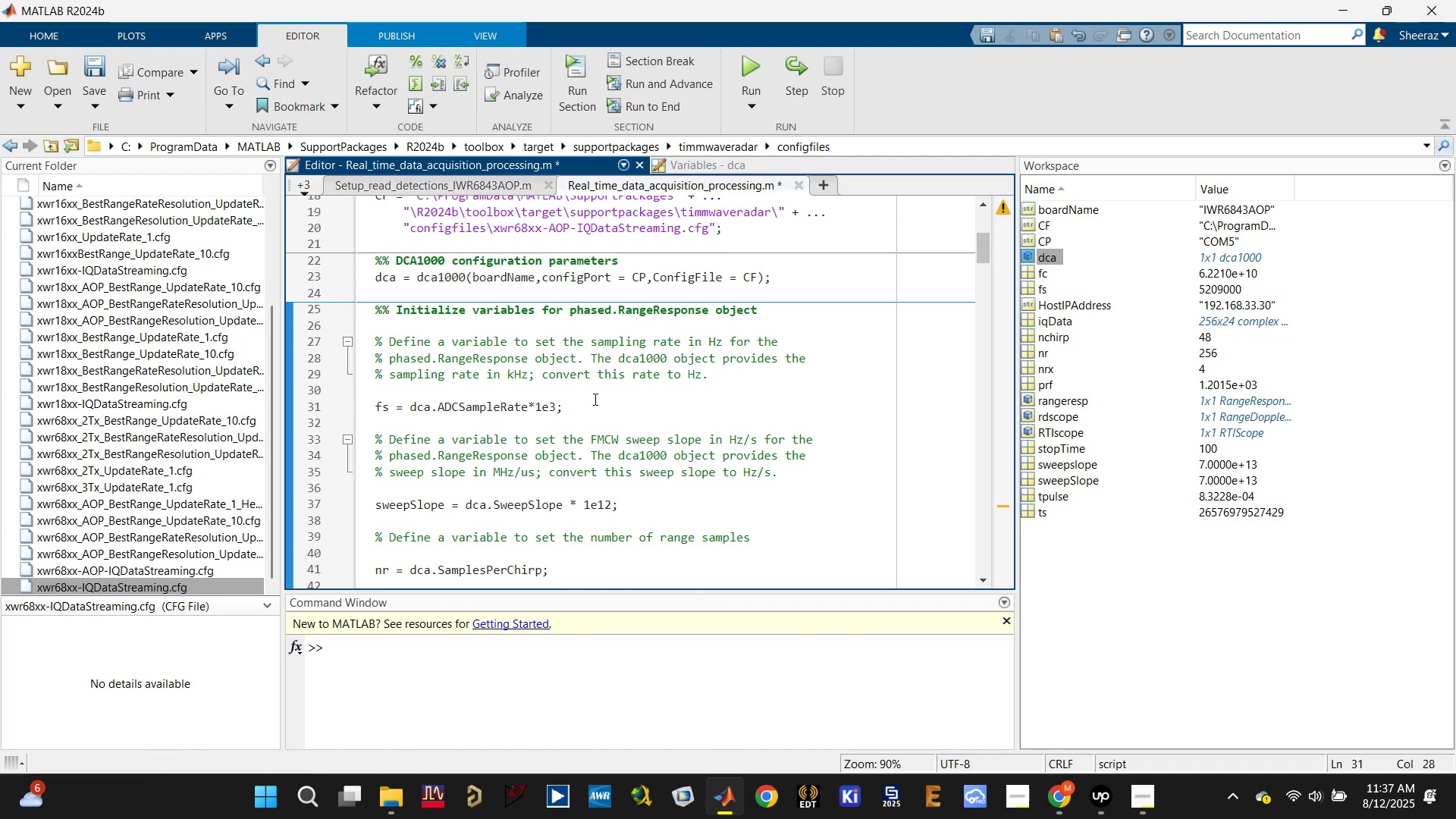 
left_click([541, 296])
 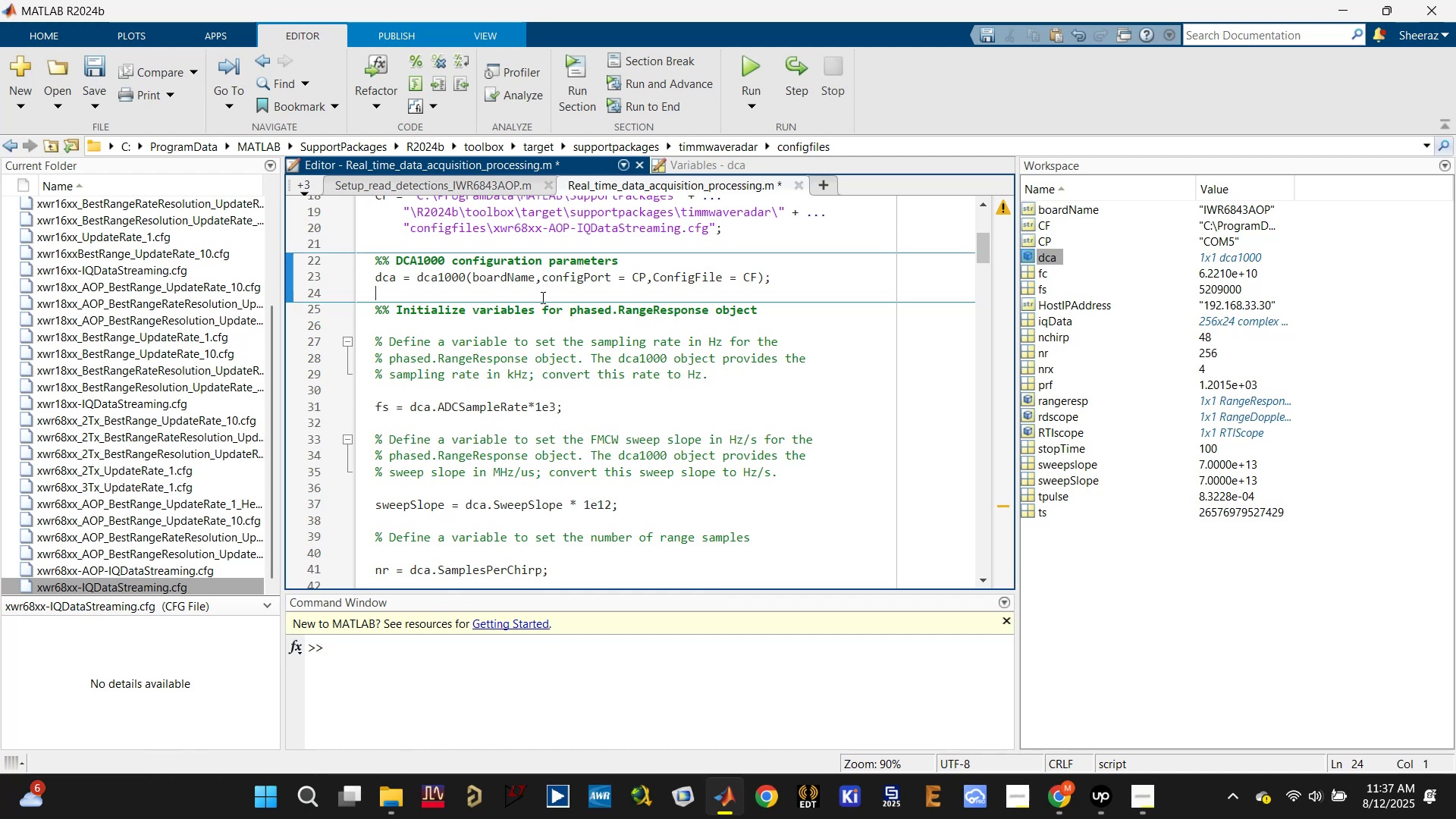 
scroll: coordinate [532, 326], scroll_direction: down, amount: 2.0
 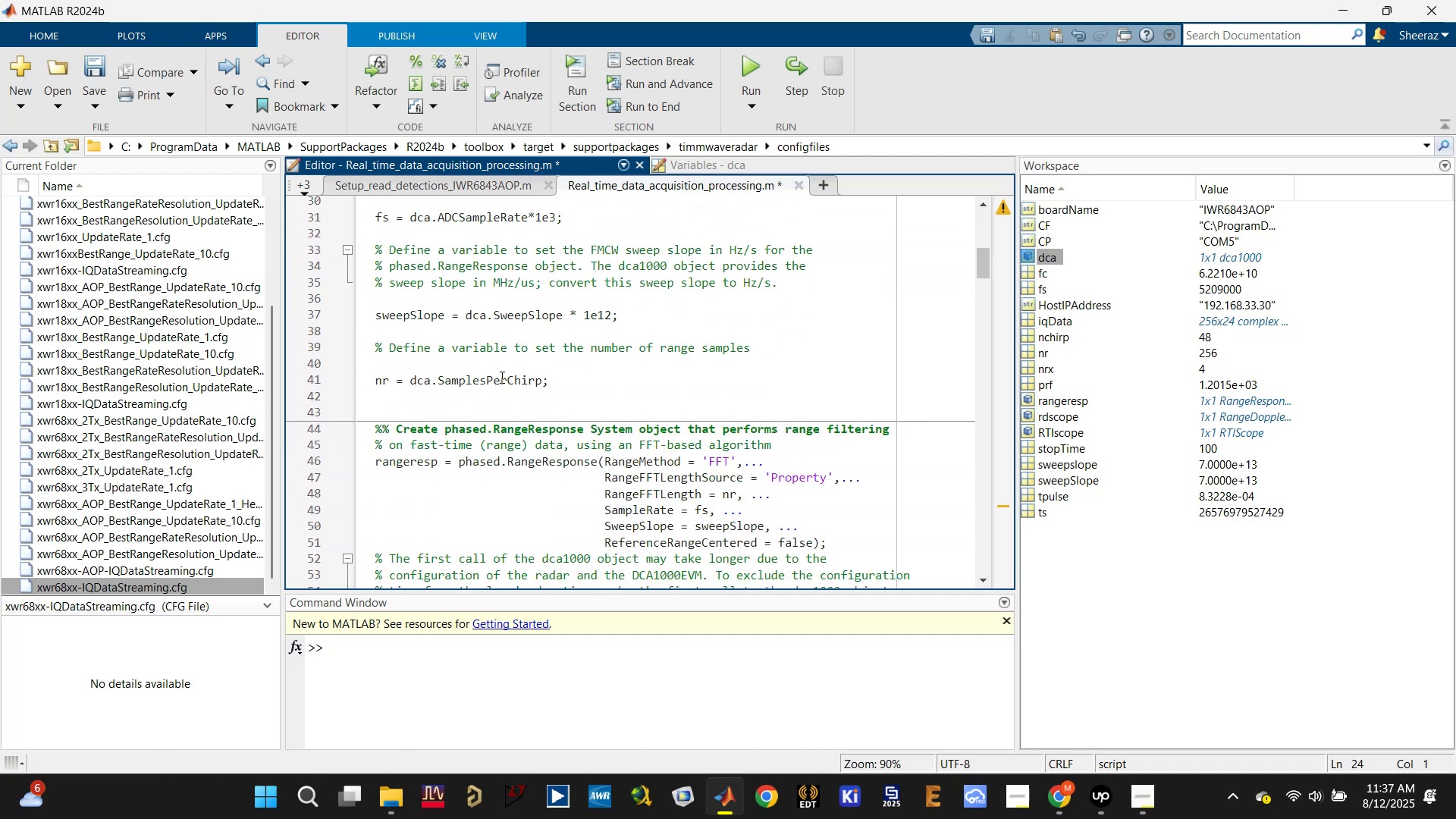 
left_click([475, 407])
 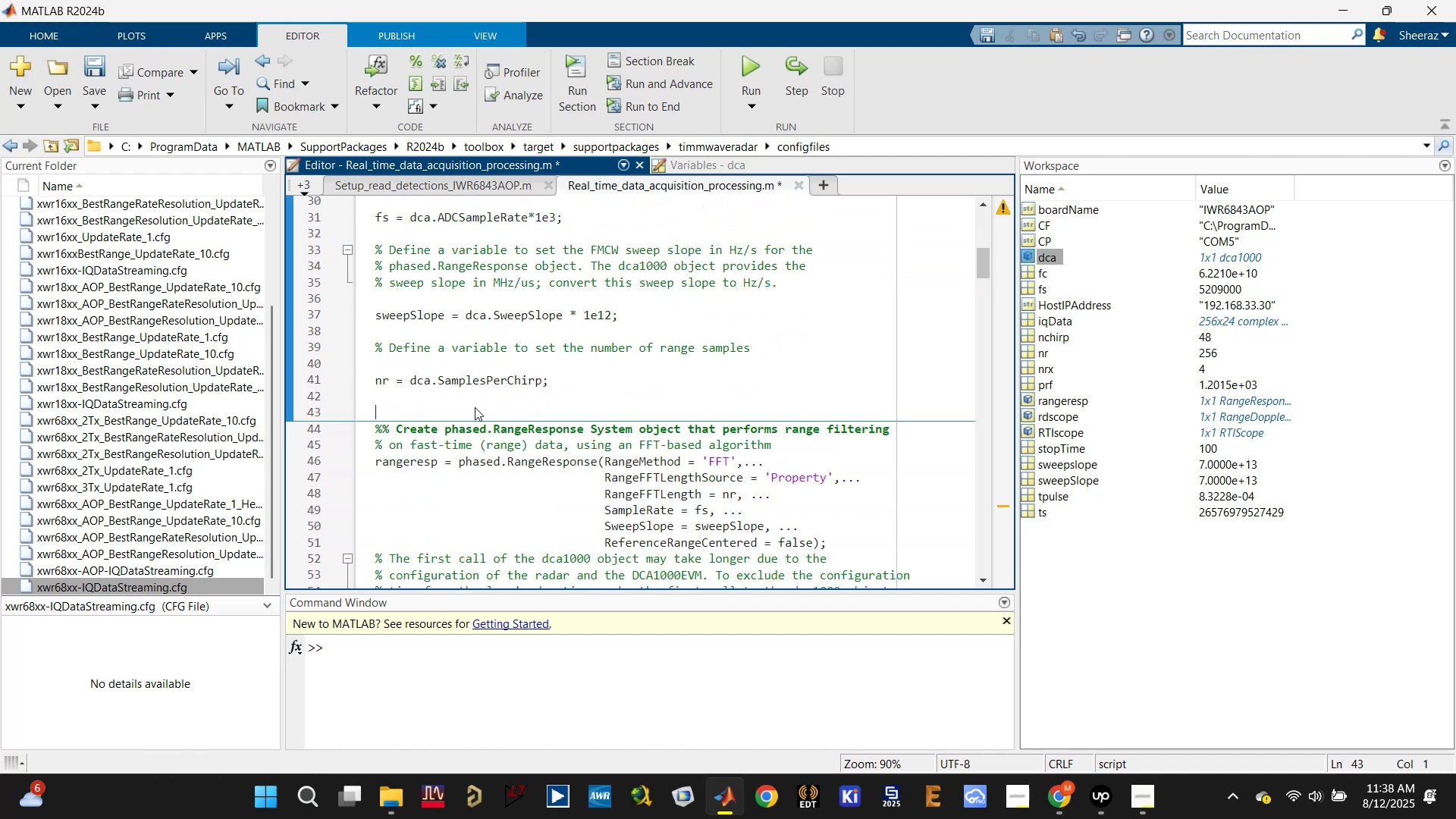 
scroll: coordinate [475, 407], scroll_direction: down, amount: 1.0
 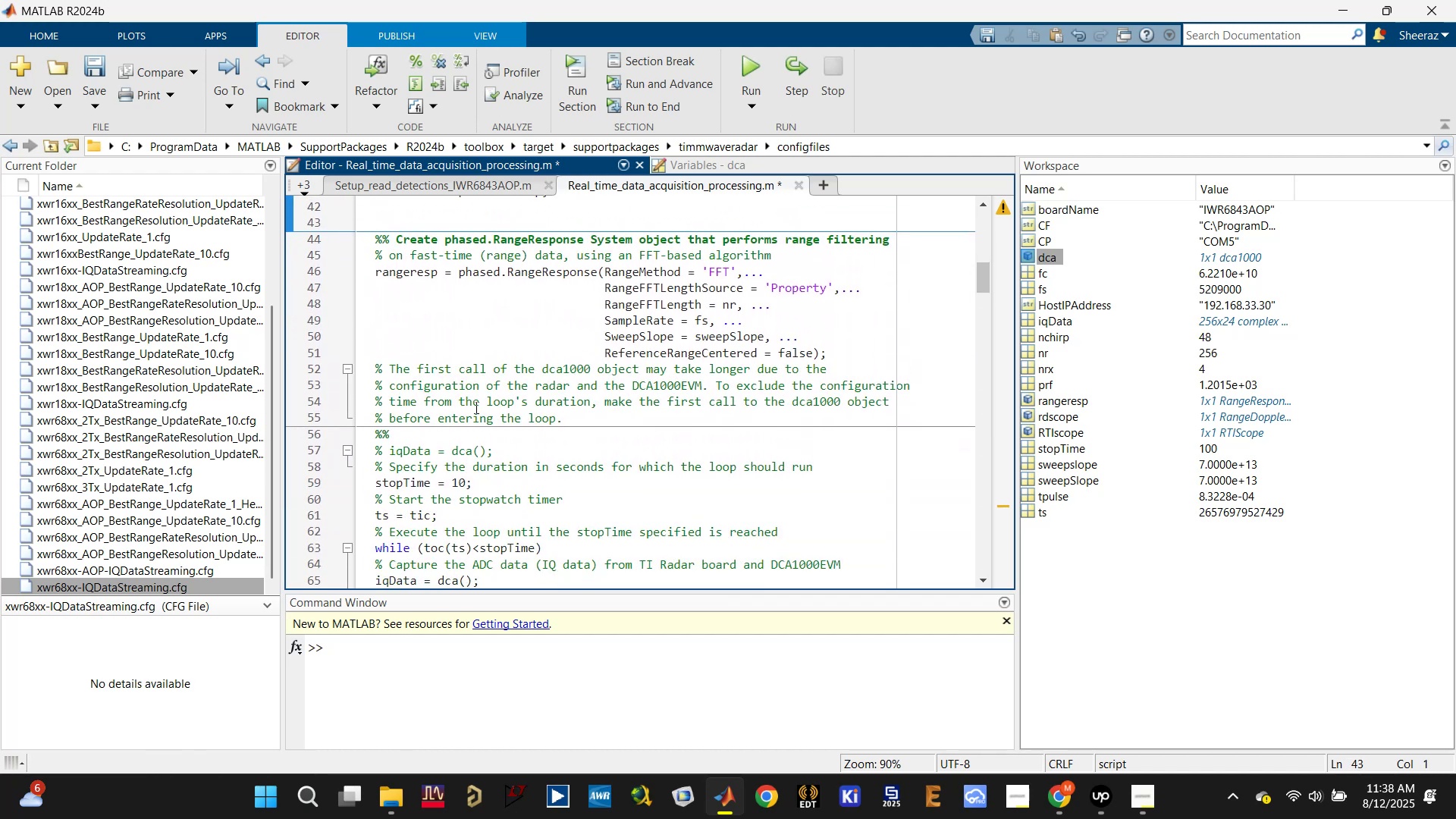 
scroll: coordinate [475, 407], scroll_direction: up, amount: 13.0
 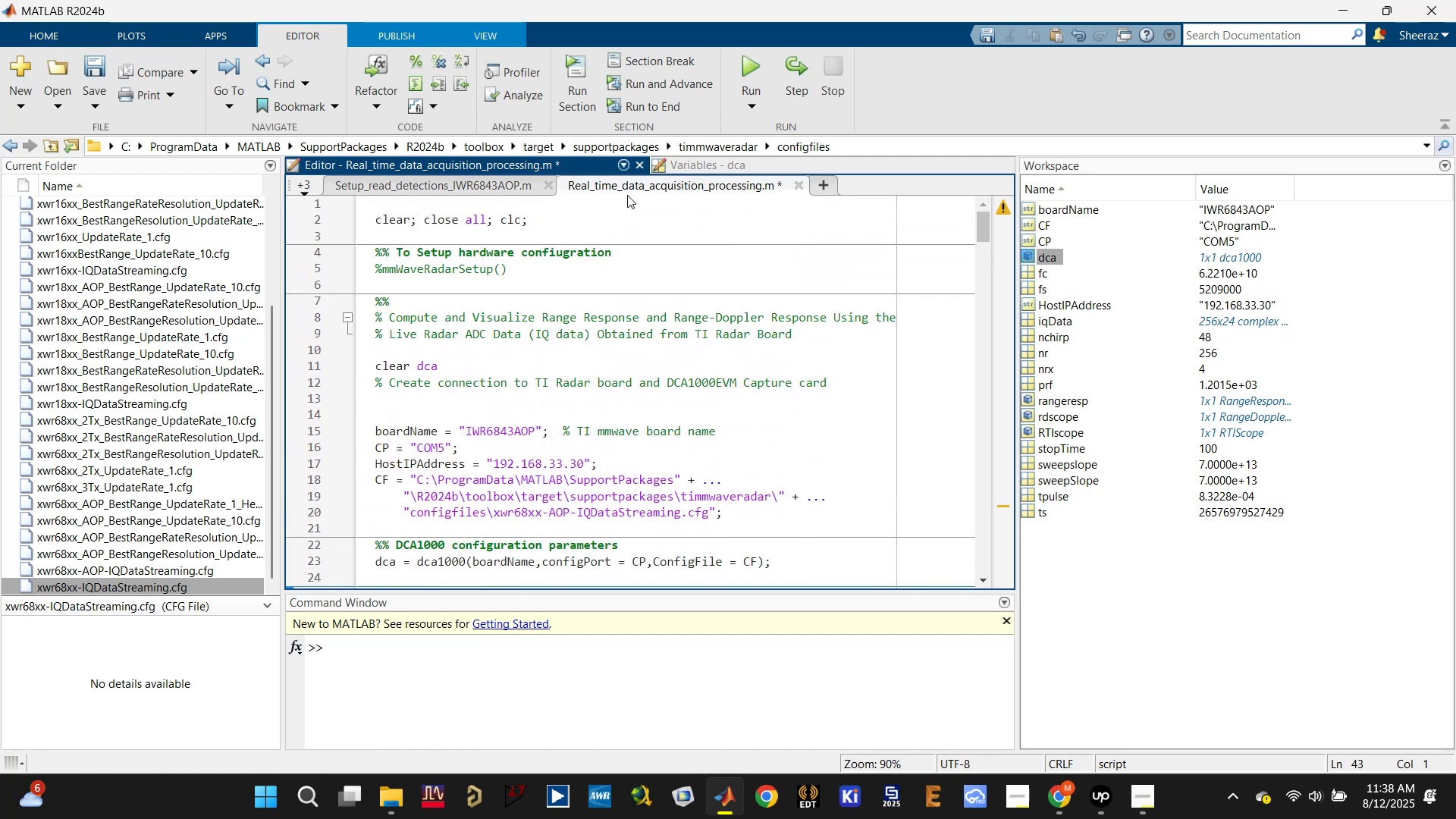 
left_click([613, 215])
 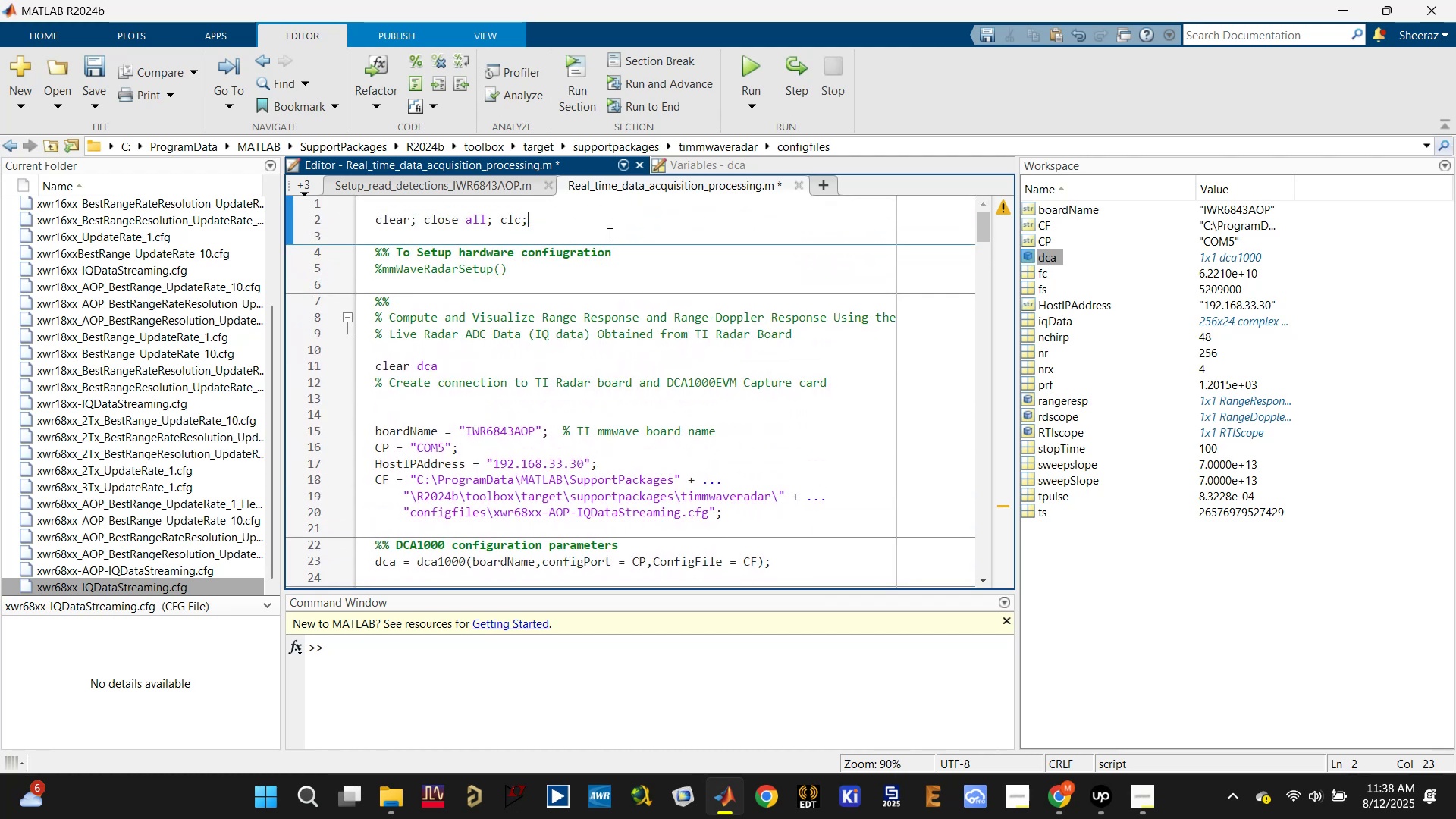 
hold_key(key=ControlLeft, duration=1.09)
 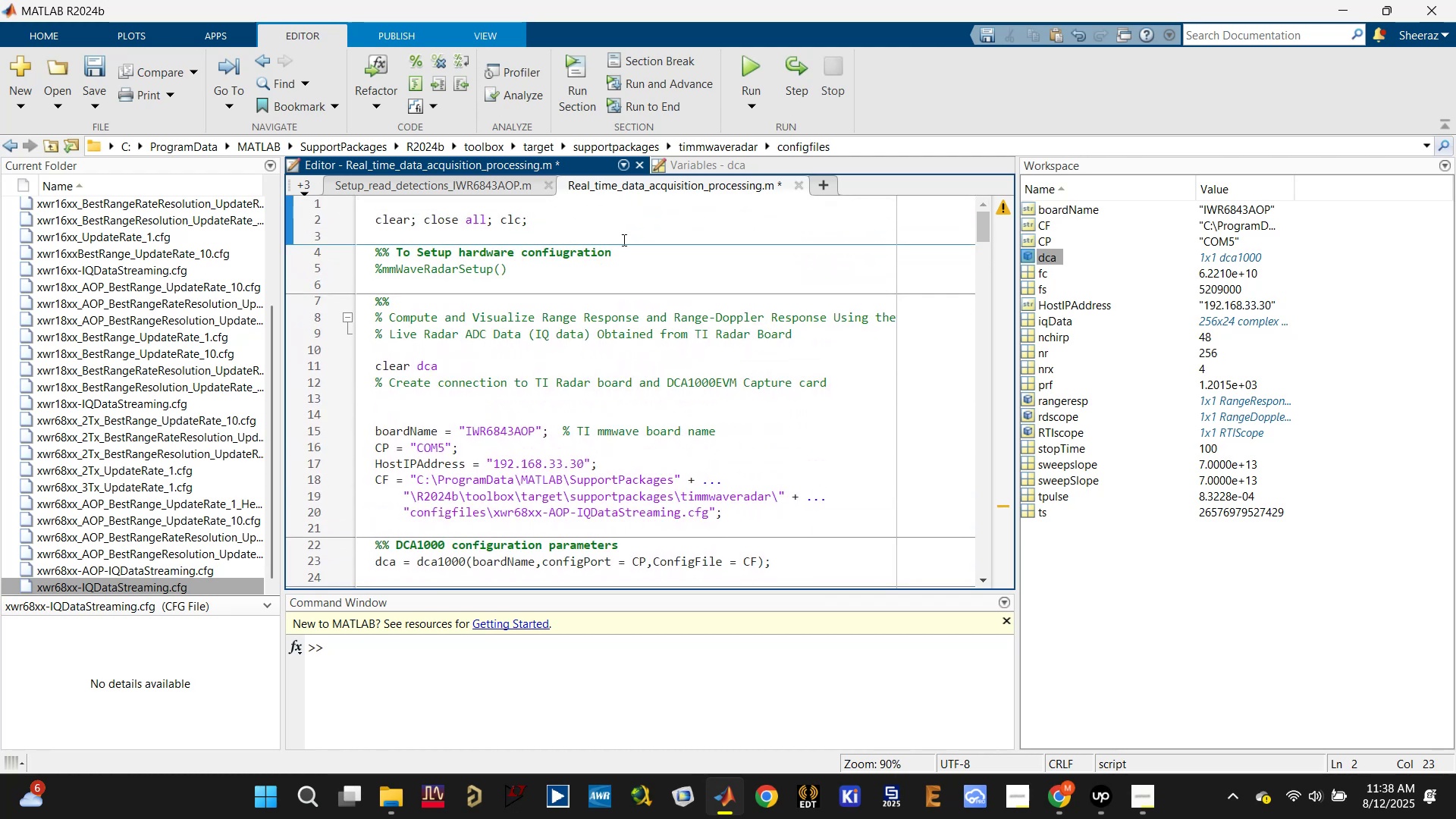 
hold_key(key=ControlLeft, duration=0.36)
 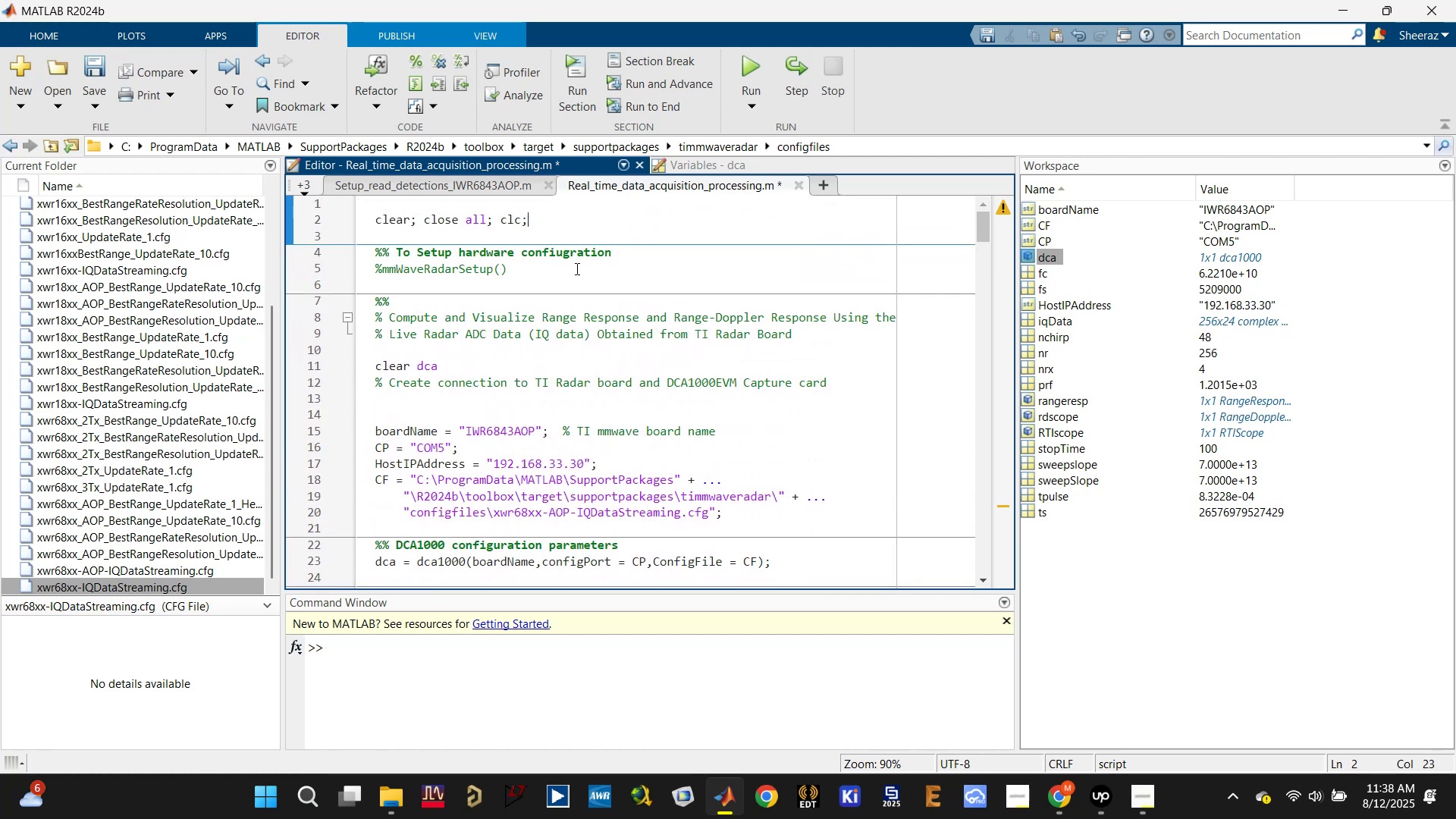 
scroll: coordinate [488, 347], scroll_direction: down, amount: 2.0
 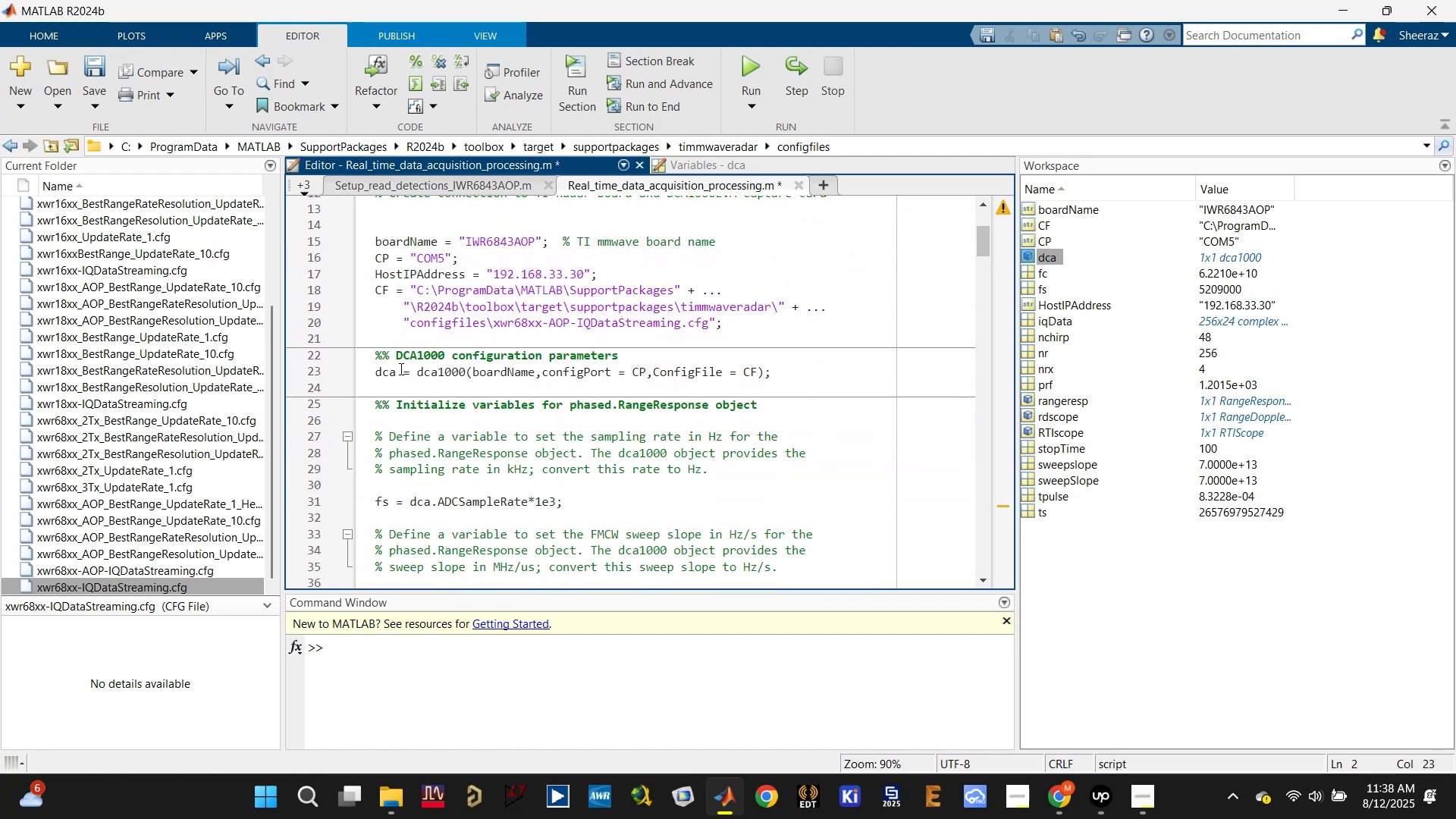 
left_click([391, 375])
 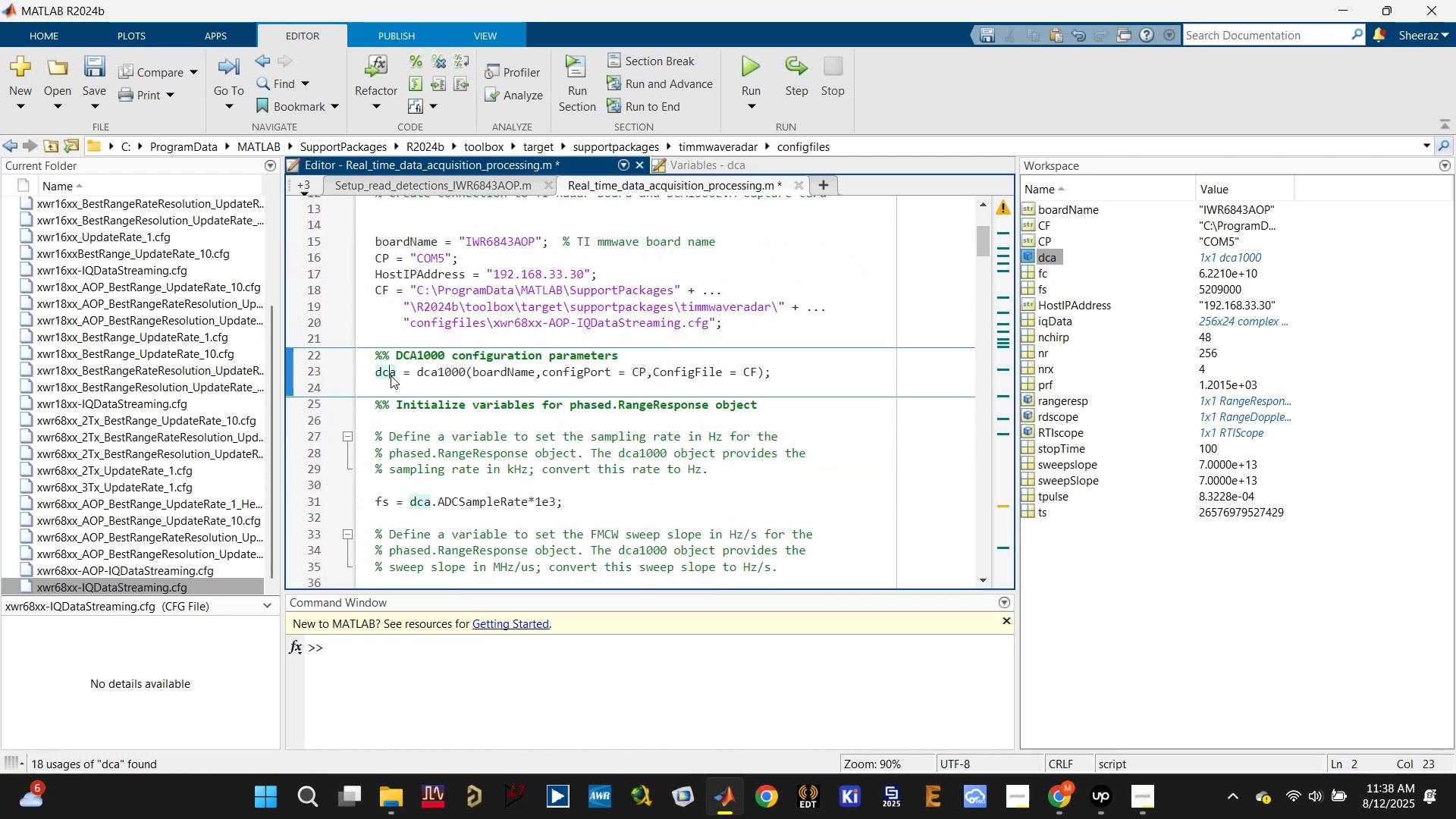 
scroll: coordinate [445, 494], scroll_direction: down, amount: 8.0
 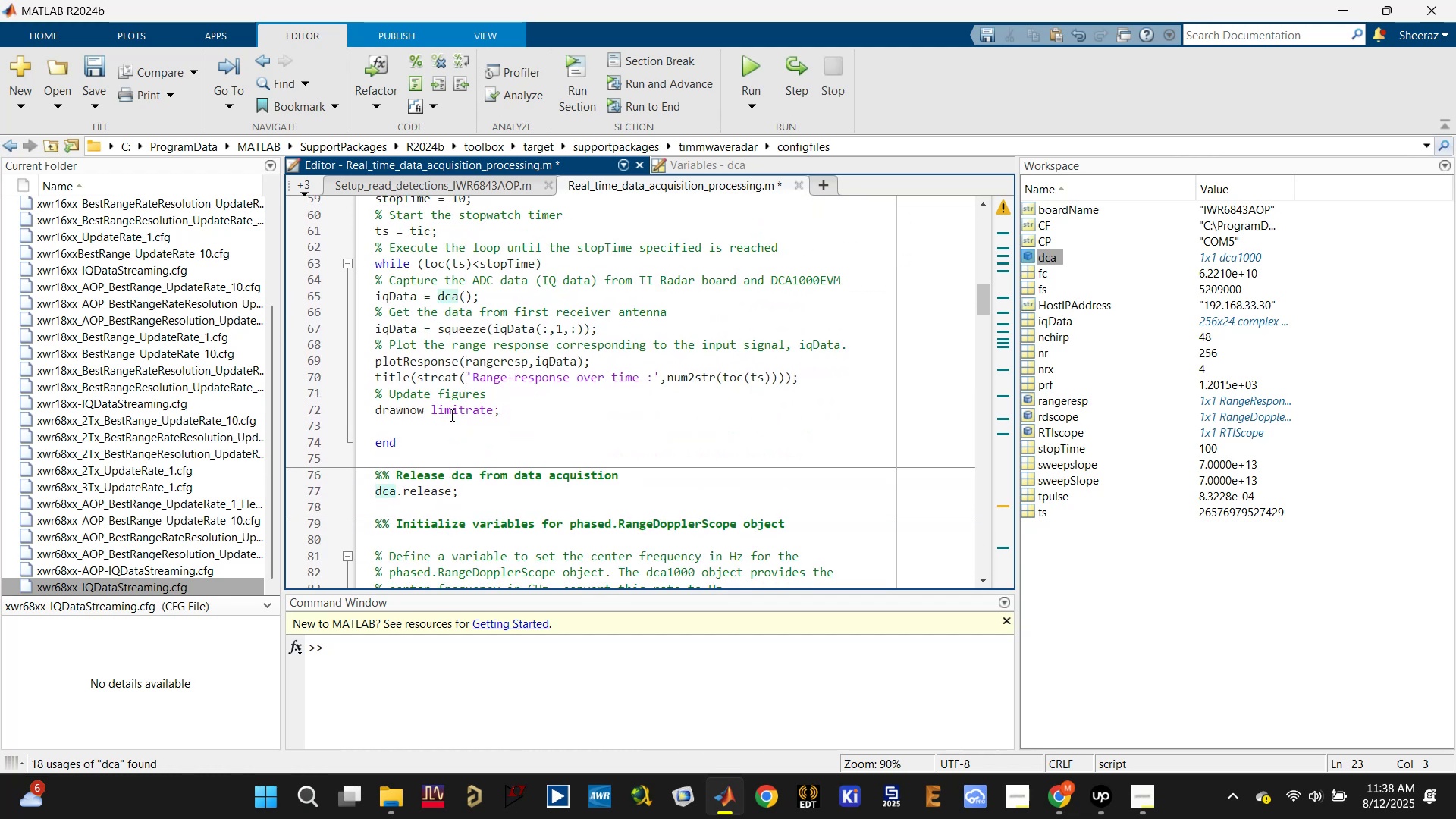 
scroll: coordinate [450, 413], scroll_direction: up, amount: 1.0
 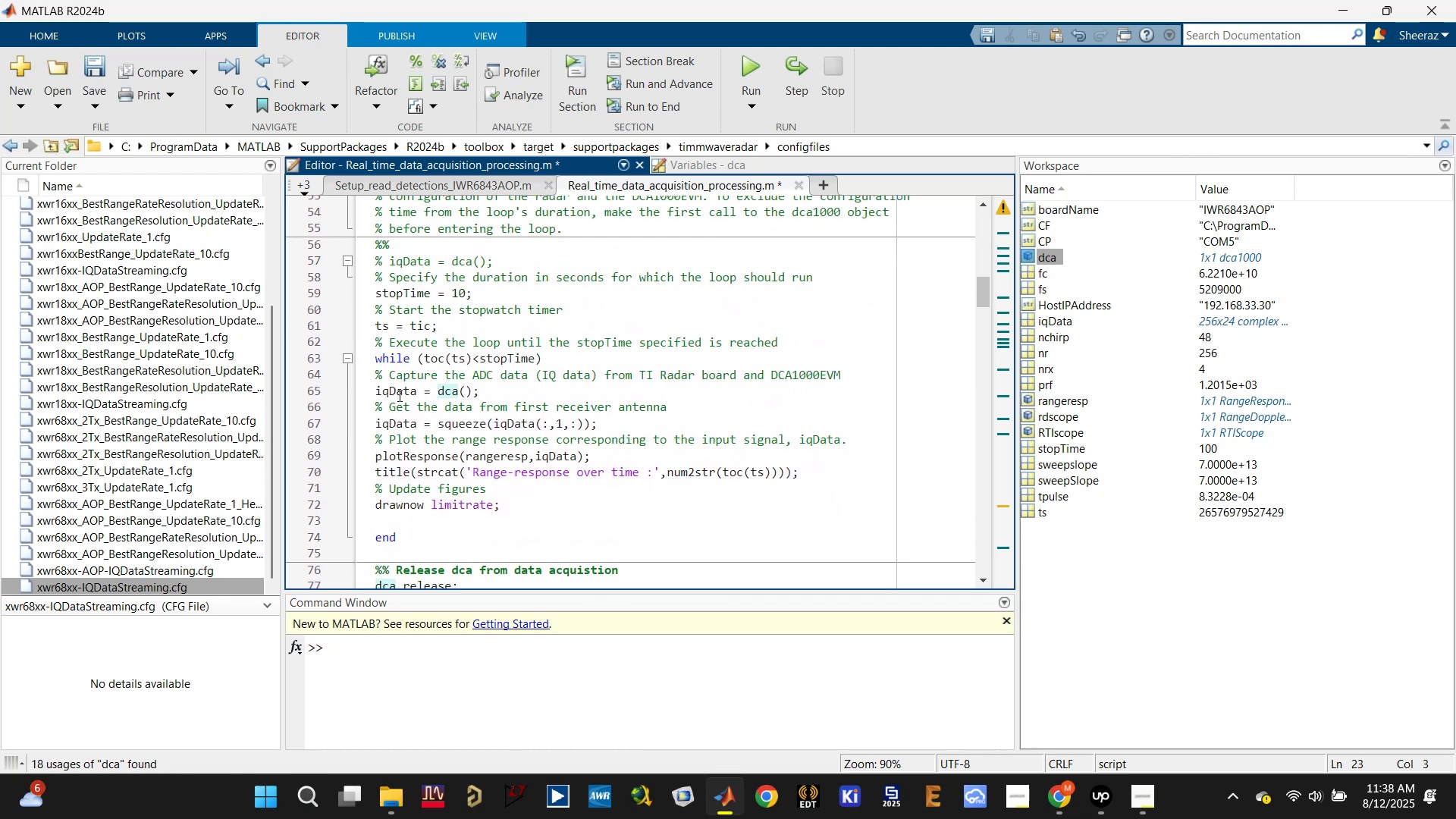 
left_click([398, 391])
 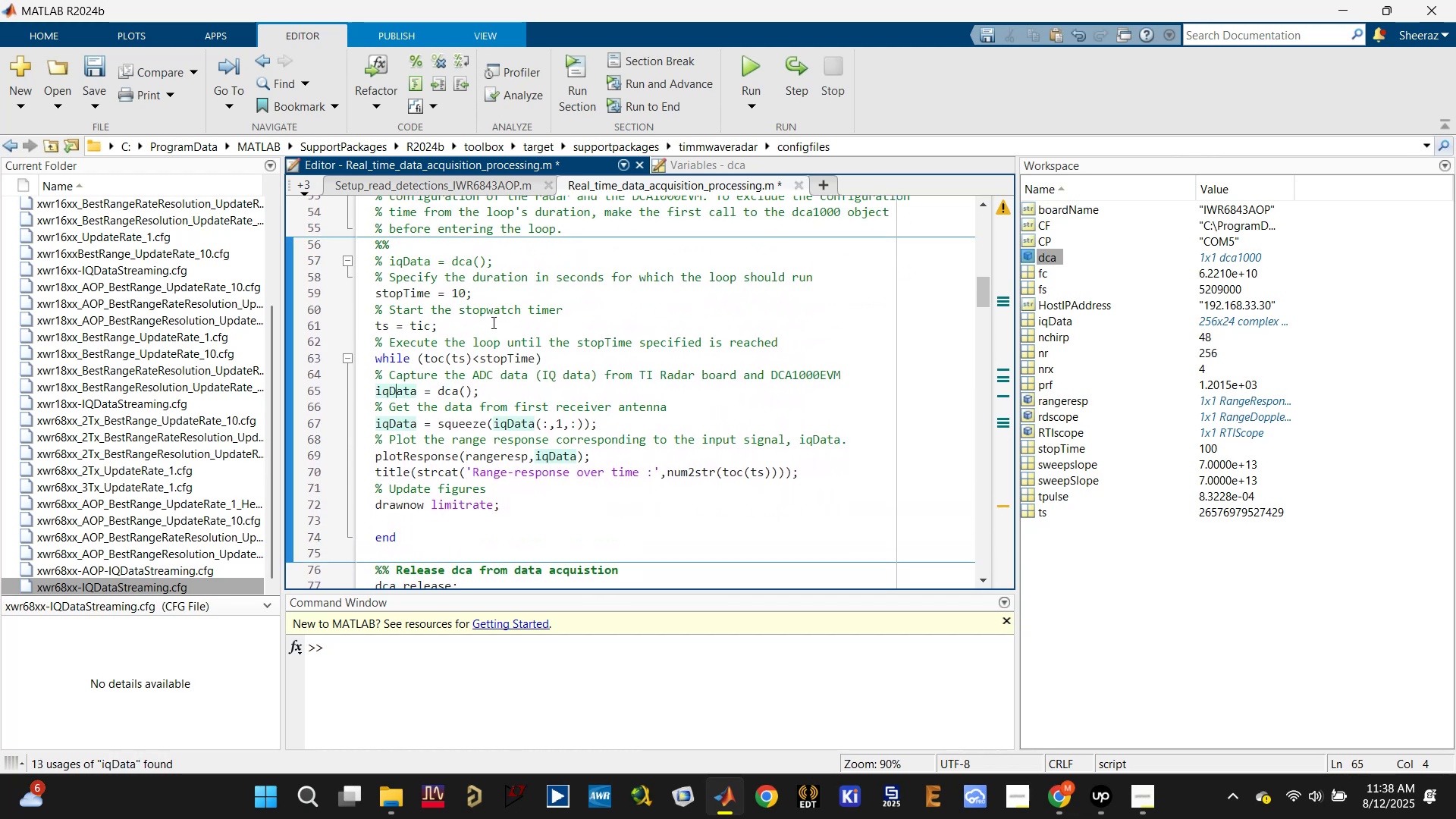 
left_click([509, 257])
 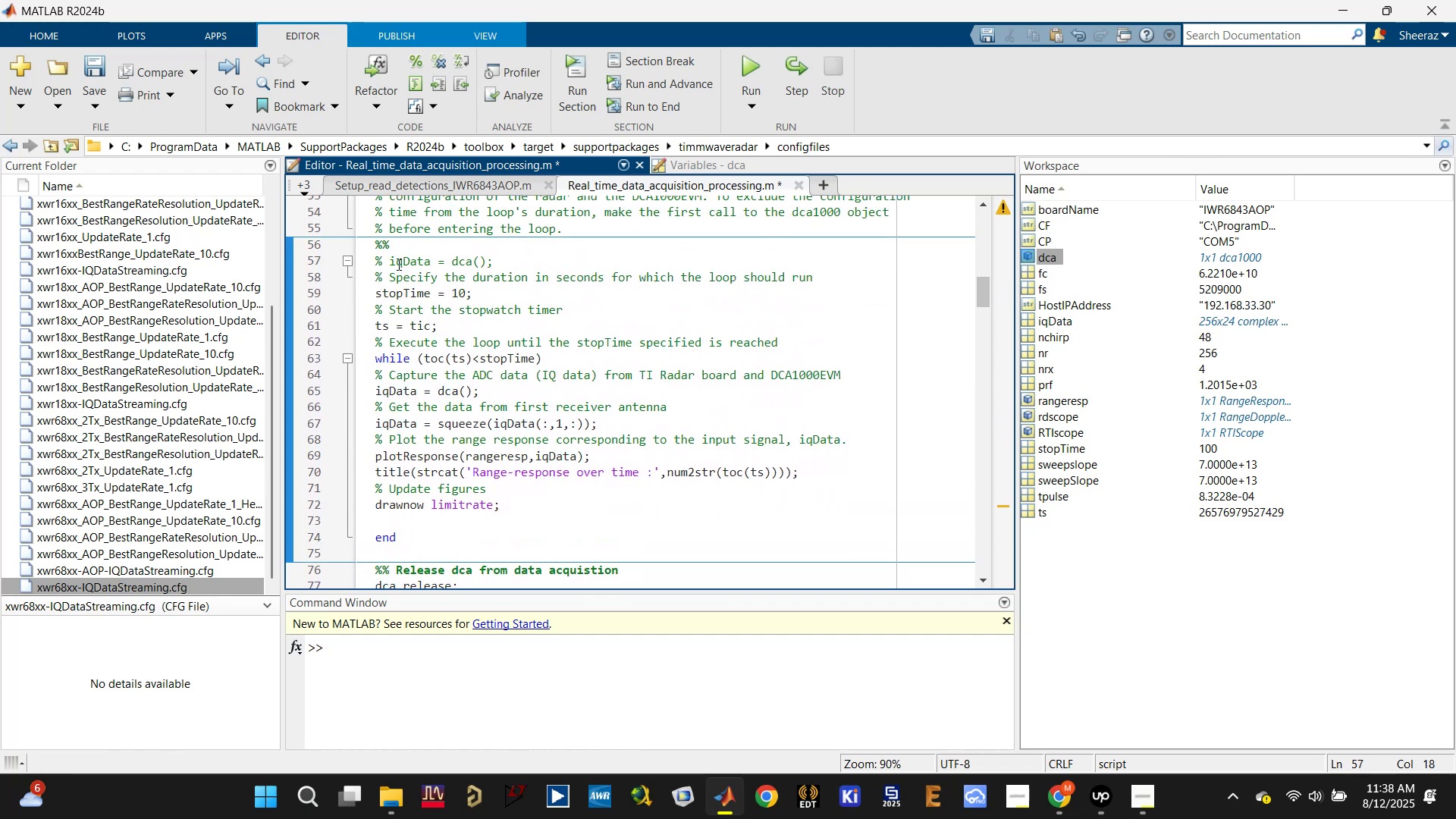 
double_click([401, 260])
 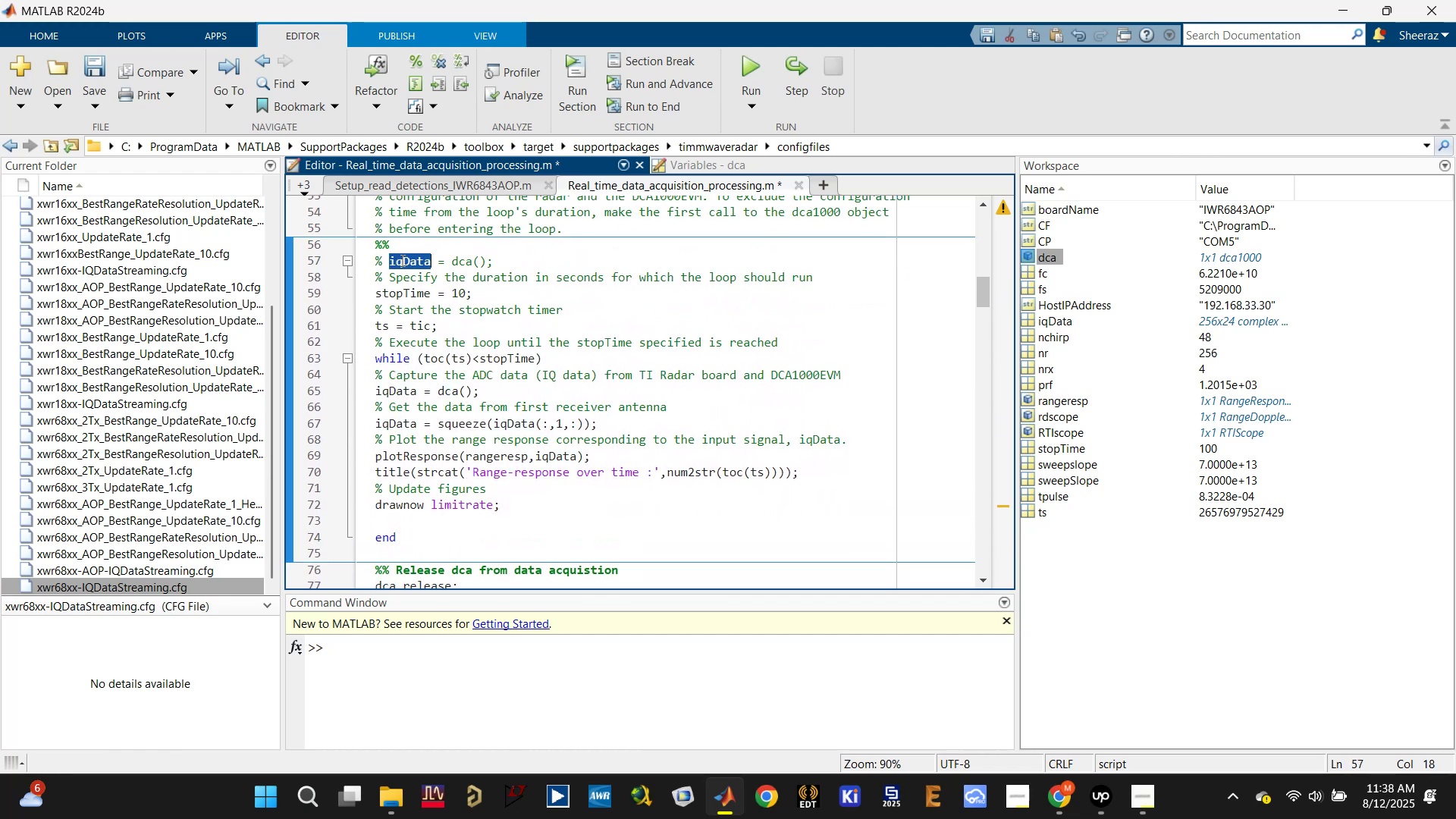 
triple_click([401, 260])
 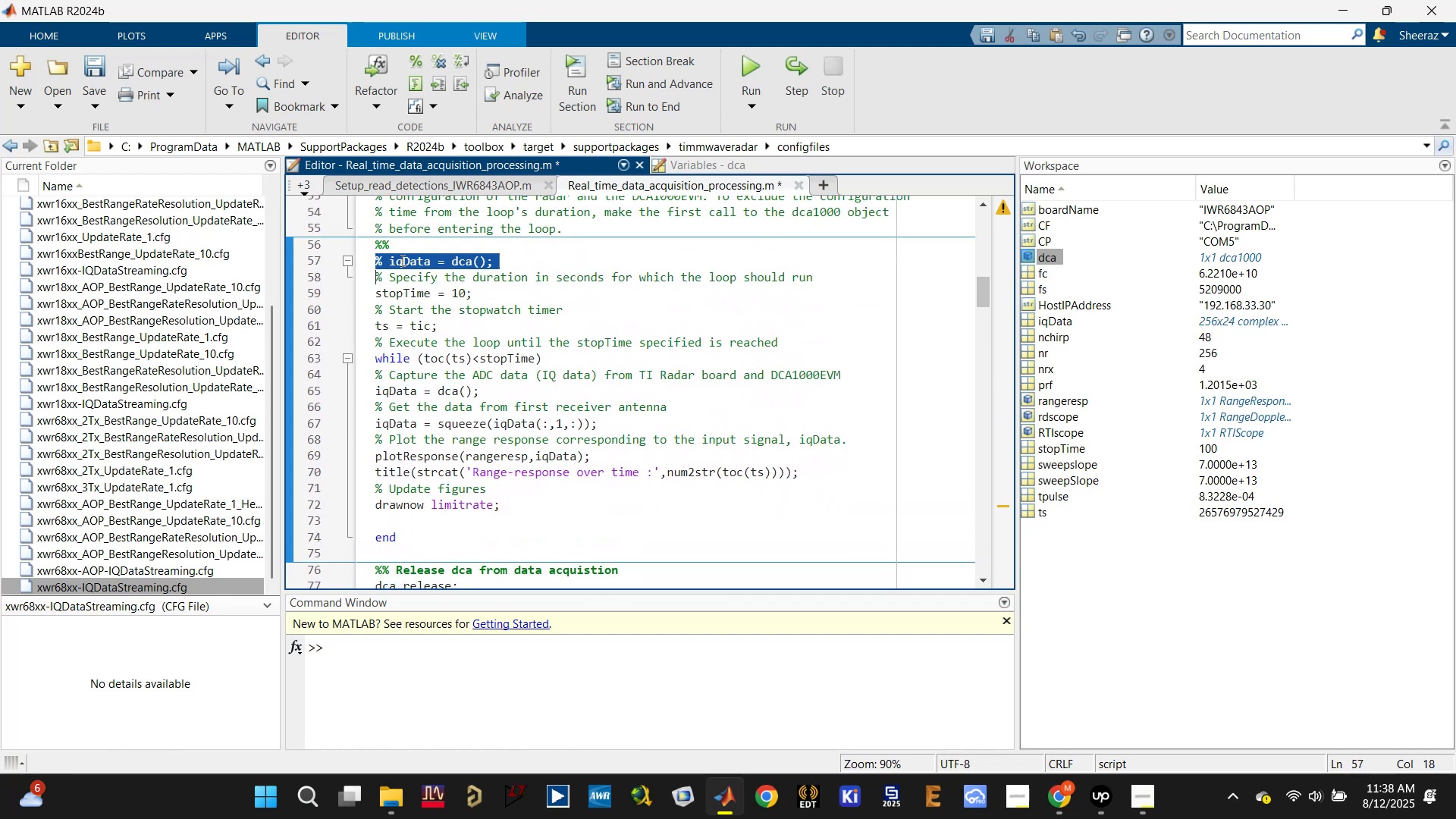 
key(Control+V)
 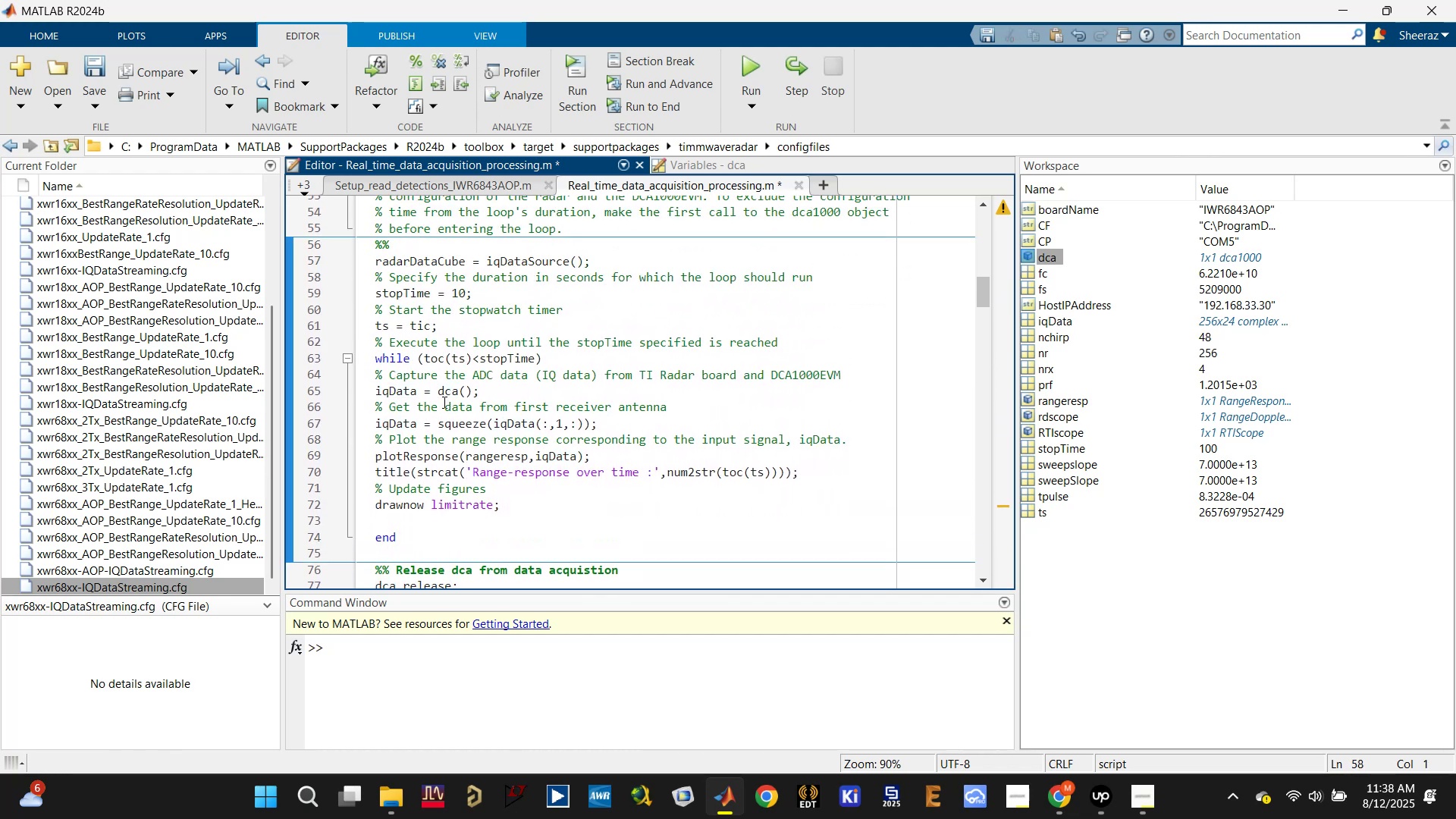 
left_click_drag(start_coordinate=[438, 390], to_coordinate=[472, 390])
 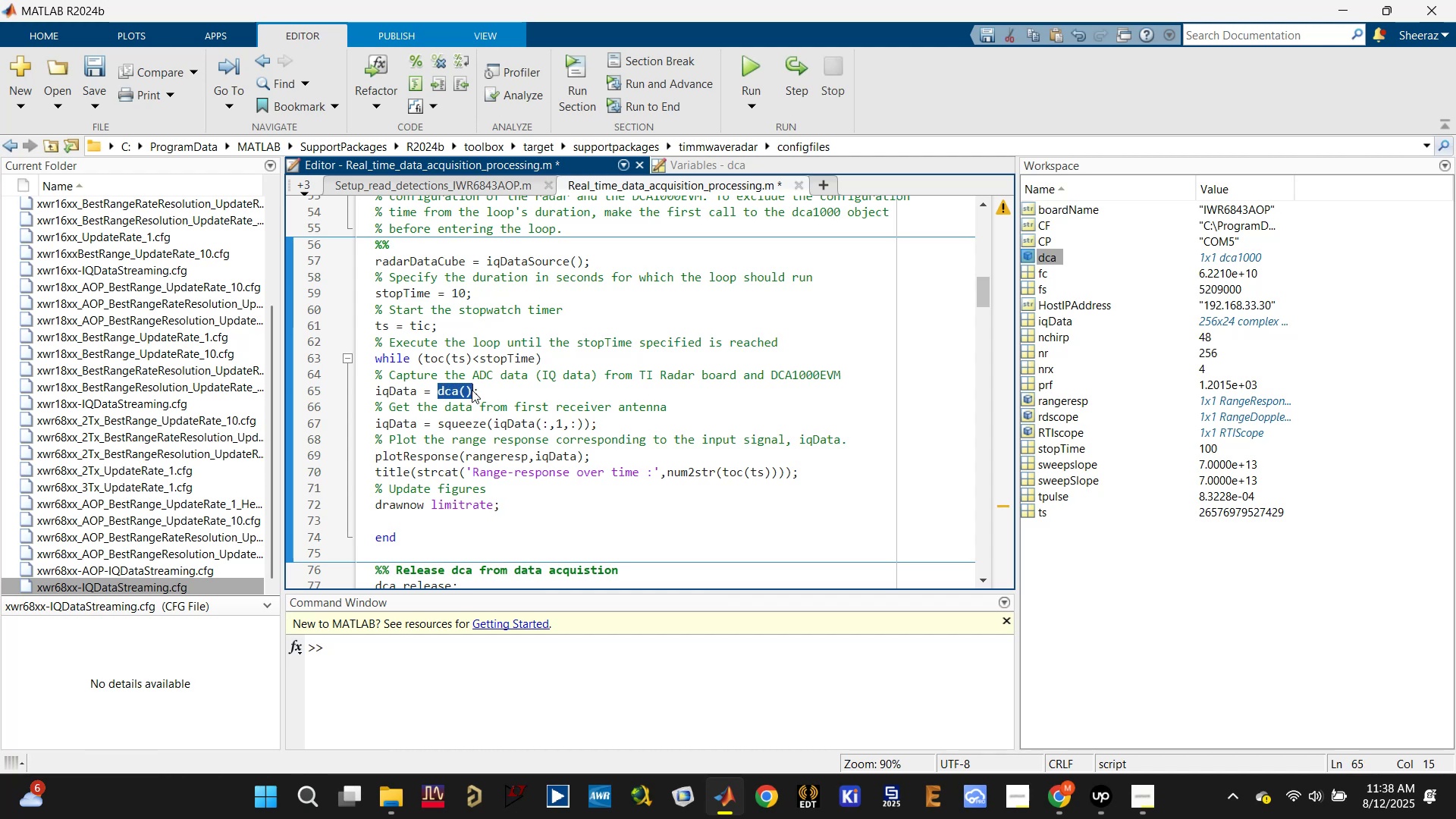 
key(Control+C)
 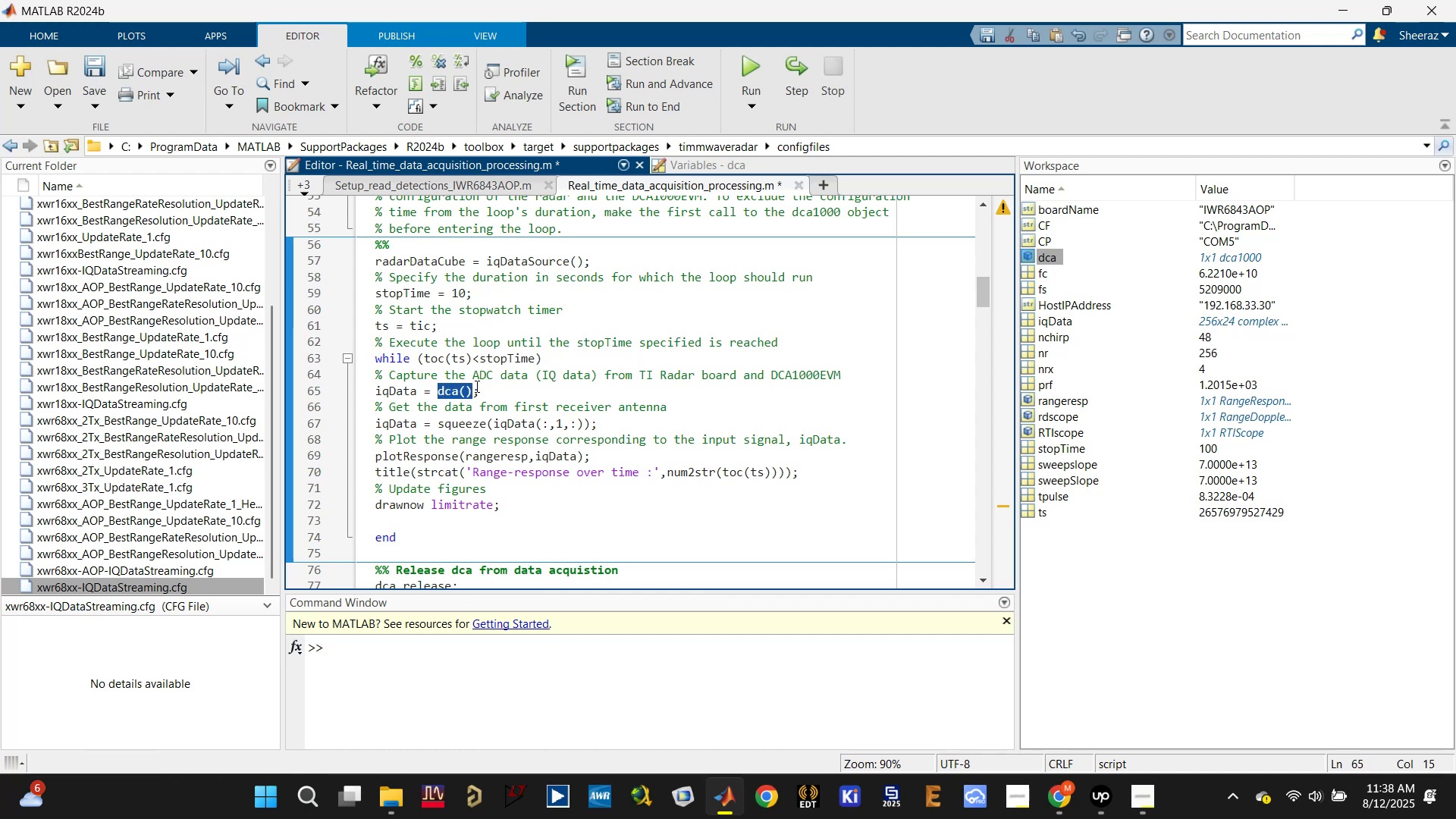 
scroll: coordinate [475, 386], scroll_direction: up, amount: 1.0
 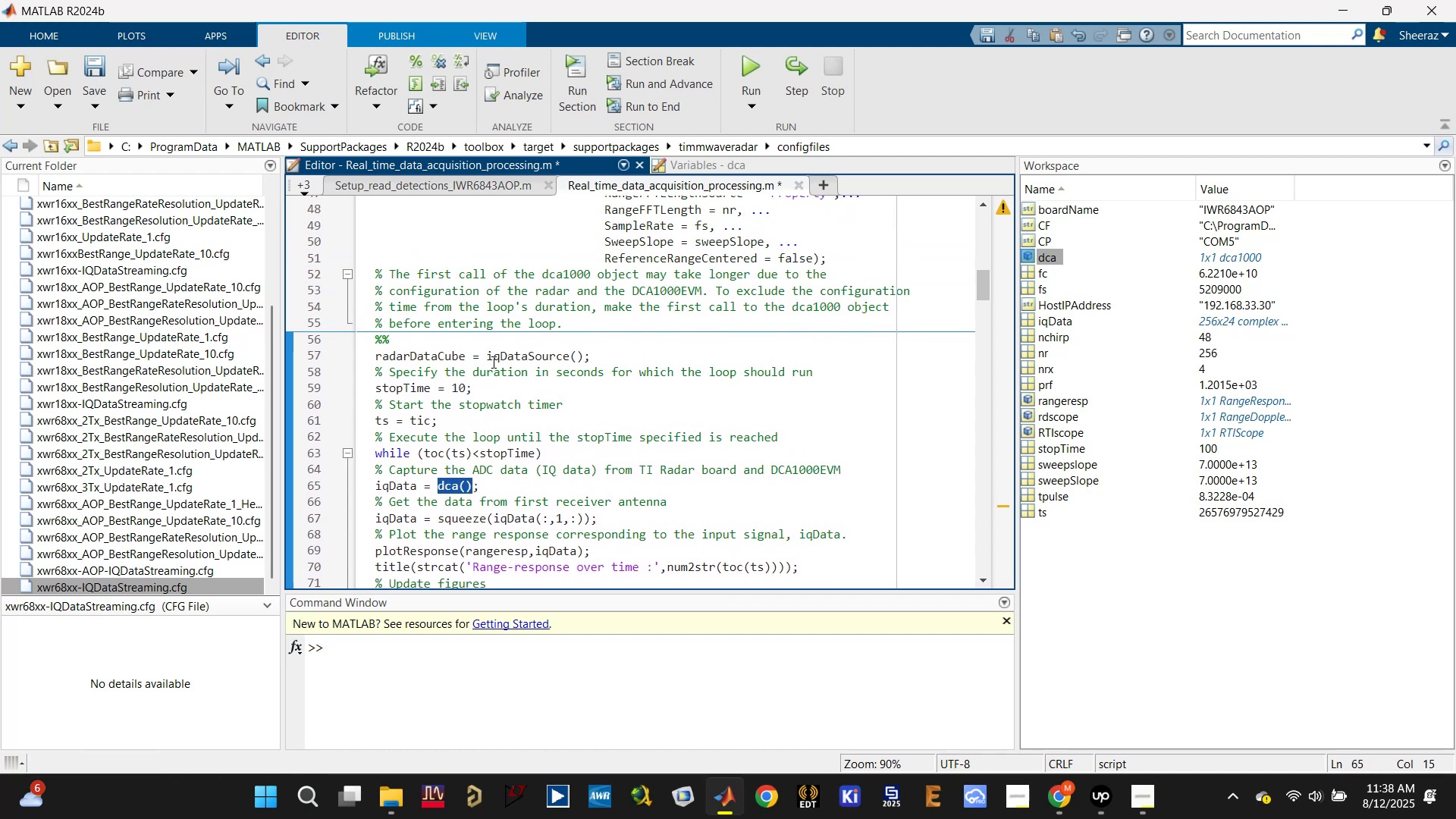 
left_click([488, 356])
 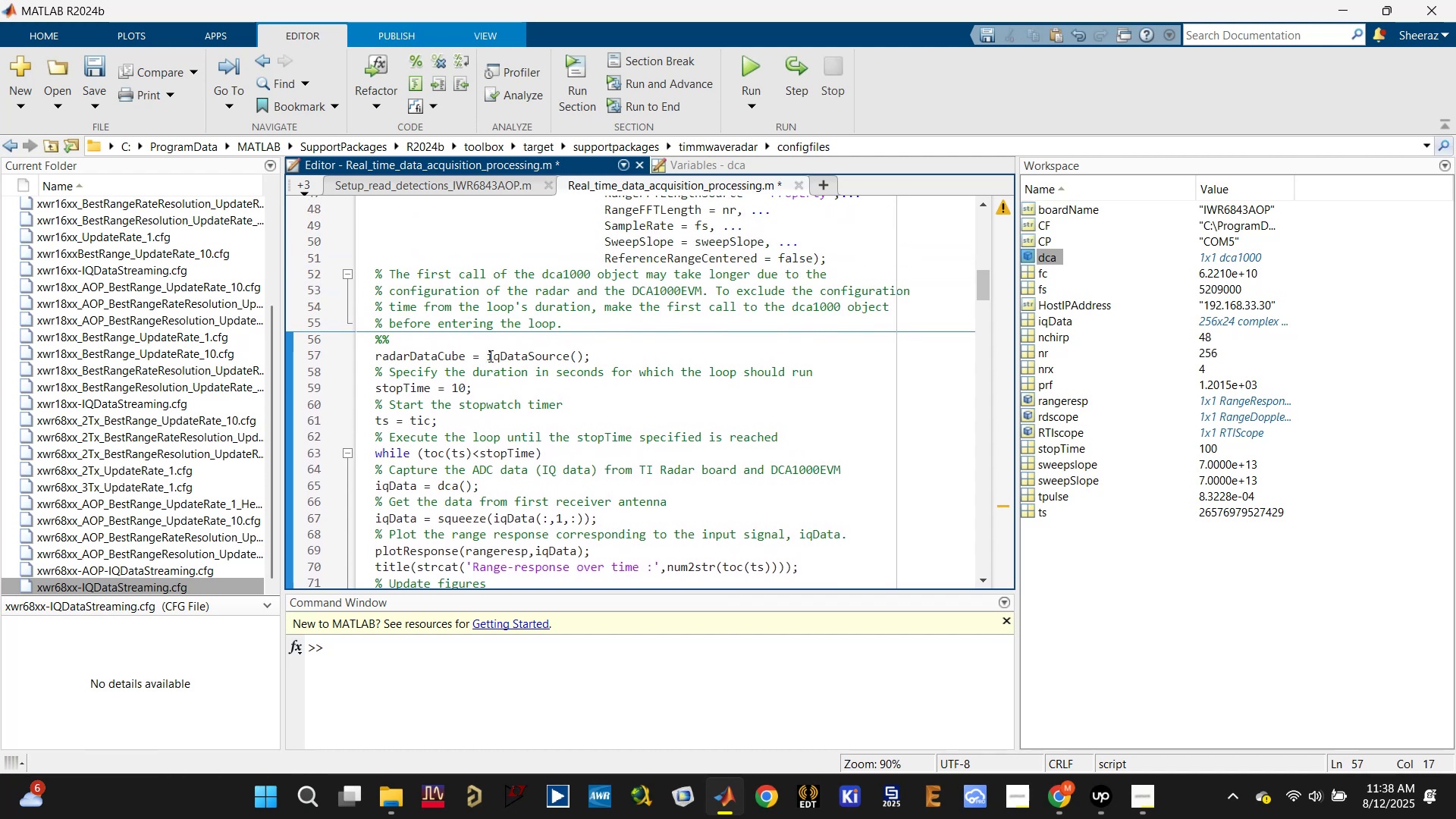 
left_click_drag(start_coordinate=[489, 356], to_coordinate=[584, 356])
 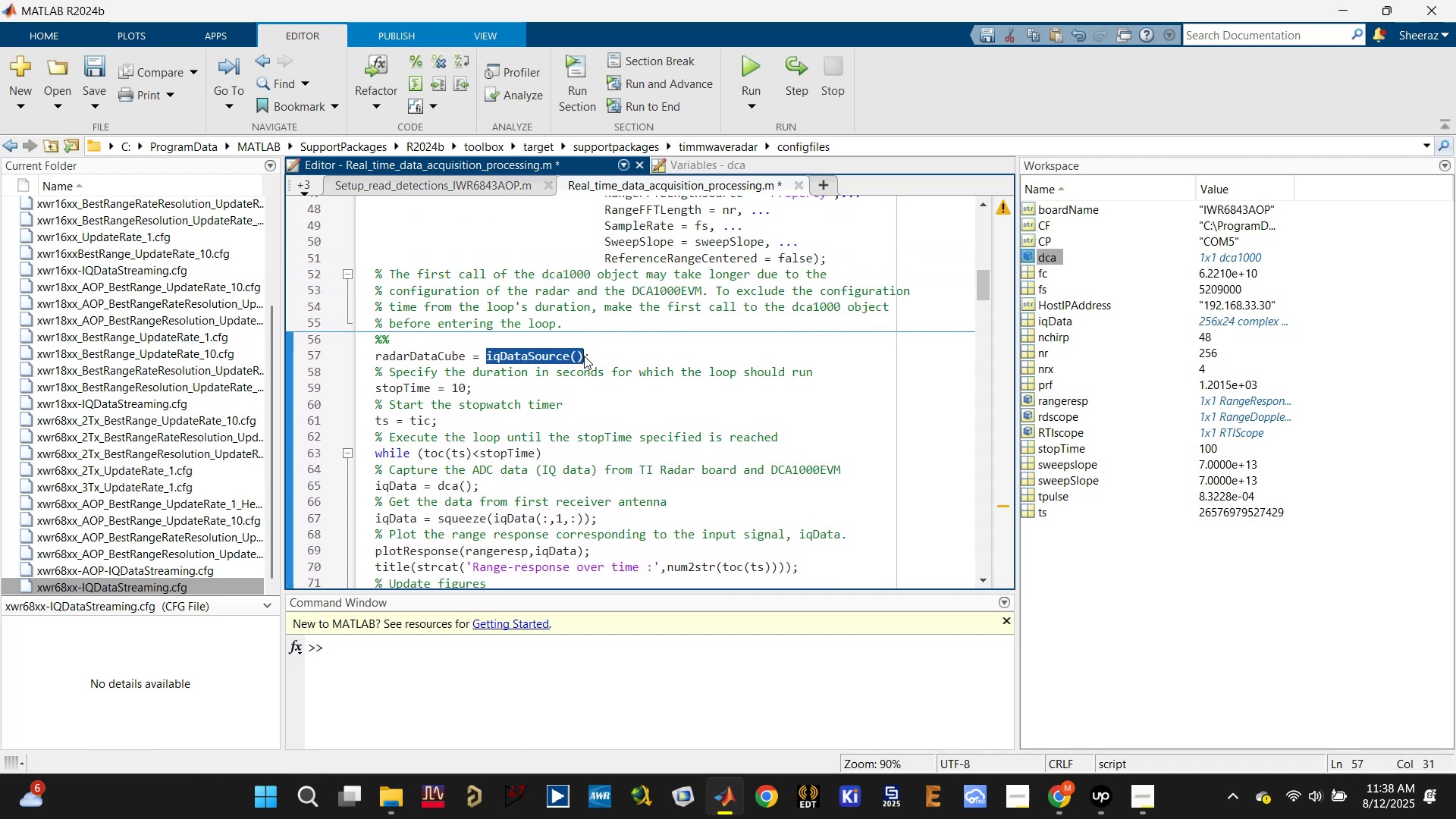 
key(Control+V)
 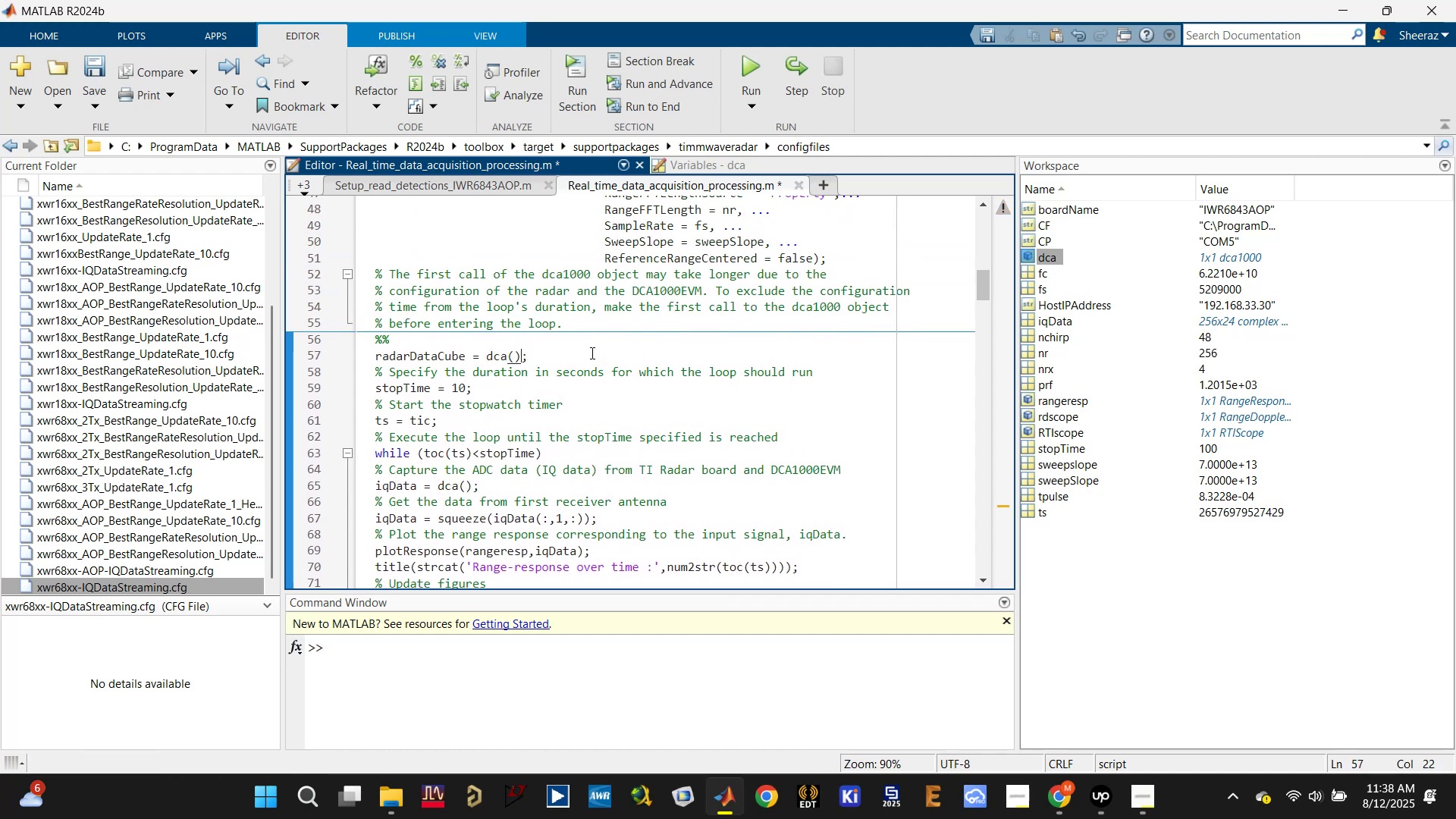 
left_click([593, 347])
 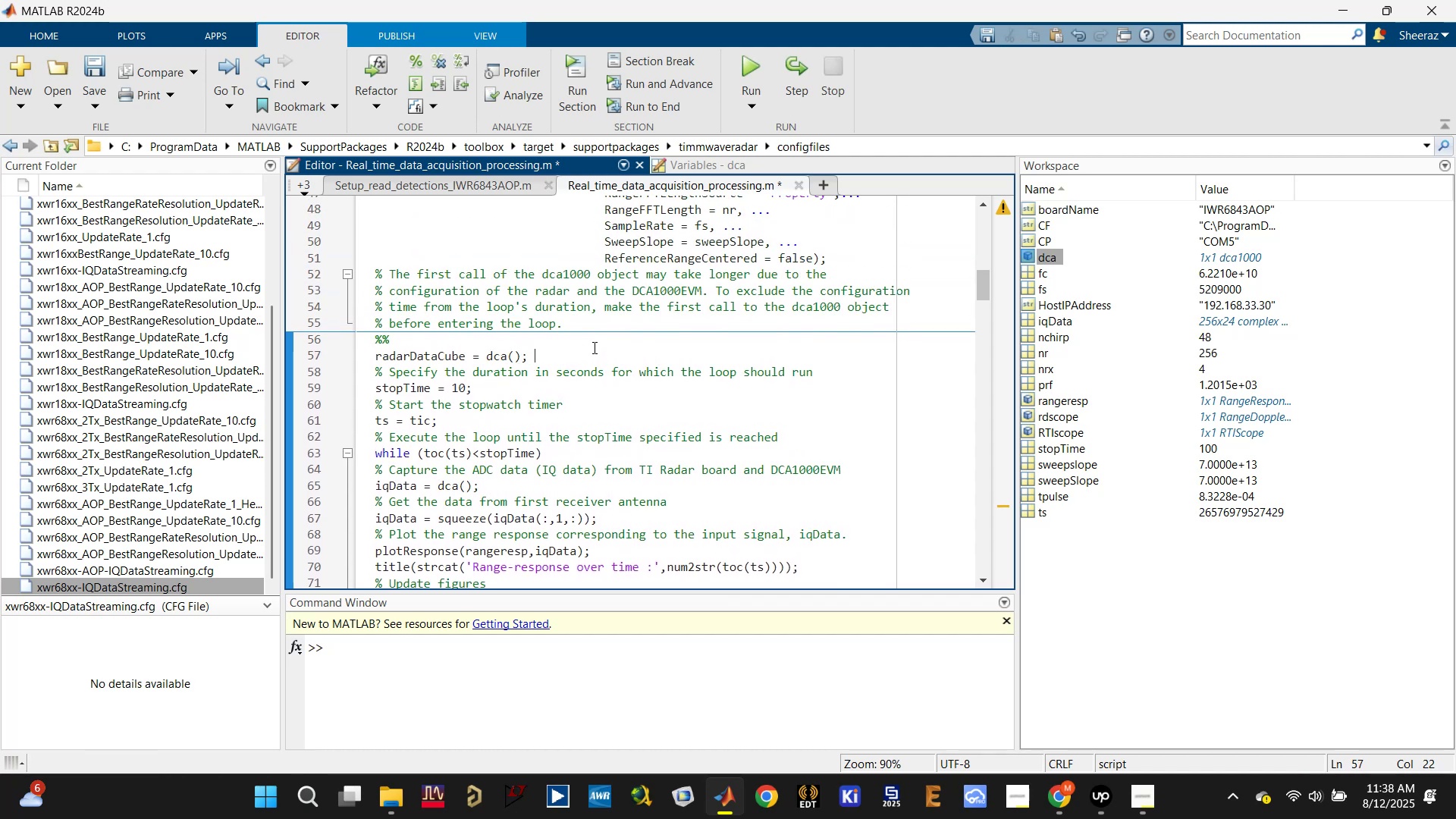 
key(Control+S)
 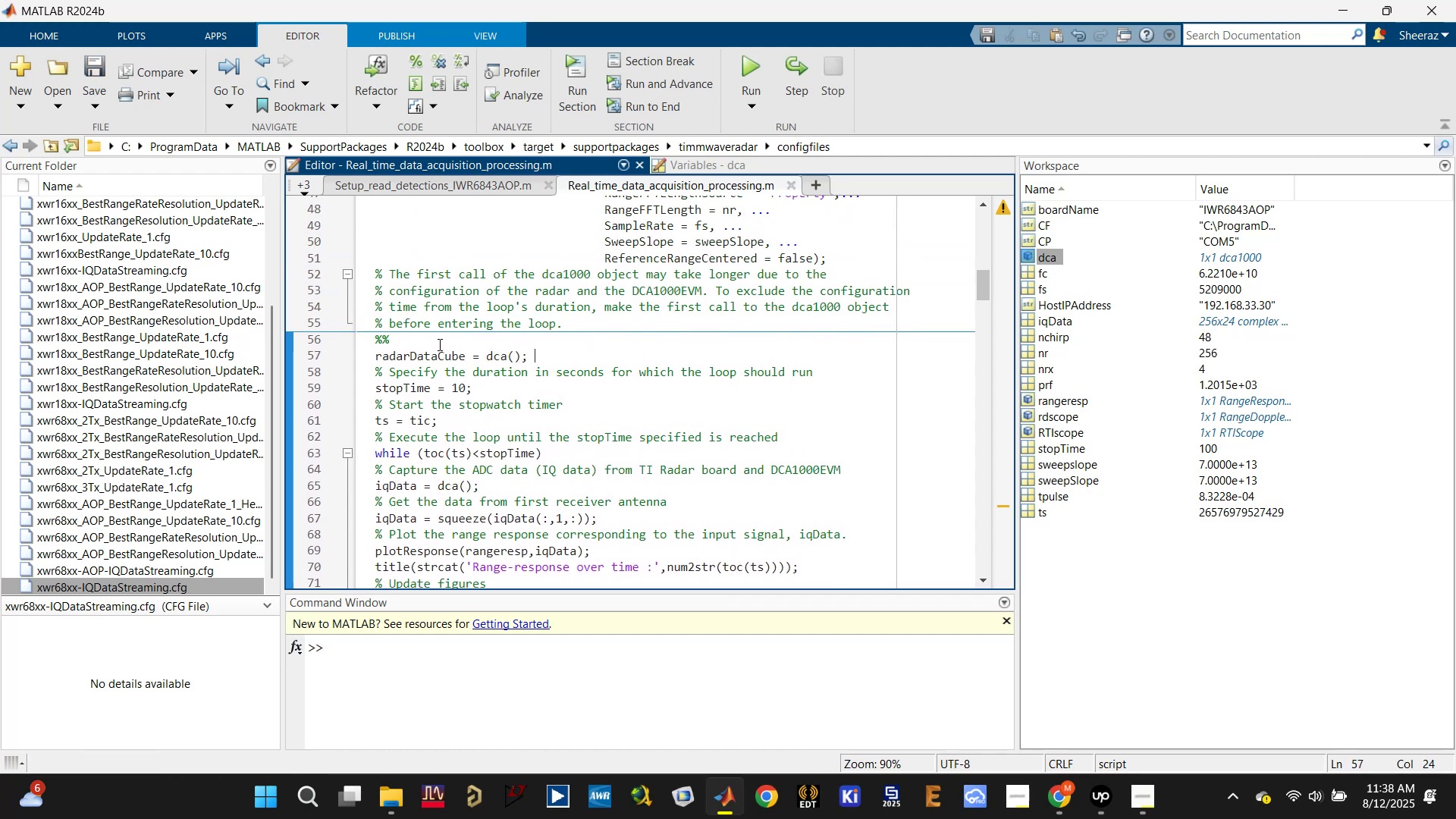 
double_click([435, 356])
 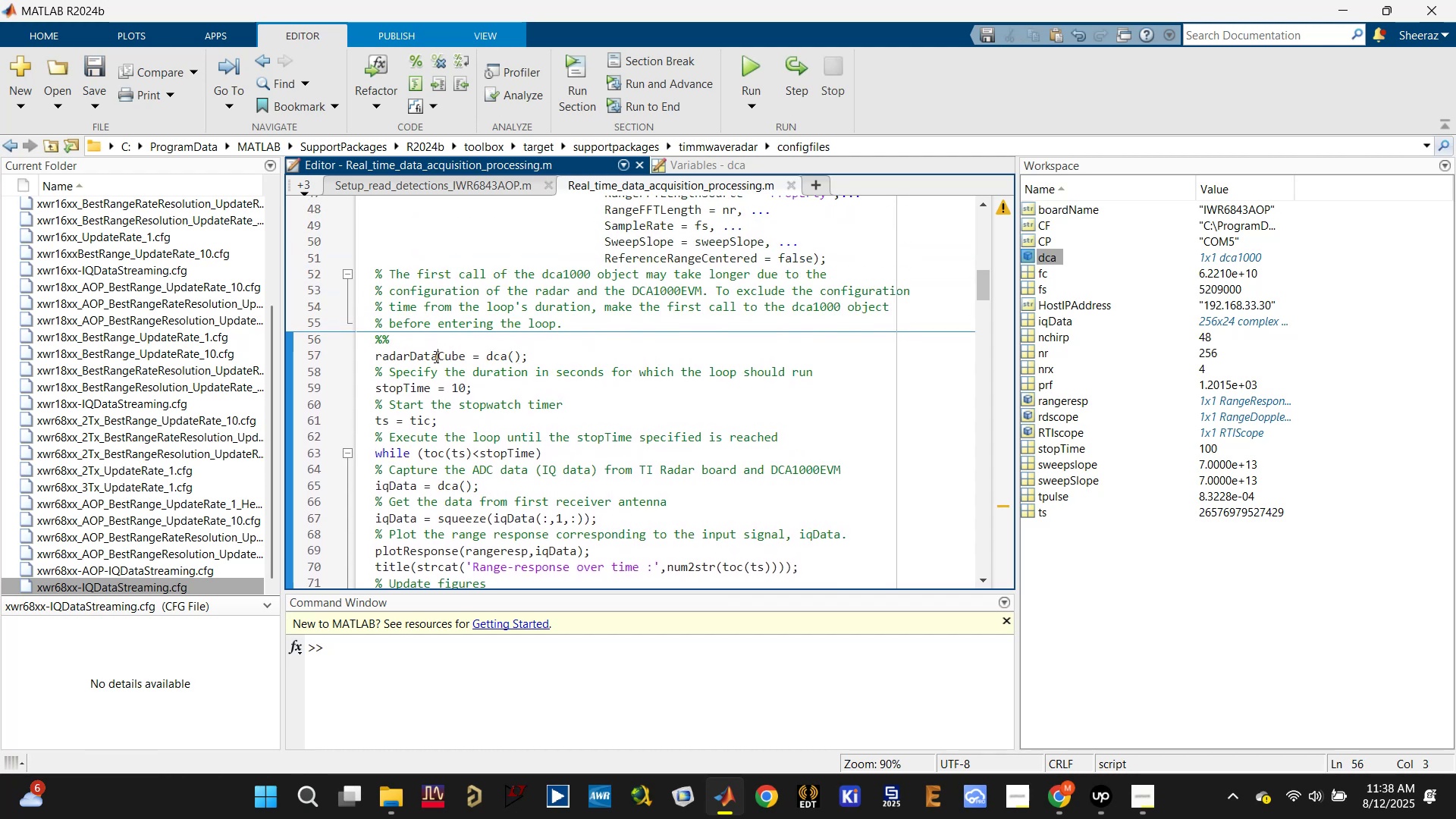 
triple_click([435, 356])
 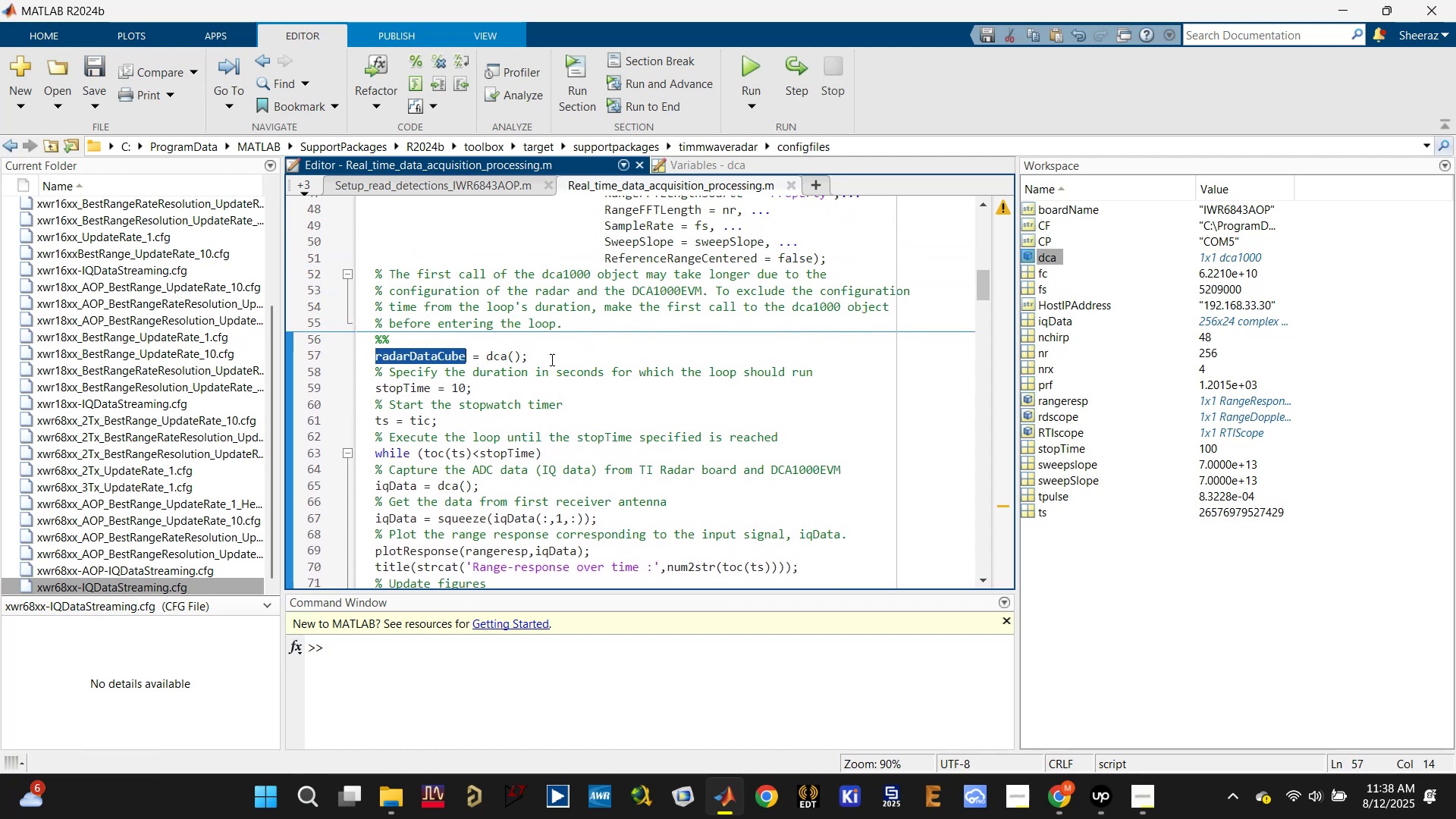 
left_click([572, 350])
 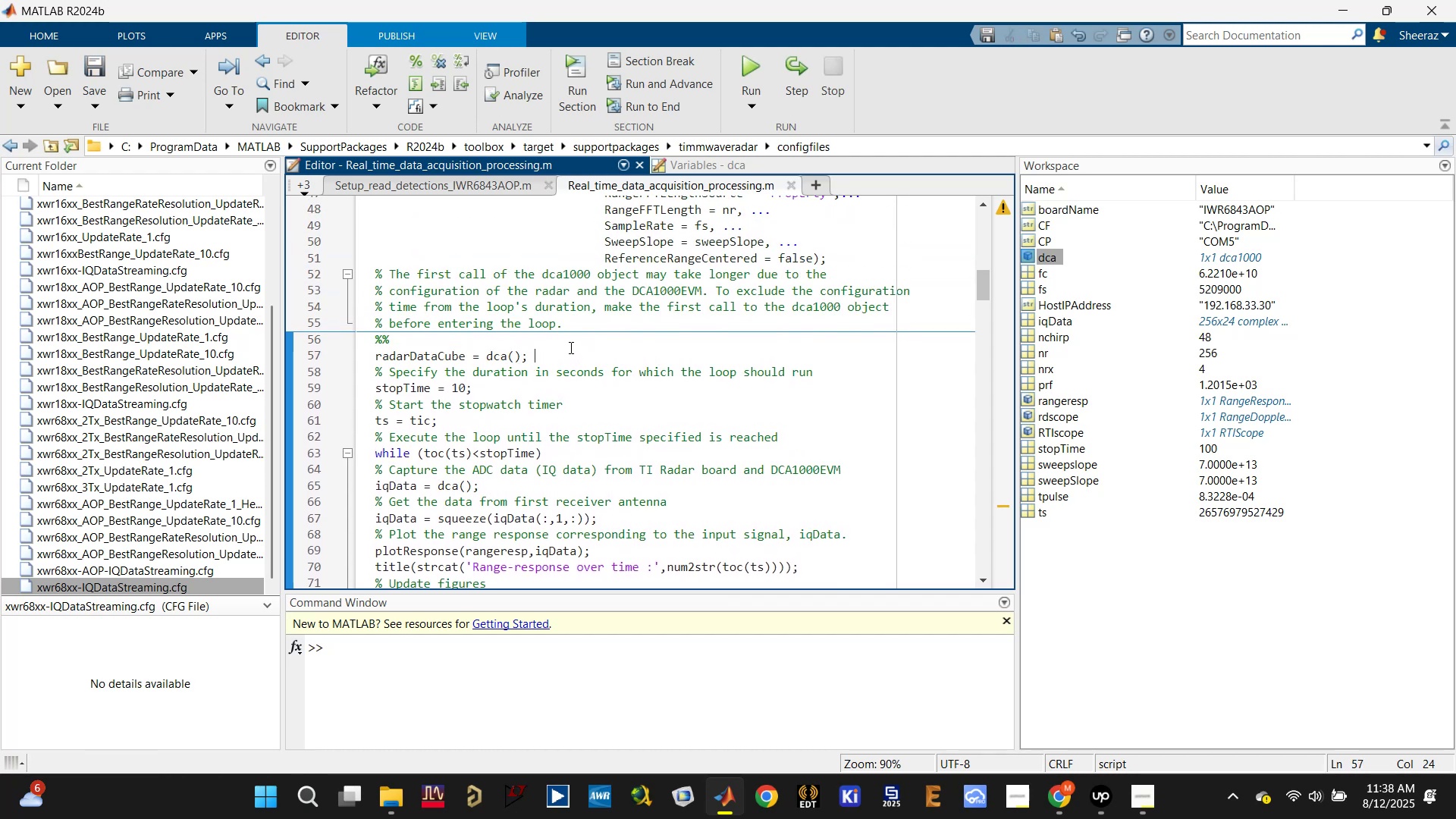 
scroll: coordinate [497, 399], scroll_direction: down, amount: 2.0
 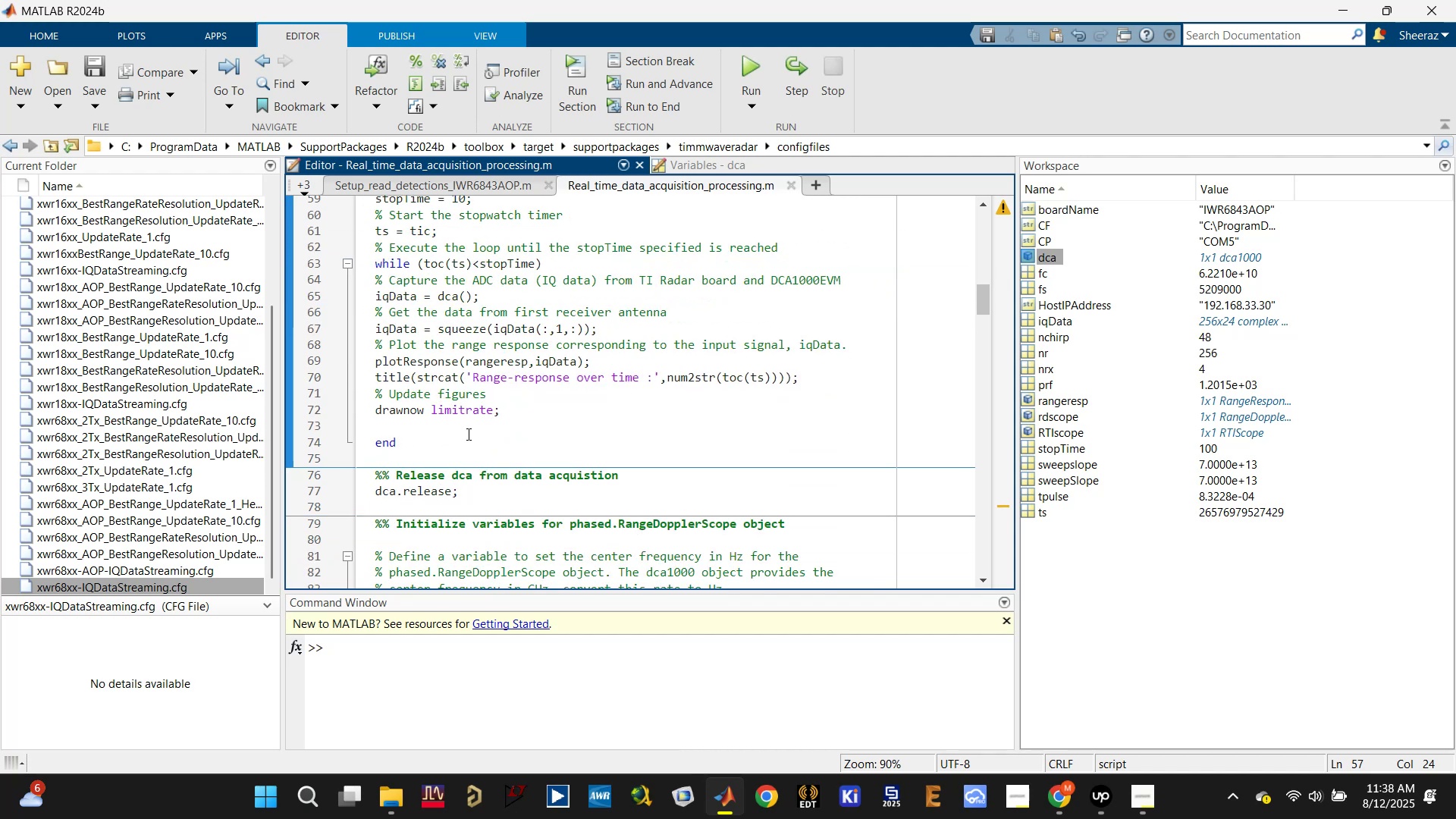 
left_click([450, 449])
 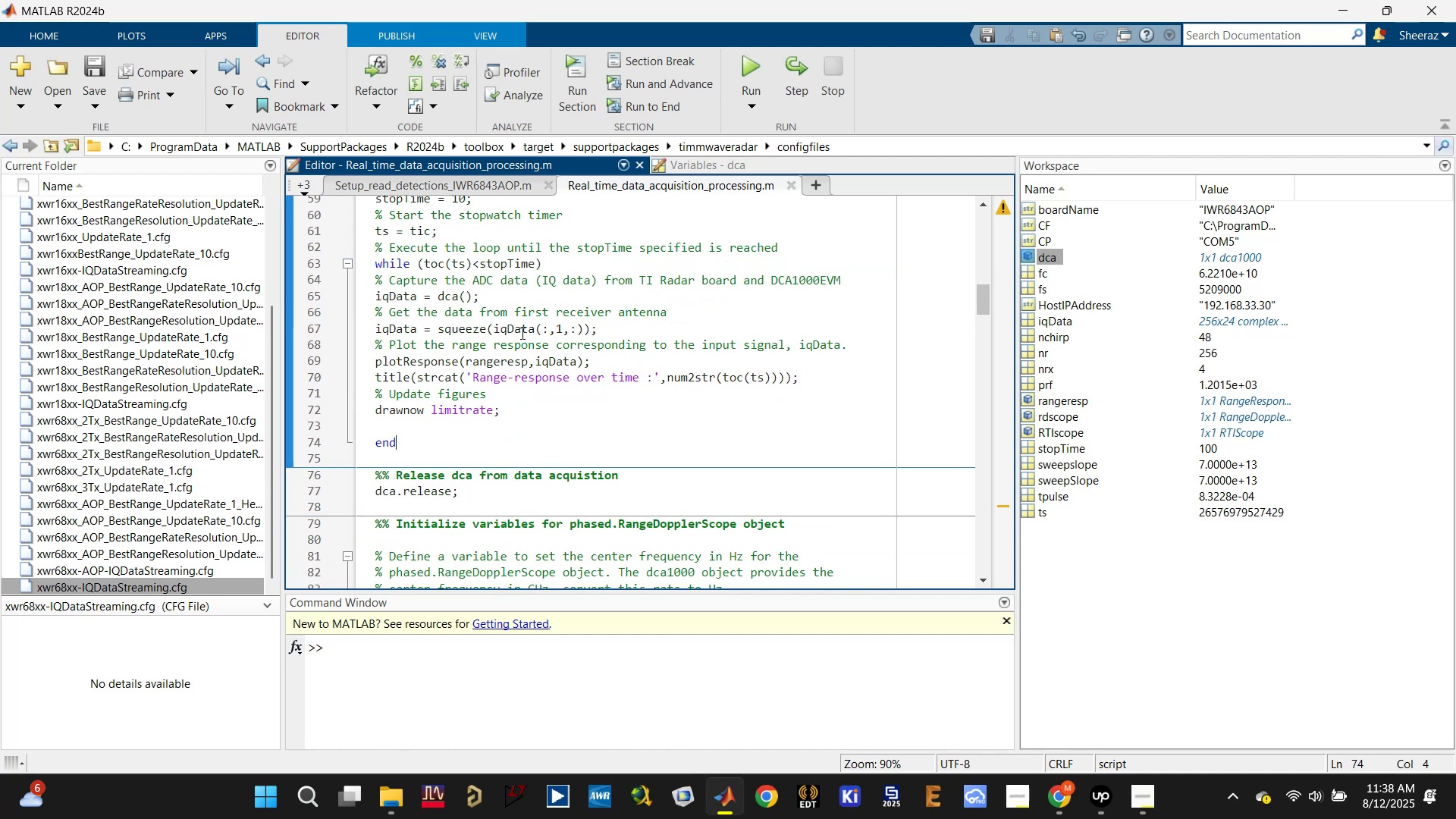 
double_click([479, 329])
 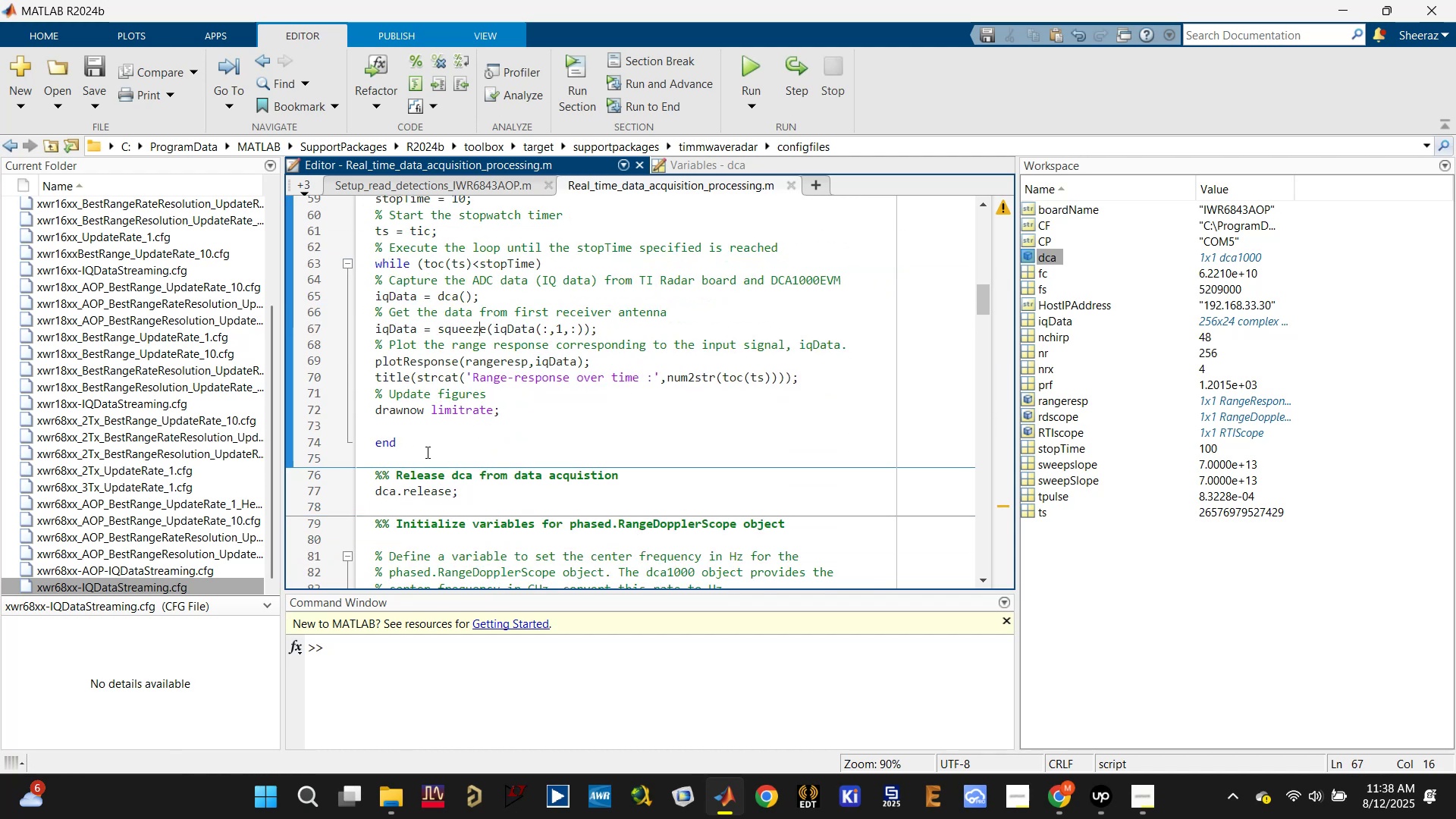 
left_click([424, 454])
 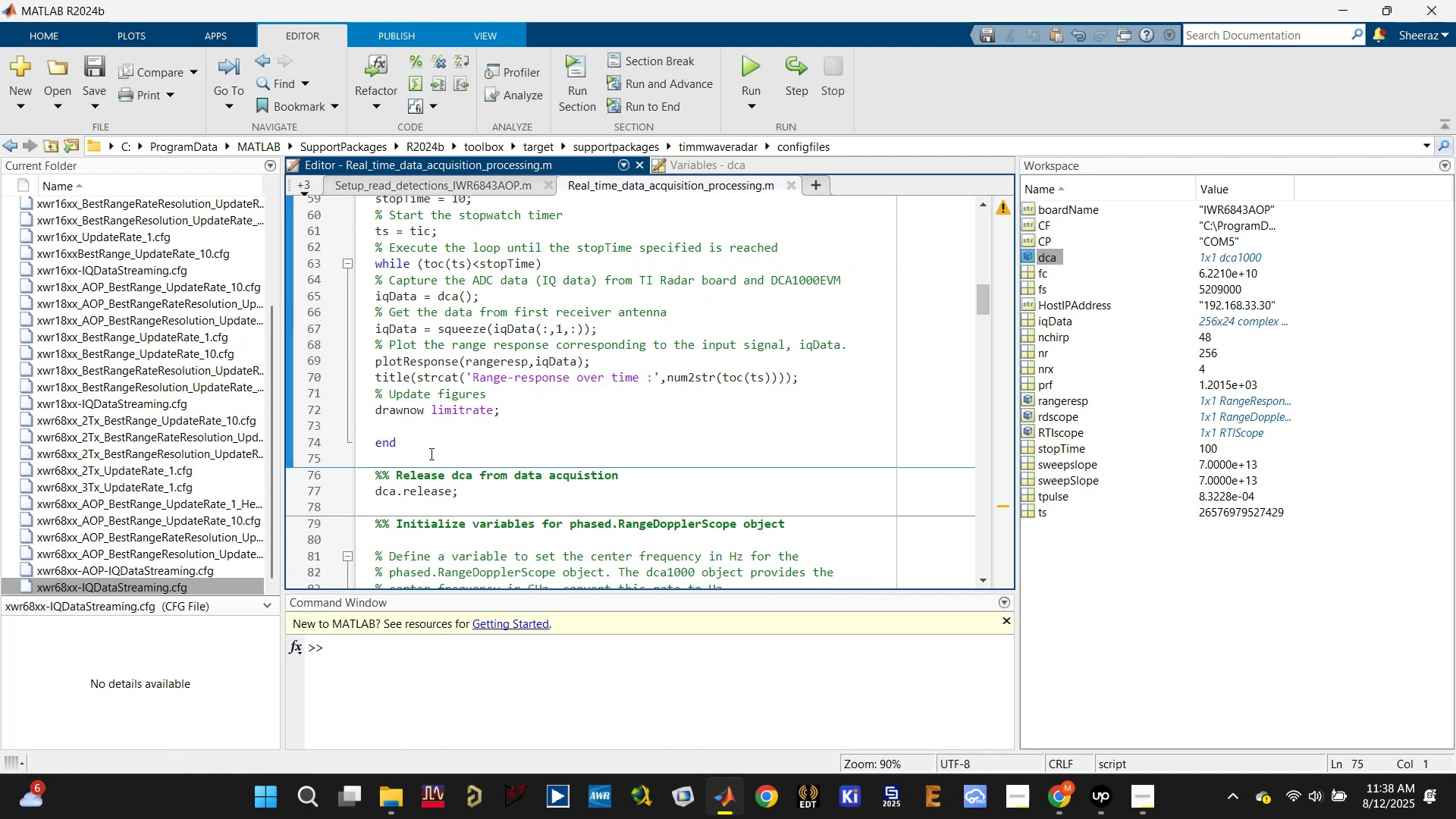 
key(Enter)
 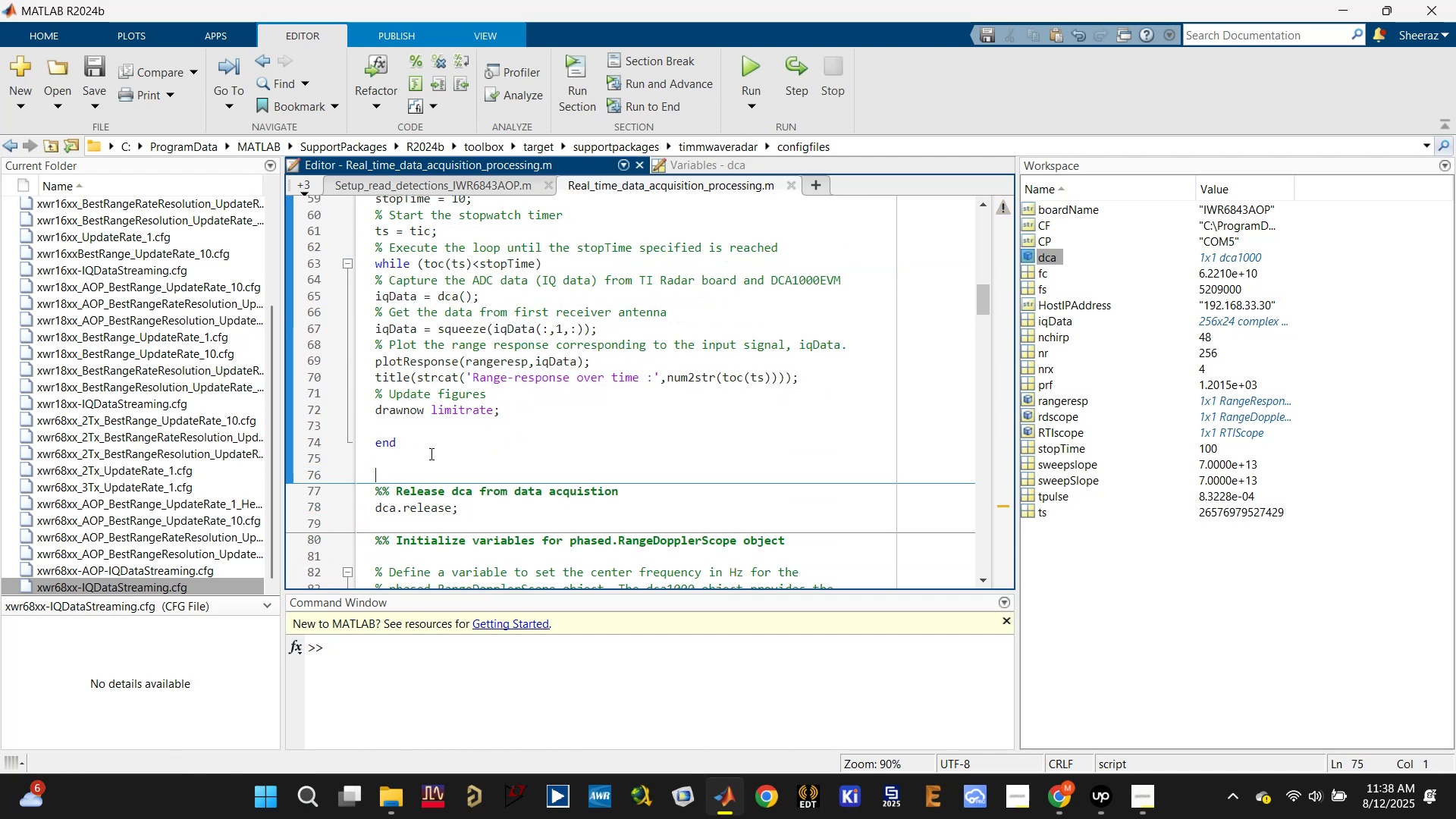 
key(Enter)
 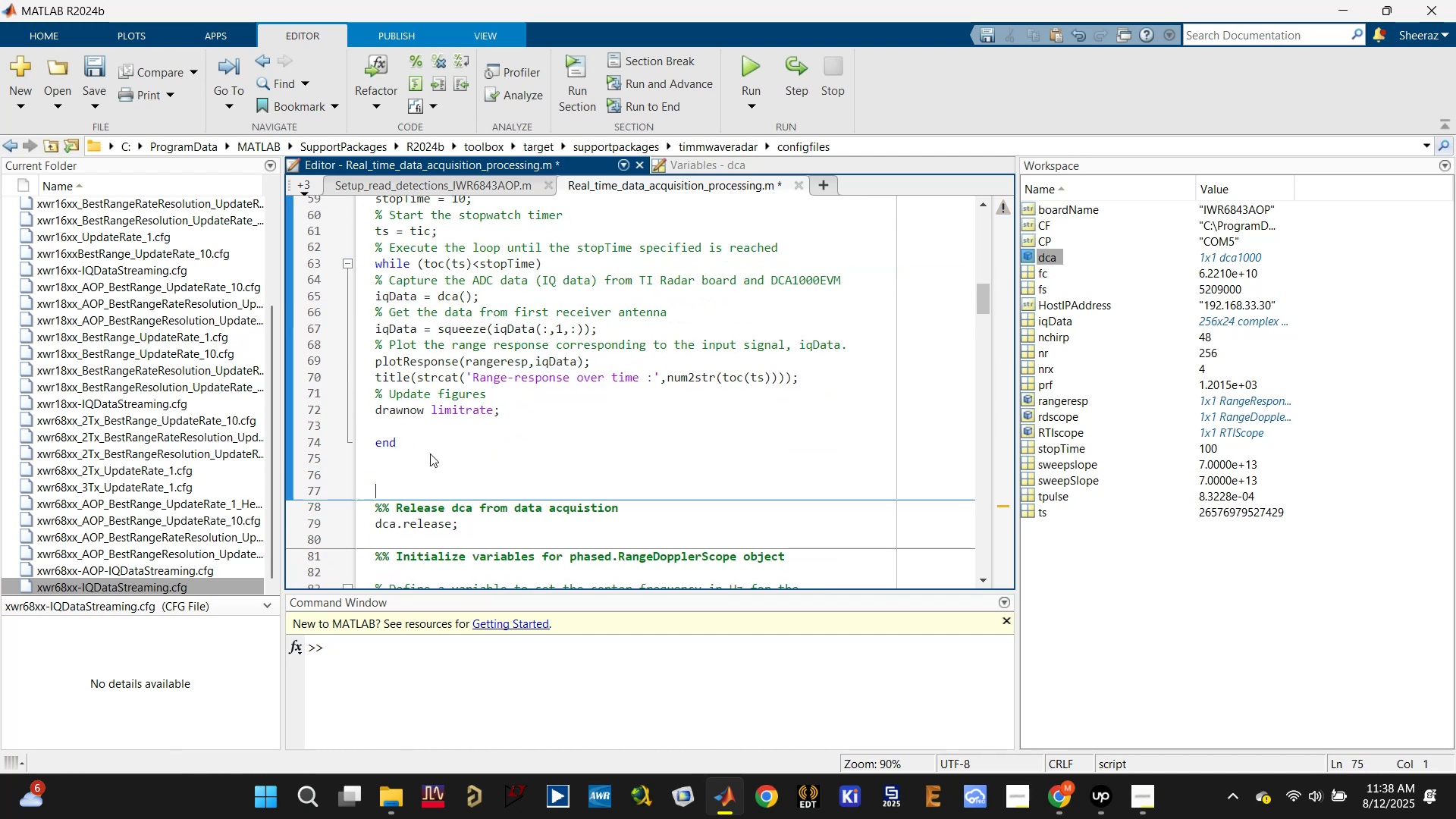 
type(return)
 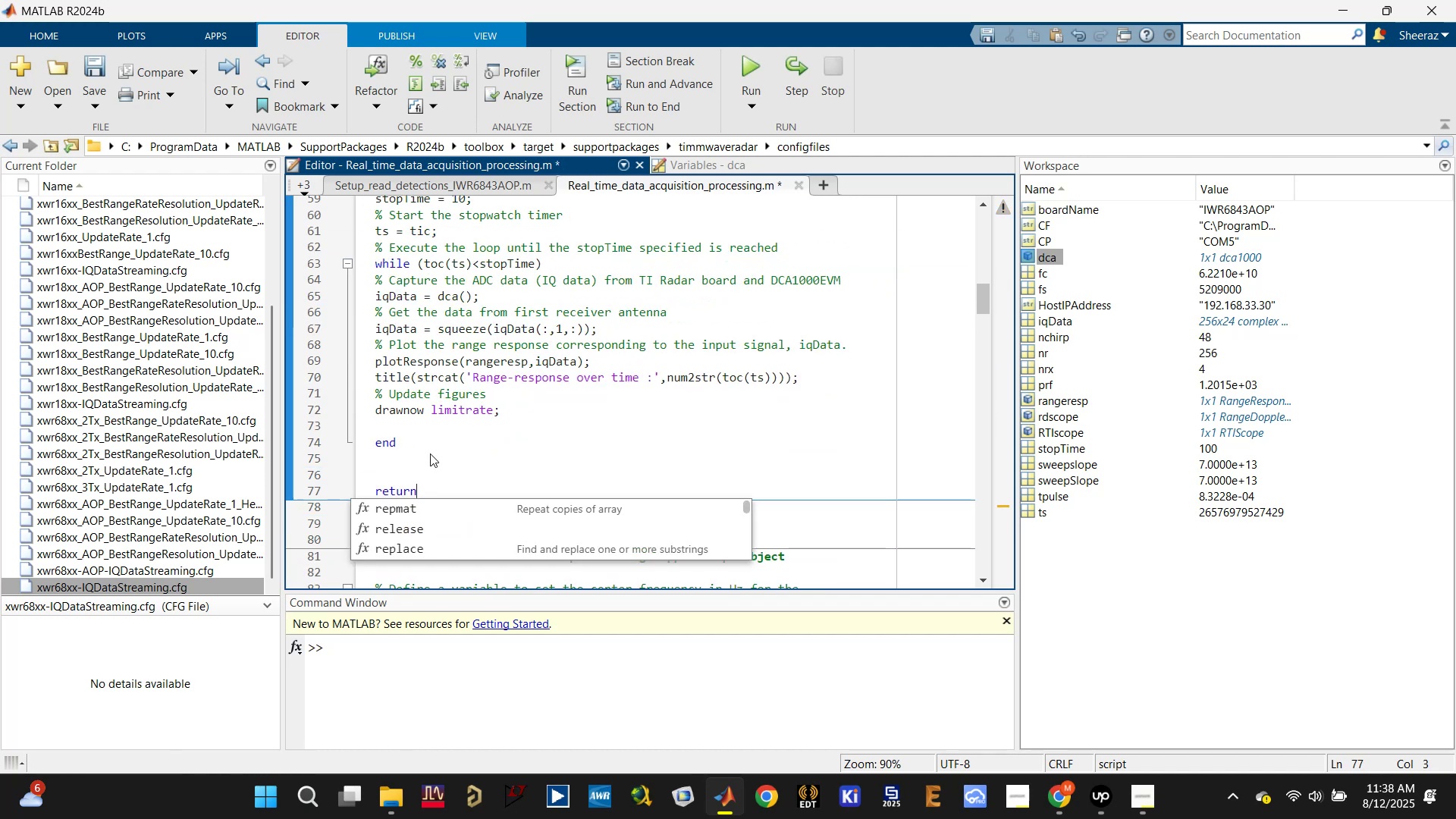 
key(Control+S)
 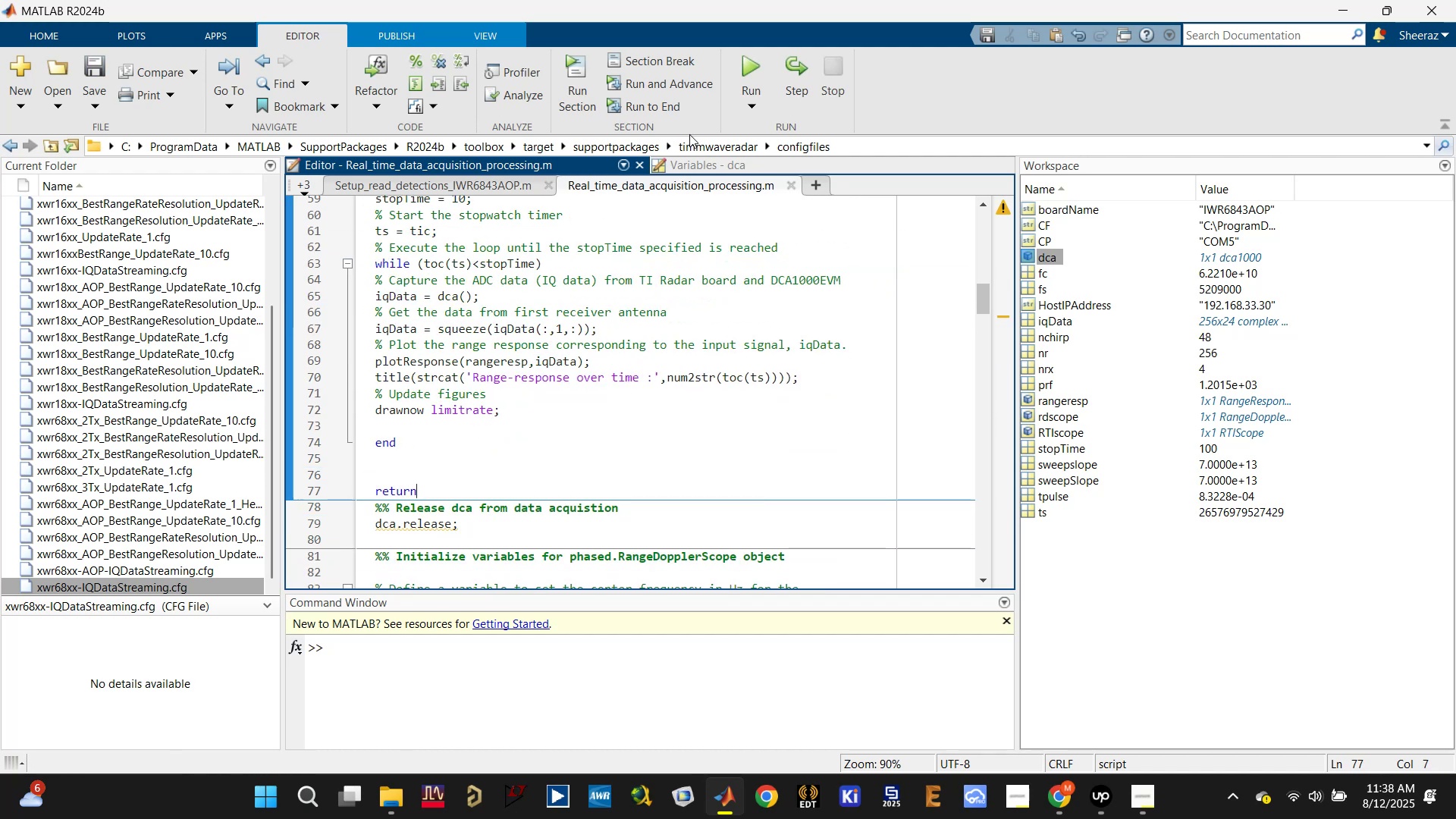 
left_click([734, 66])
 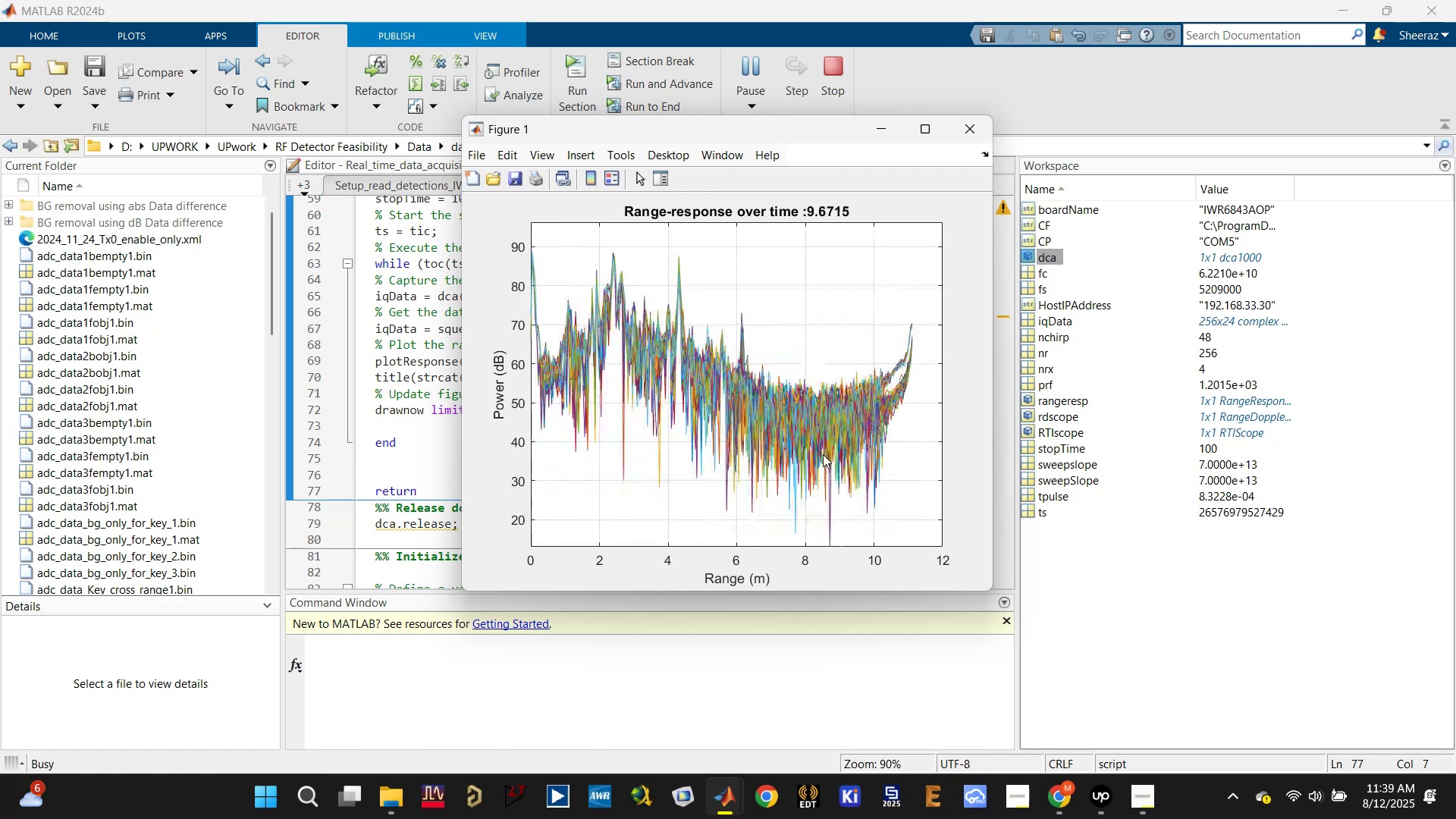 
wait(31.75)
 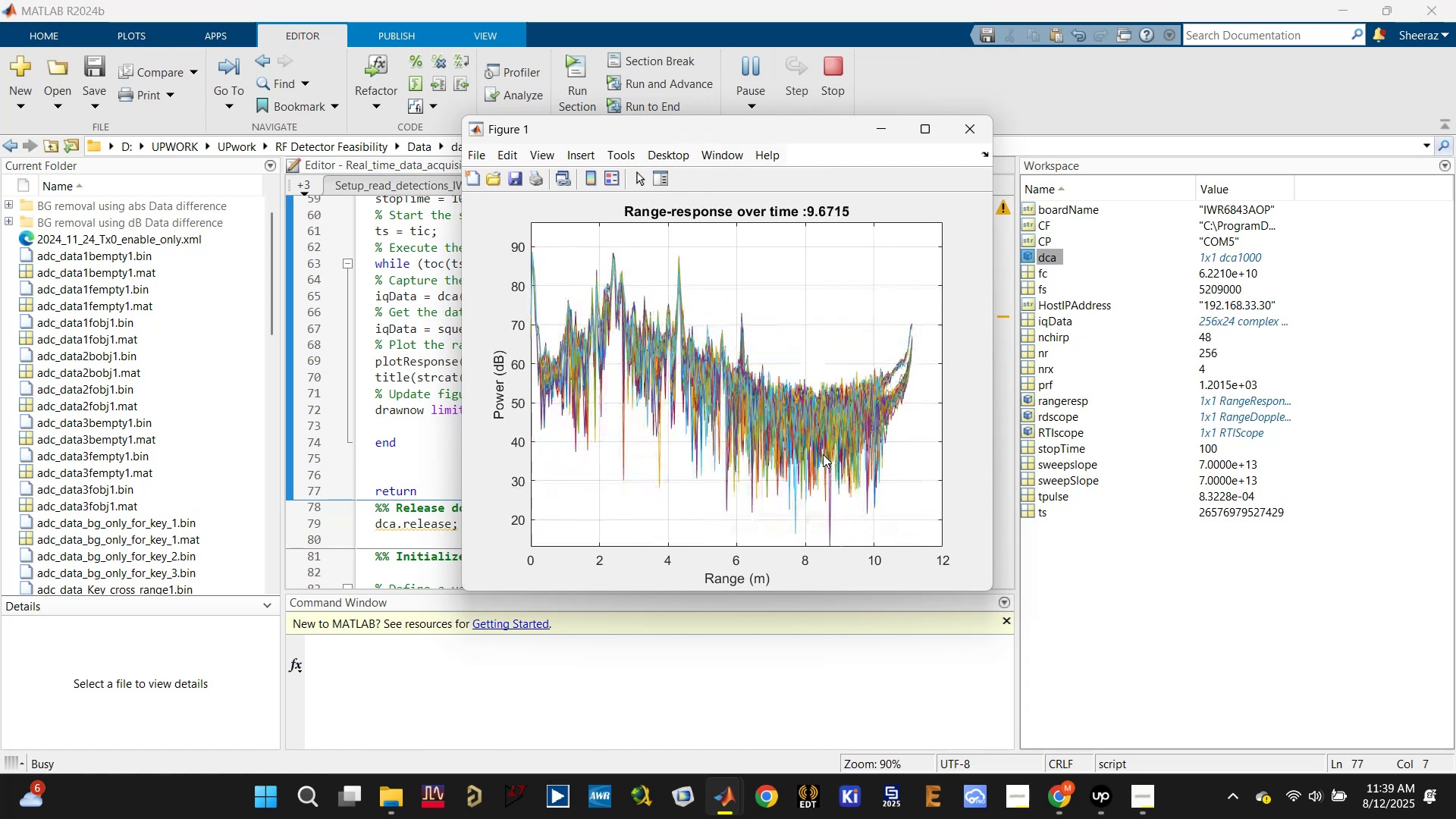 
left_click([979, 127])
 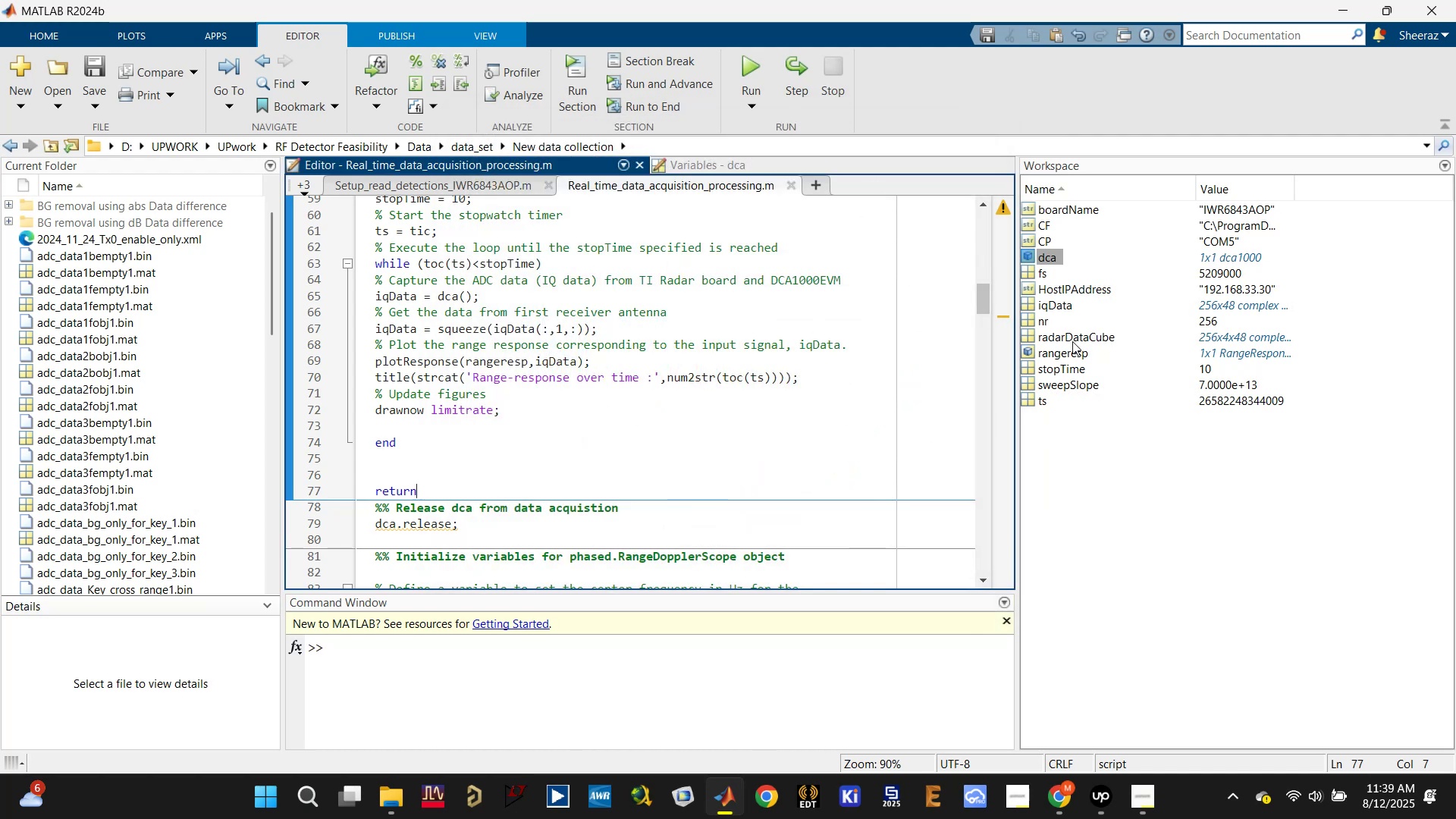 
left_click([1072, 335])
 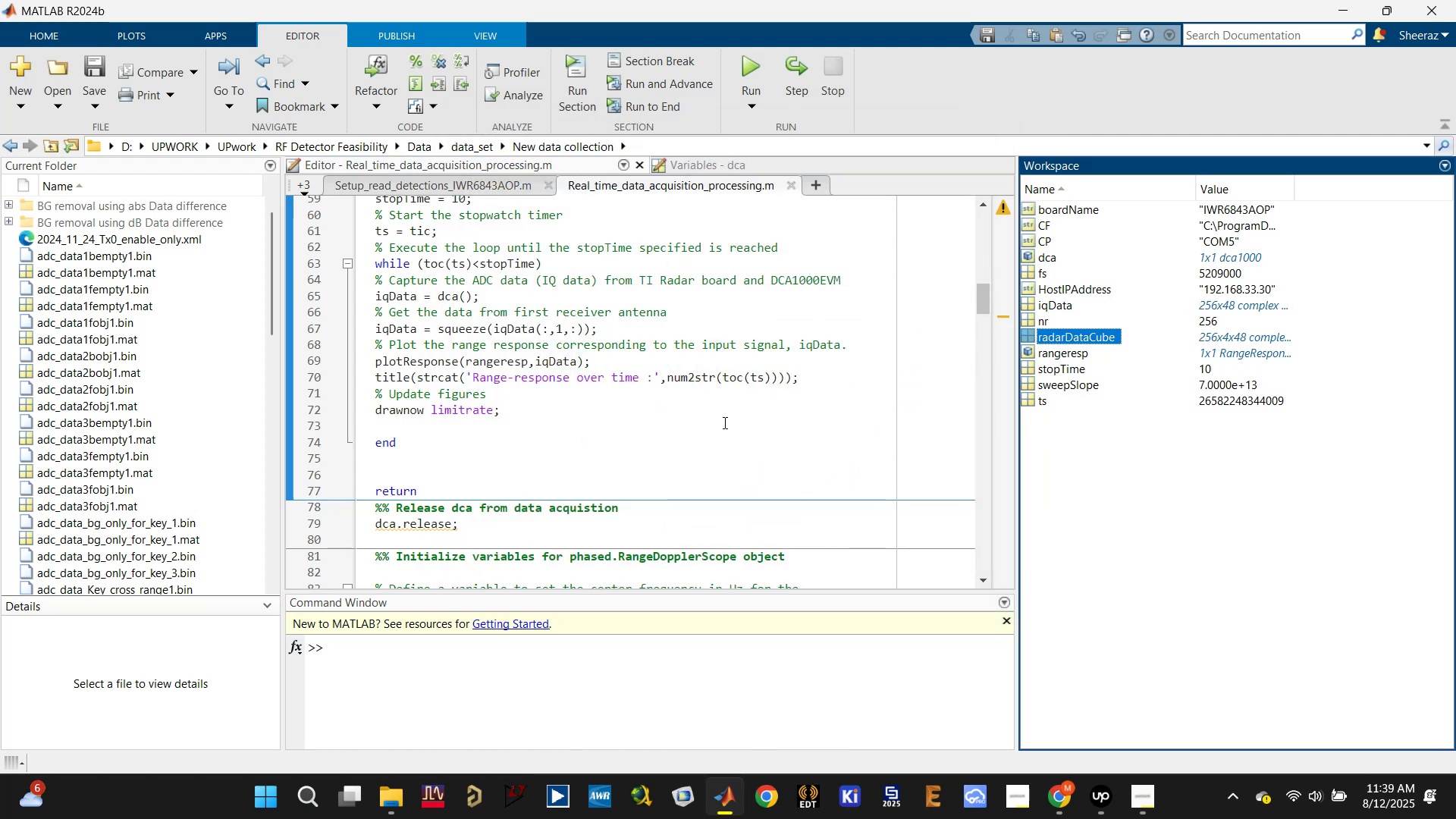 
scroll: coordinate [723, 422], scroll_direction: up, amount: 2.0
 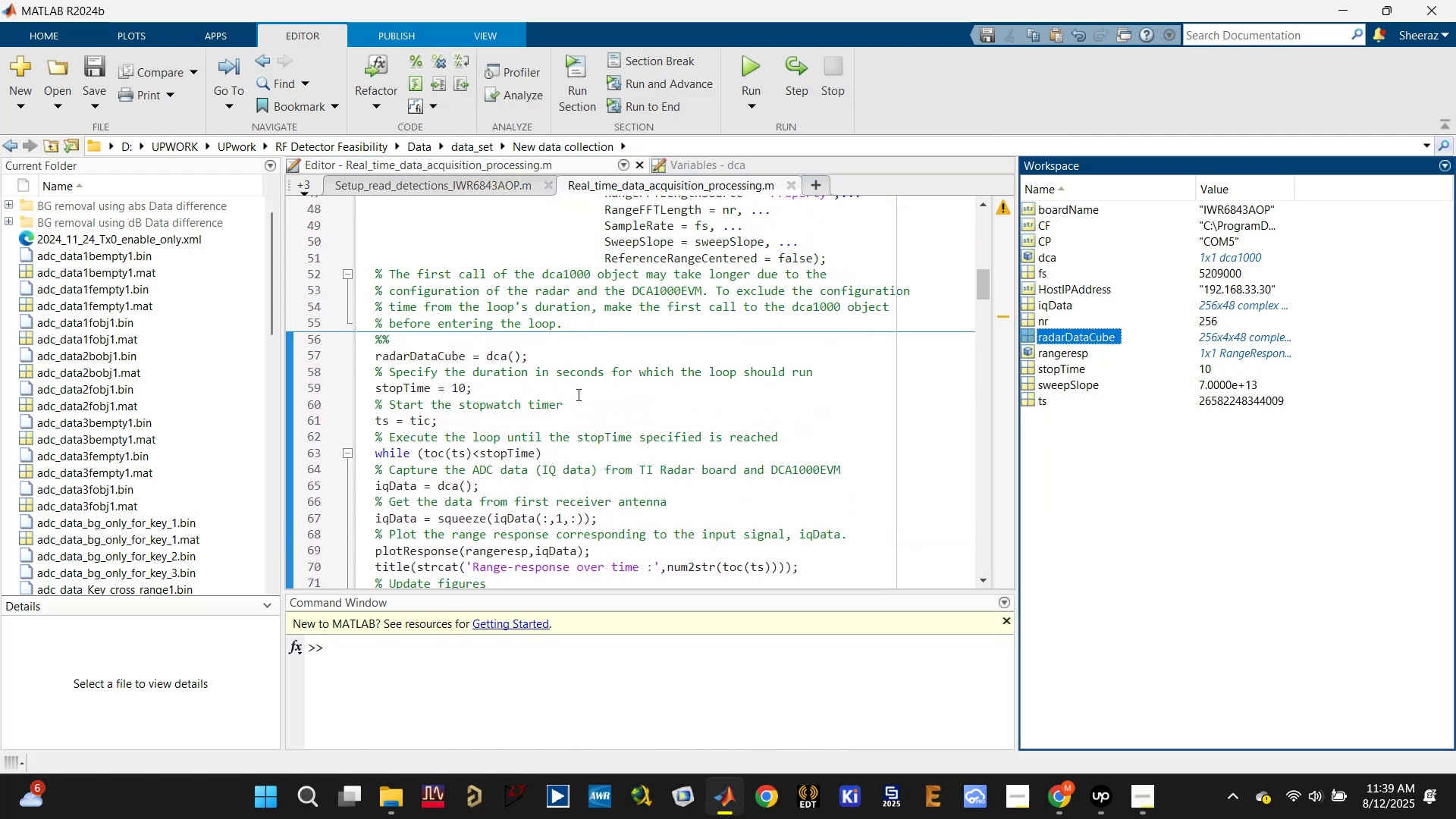 
scroll: coordinate [709, 452], scroll_direction: down, amount: 3.0
 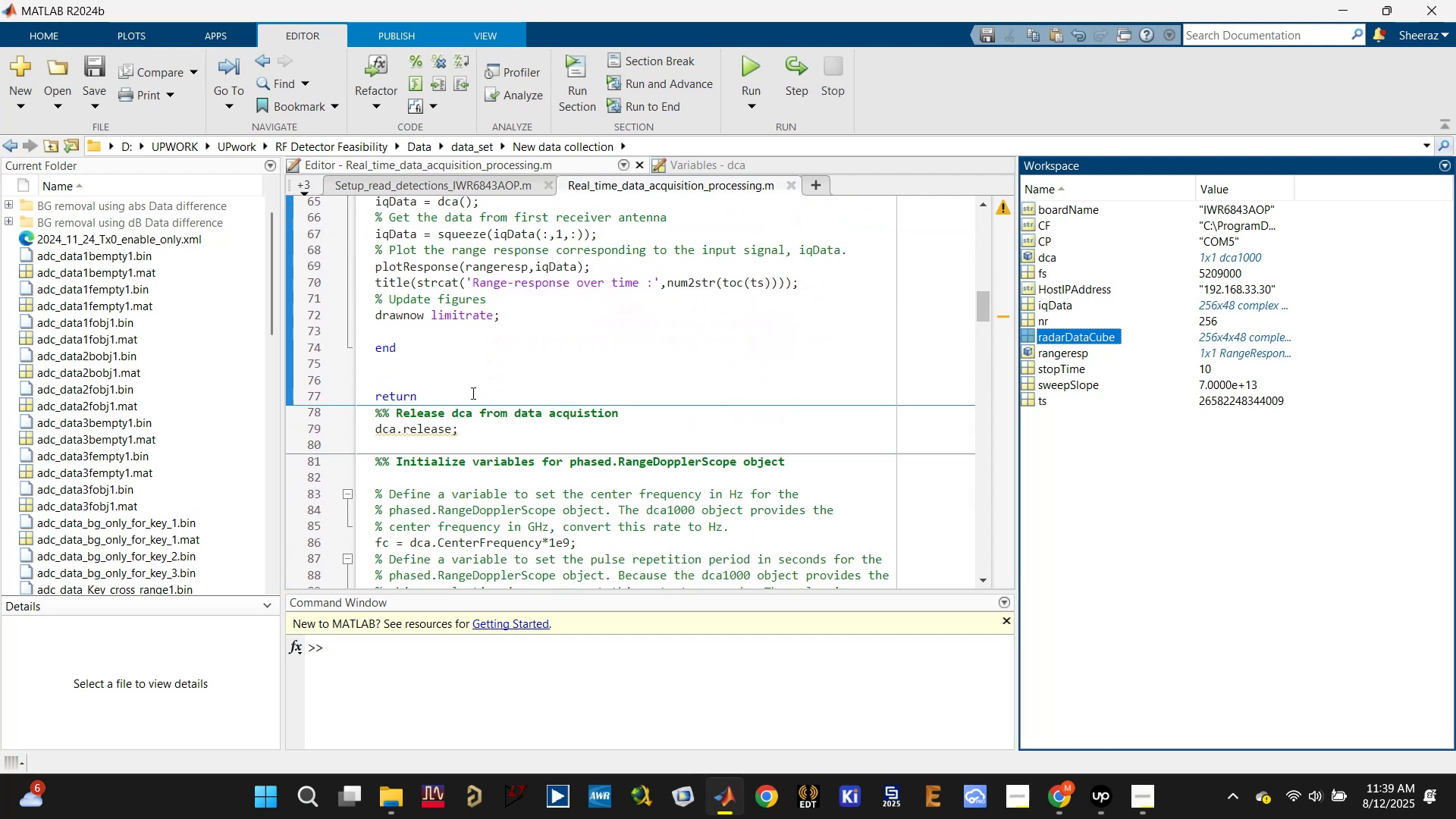 
double_click([470, 391])
 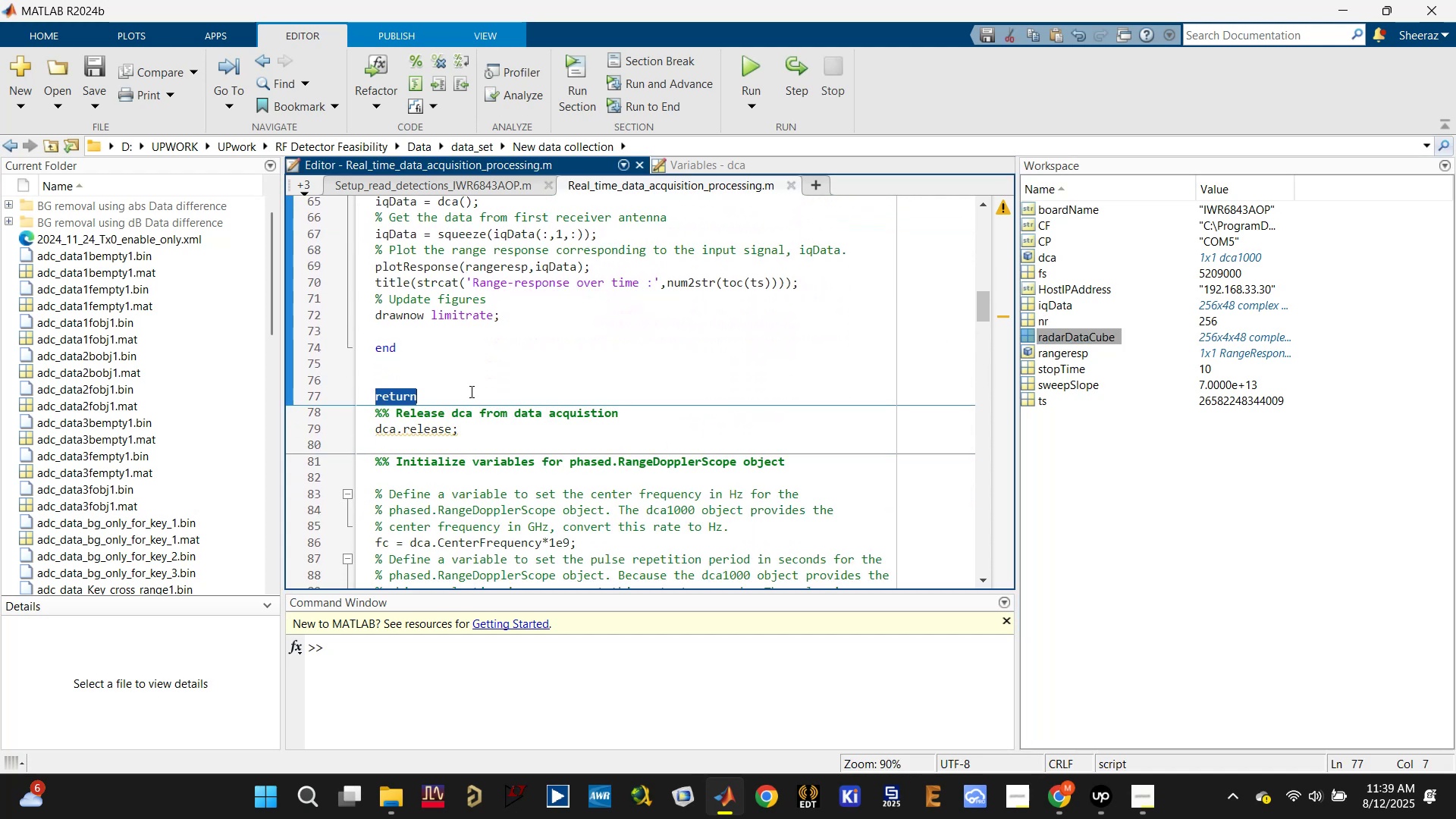 
key(Backspace)
 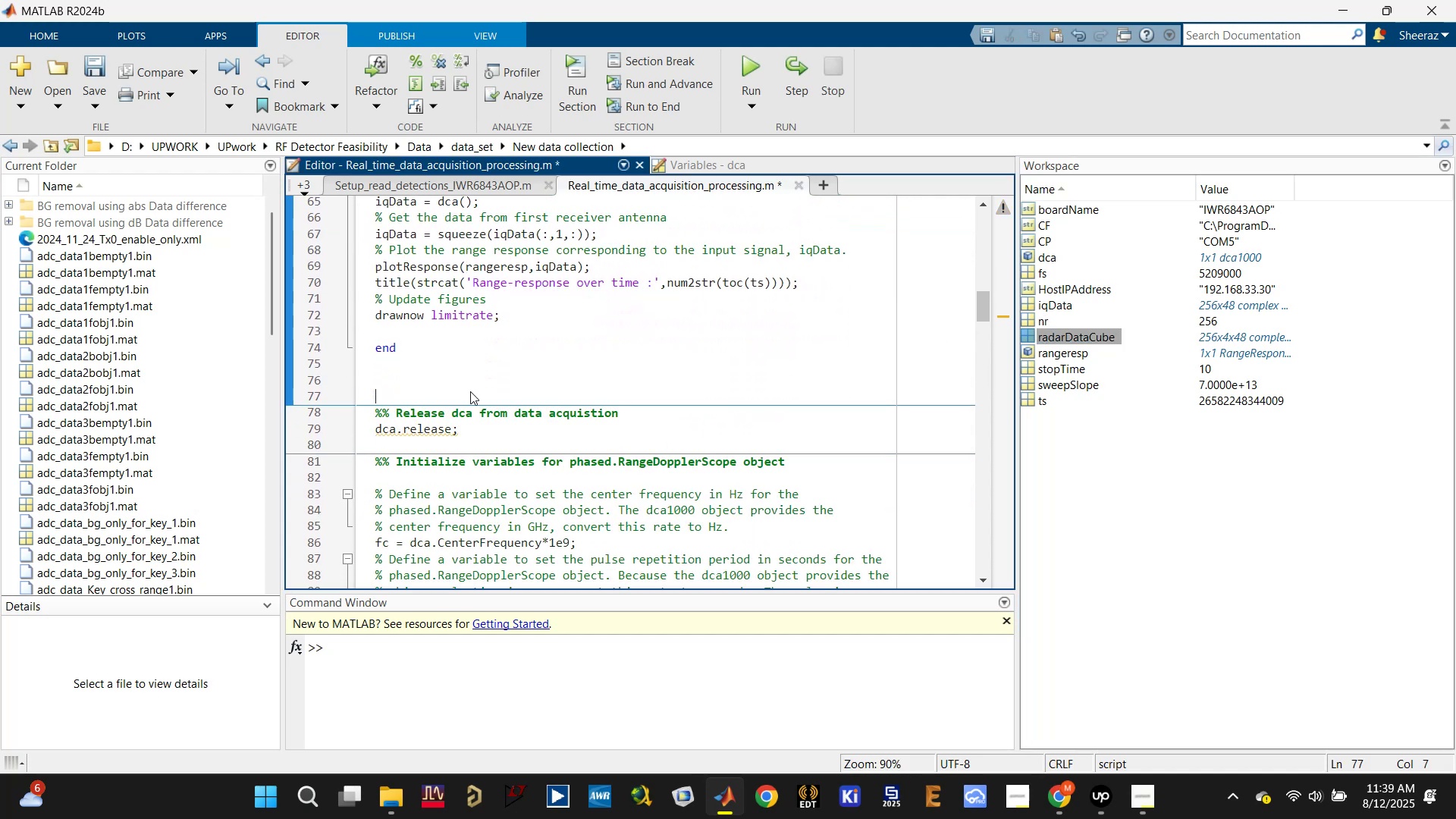 
key(Backspace)
 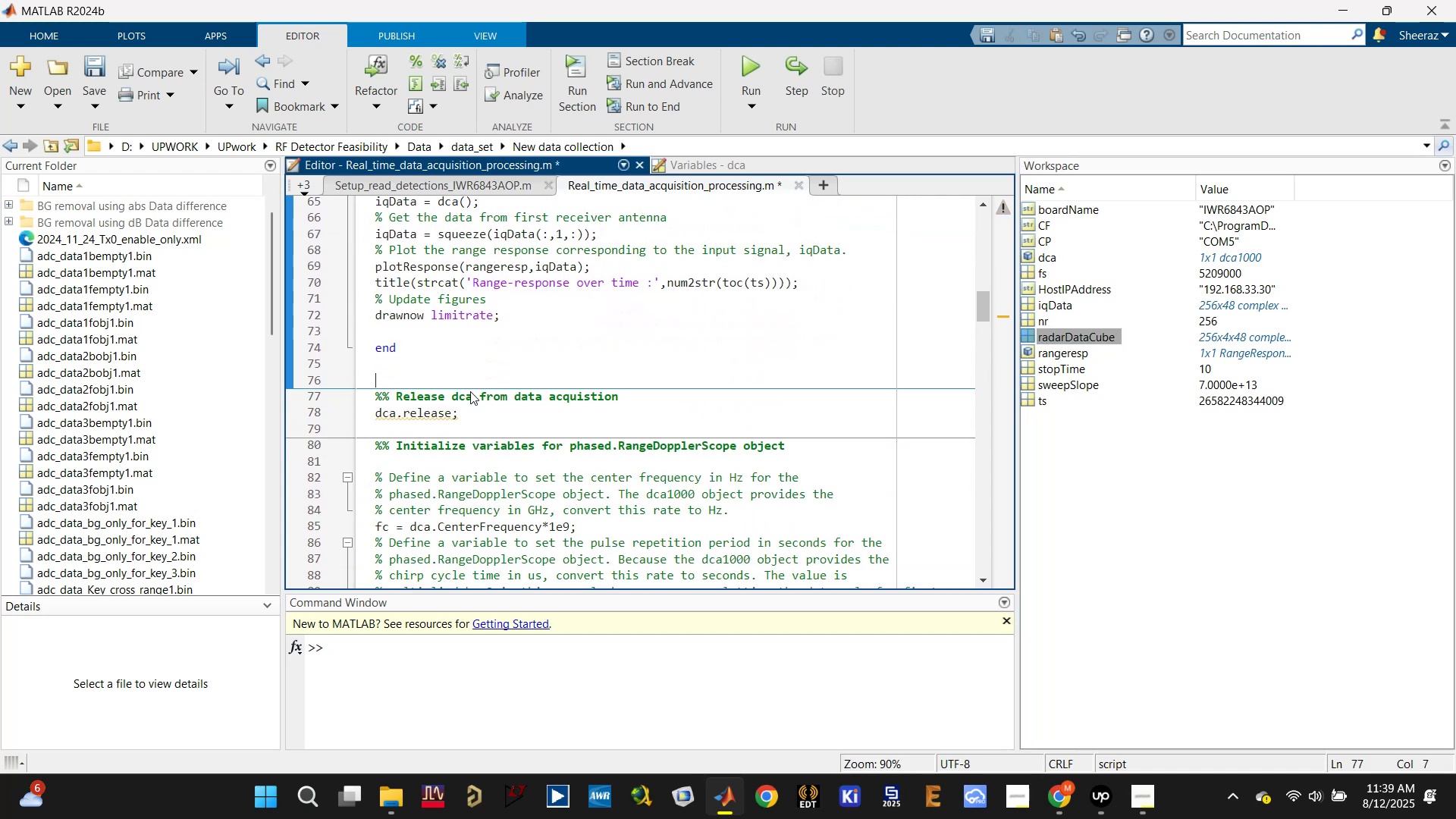 
key(Backspace)
 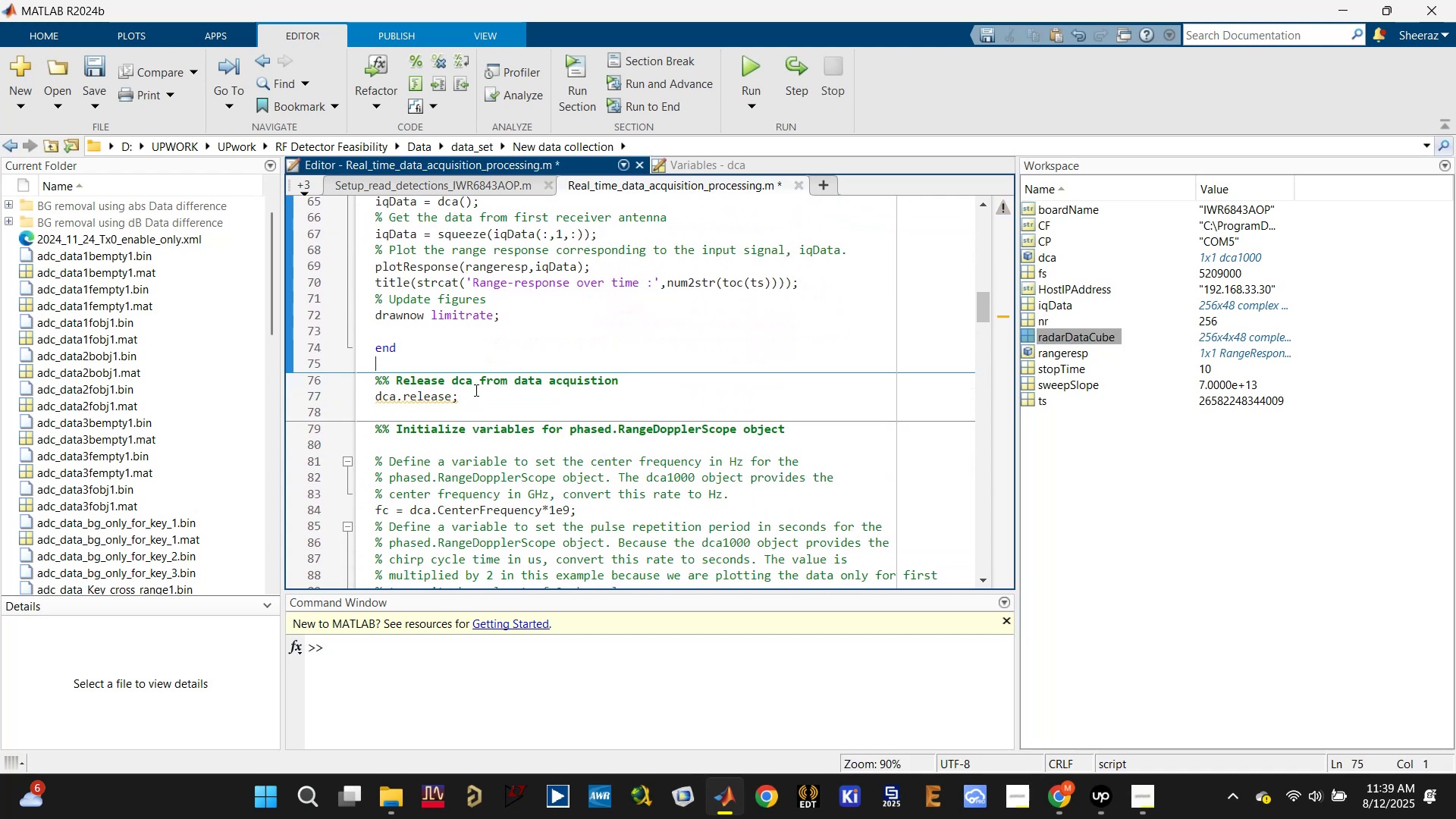 
left_click([487, 396])
 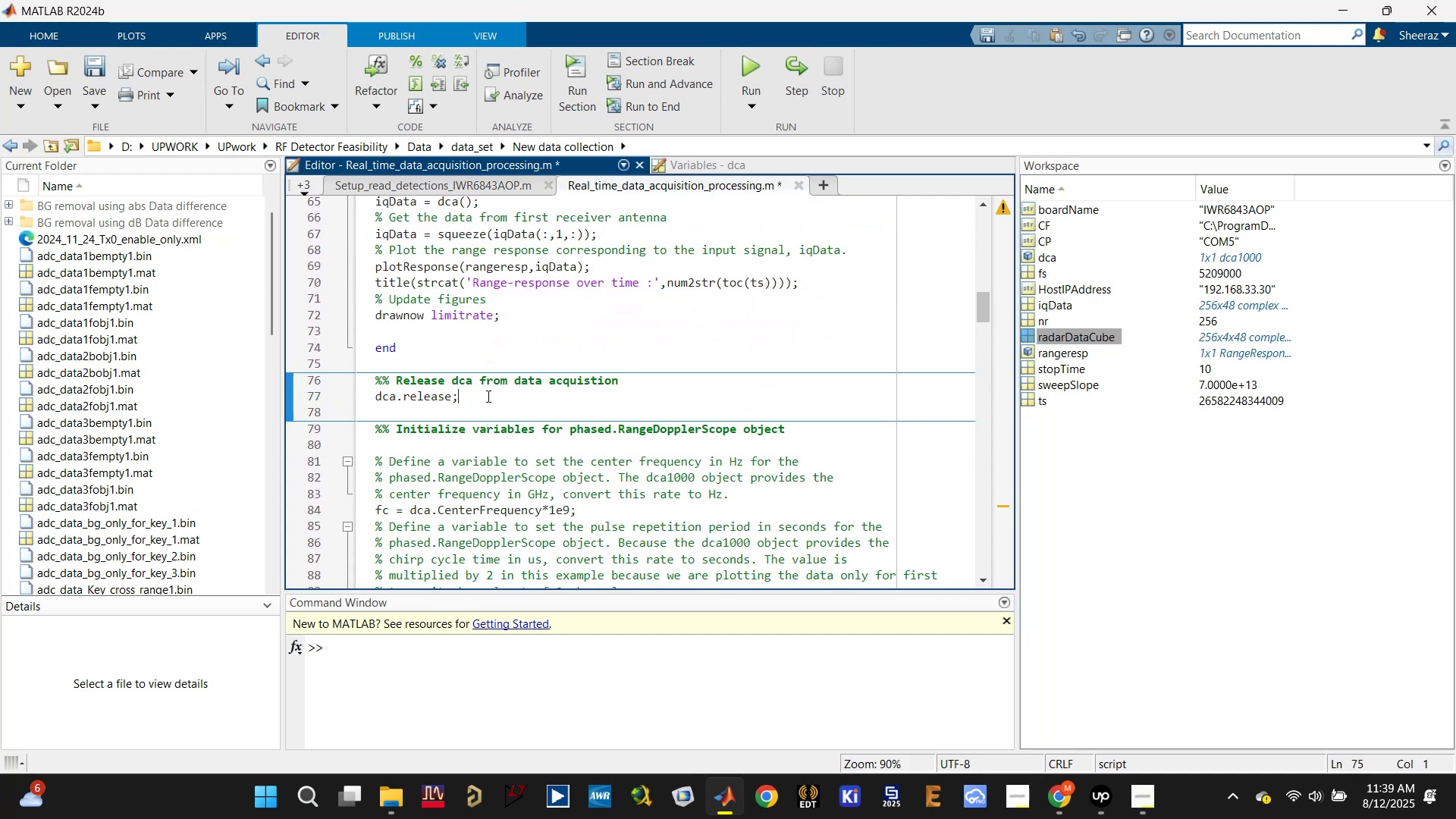 
hold_key(key=ControlLeft, duration=0.38)
 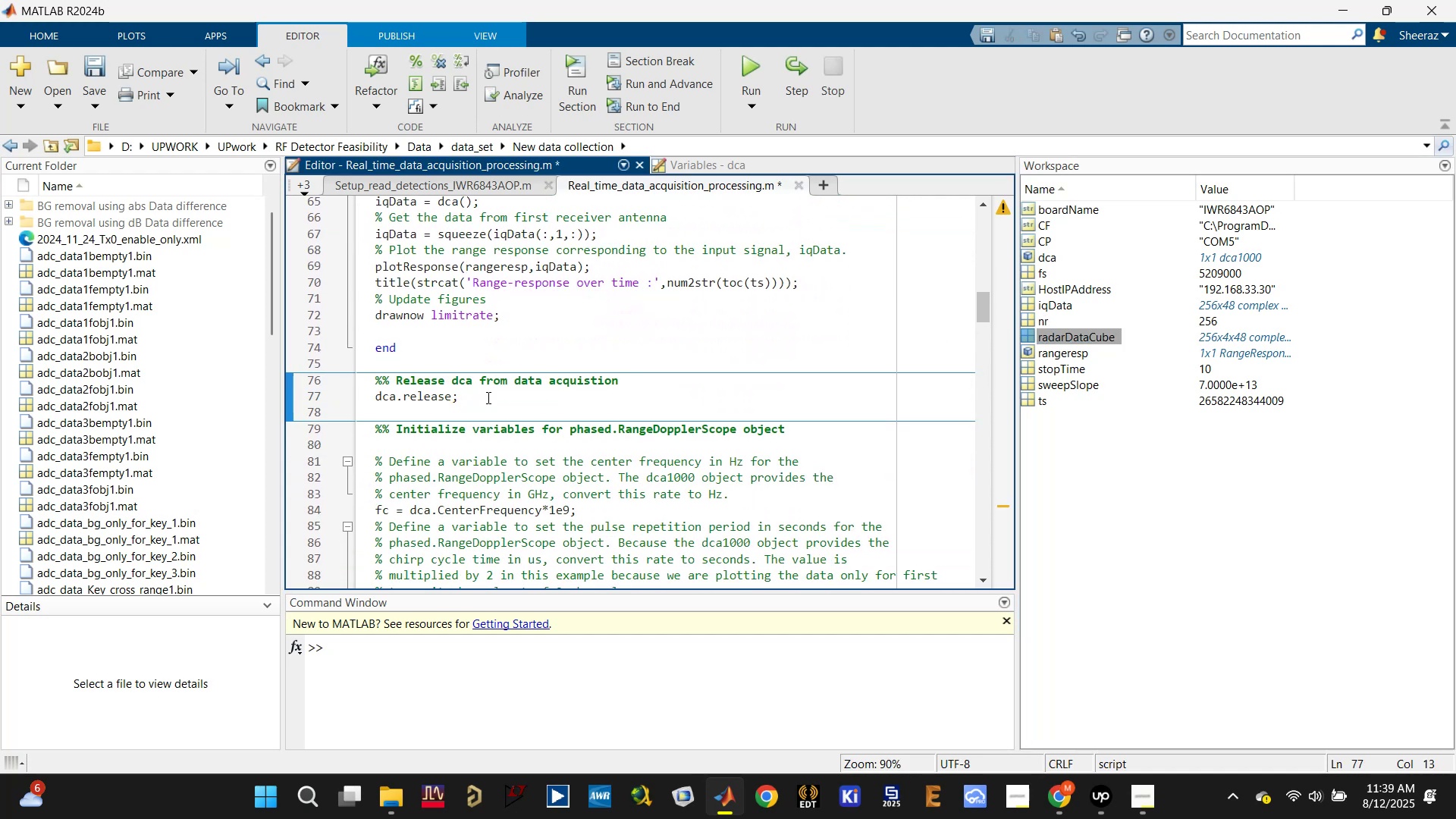 
key(Control+Enter)
 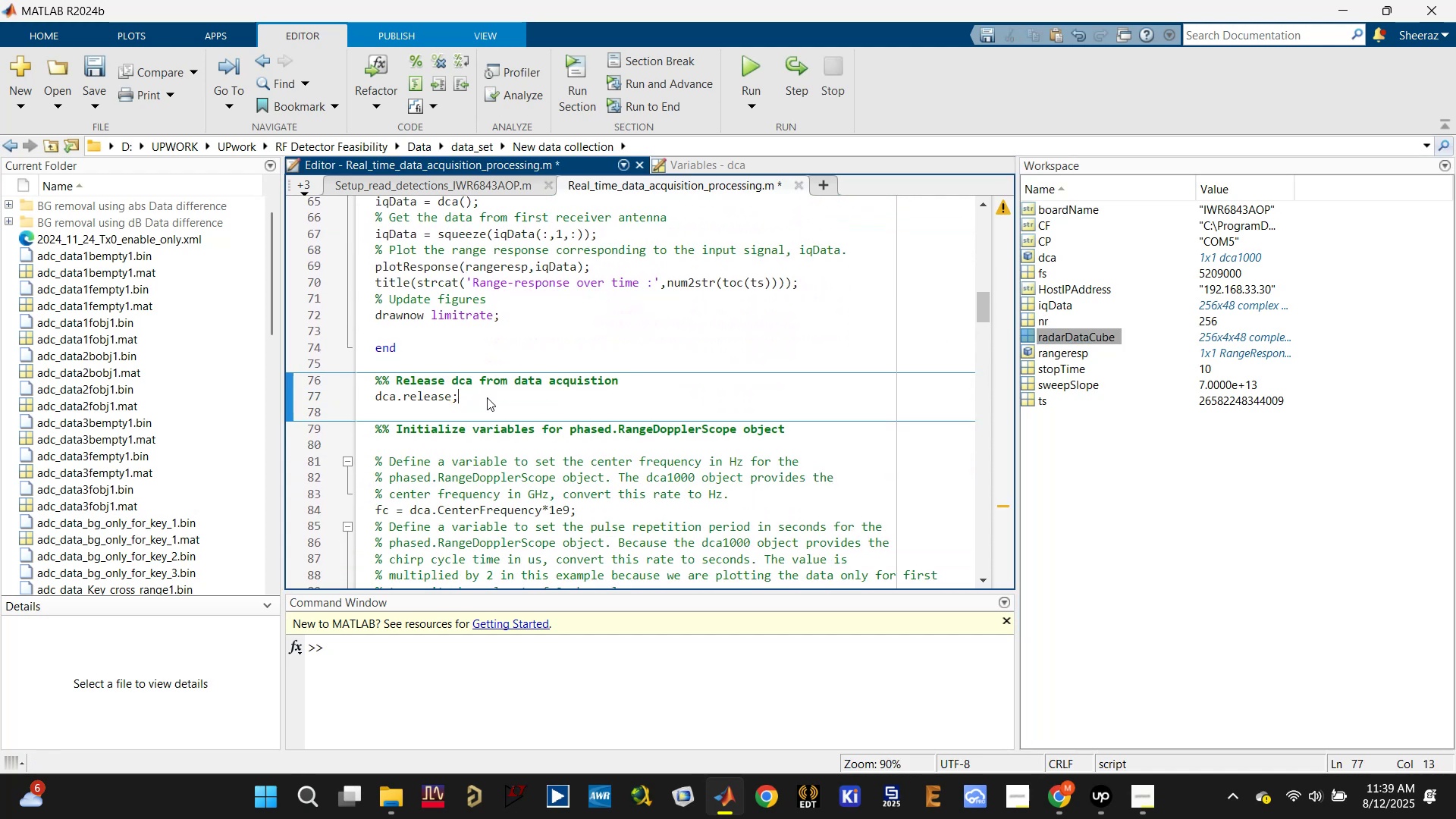 
scroll: coordinate [487, 397], scroll_direction: down, amount: 1.0
 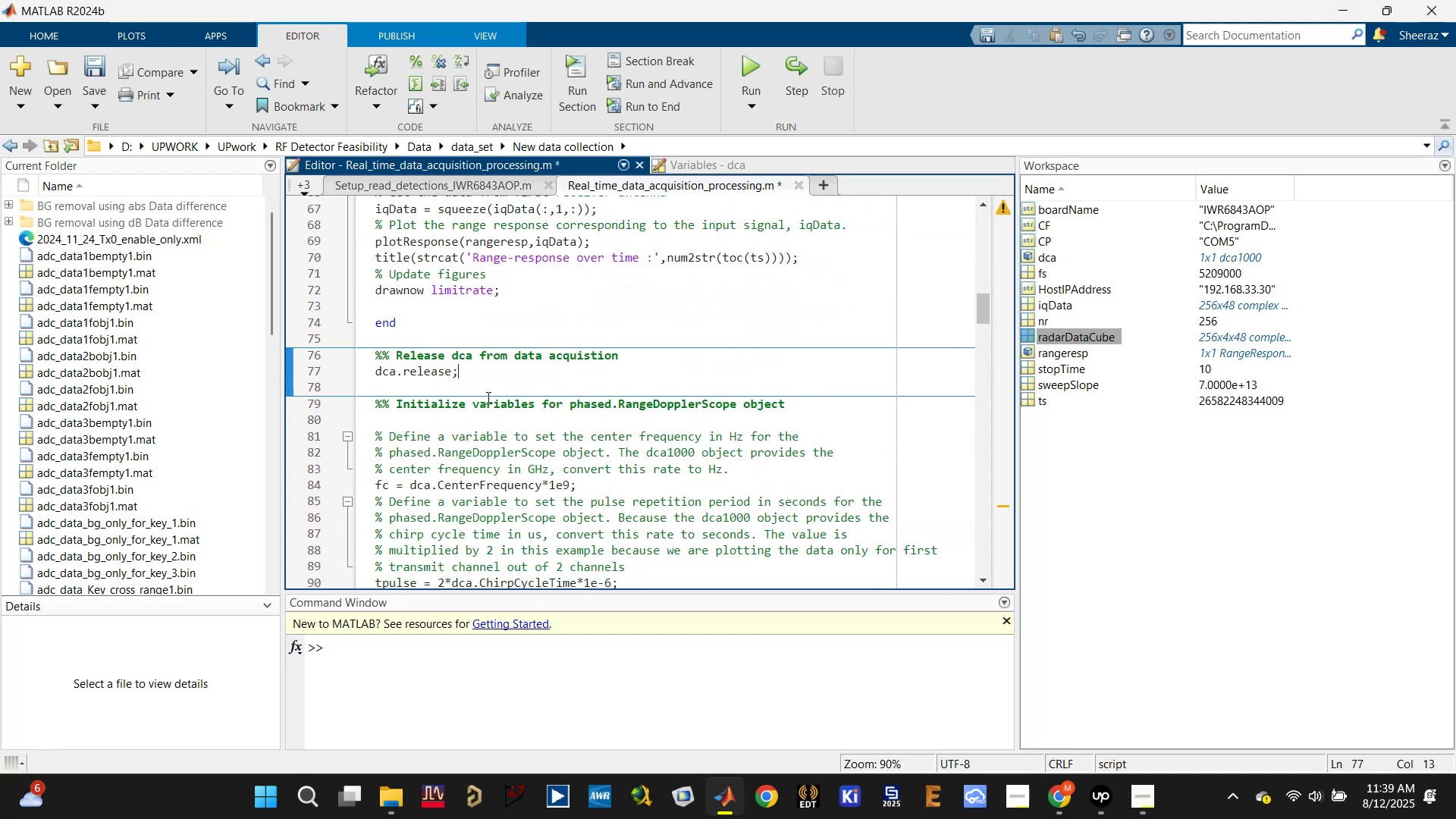 
key(Control+S)
 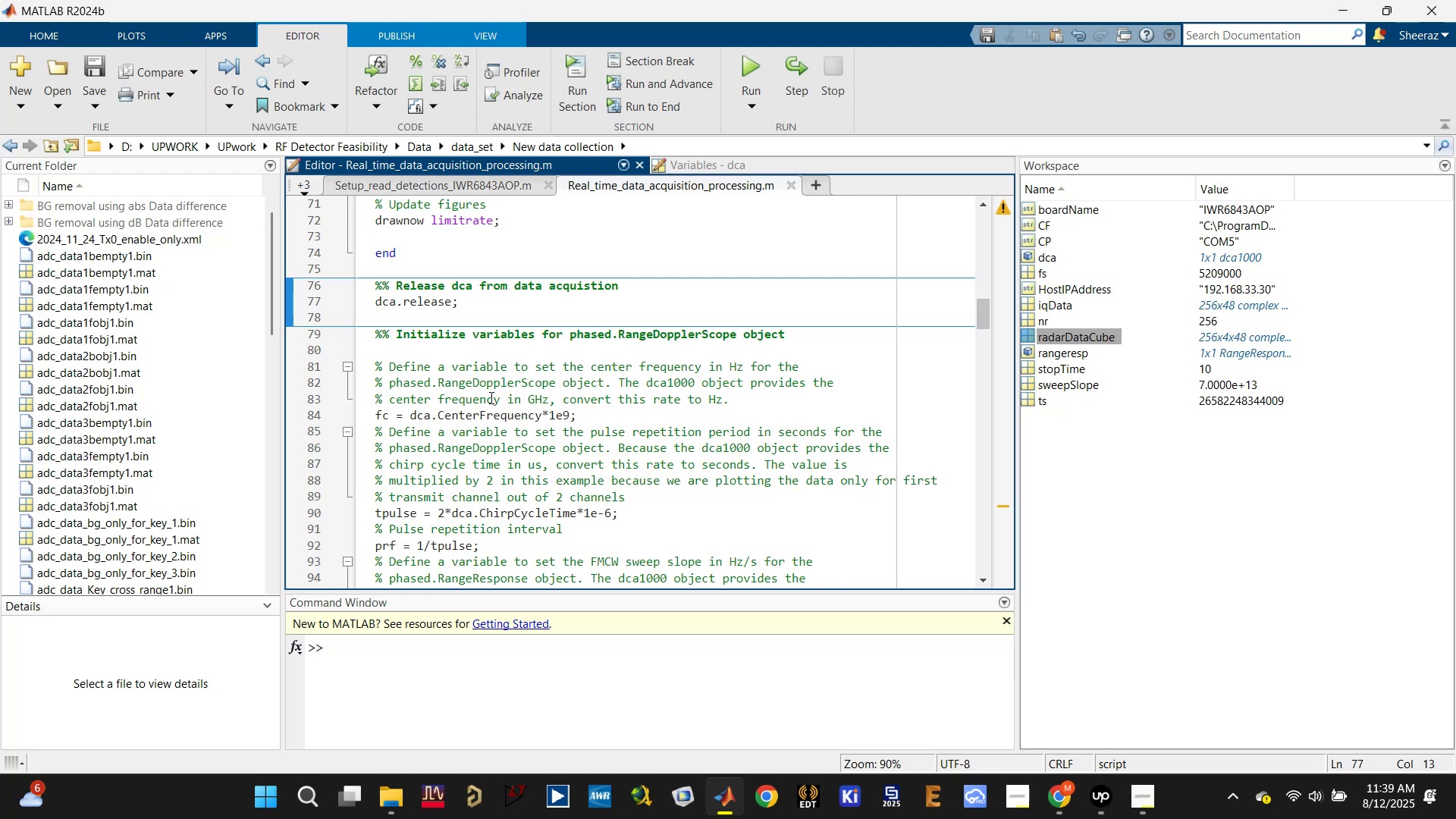 
scroll: coordinate [494, 397], scroll_direction: down, amount: 1.0
 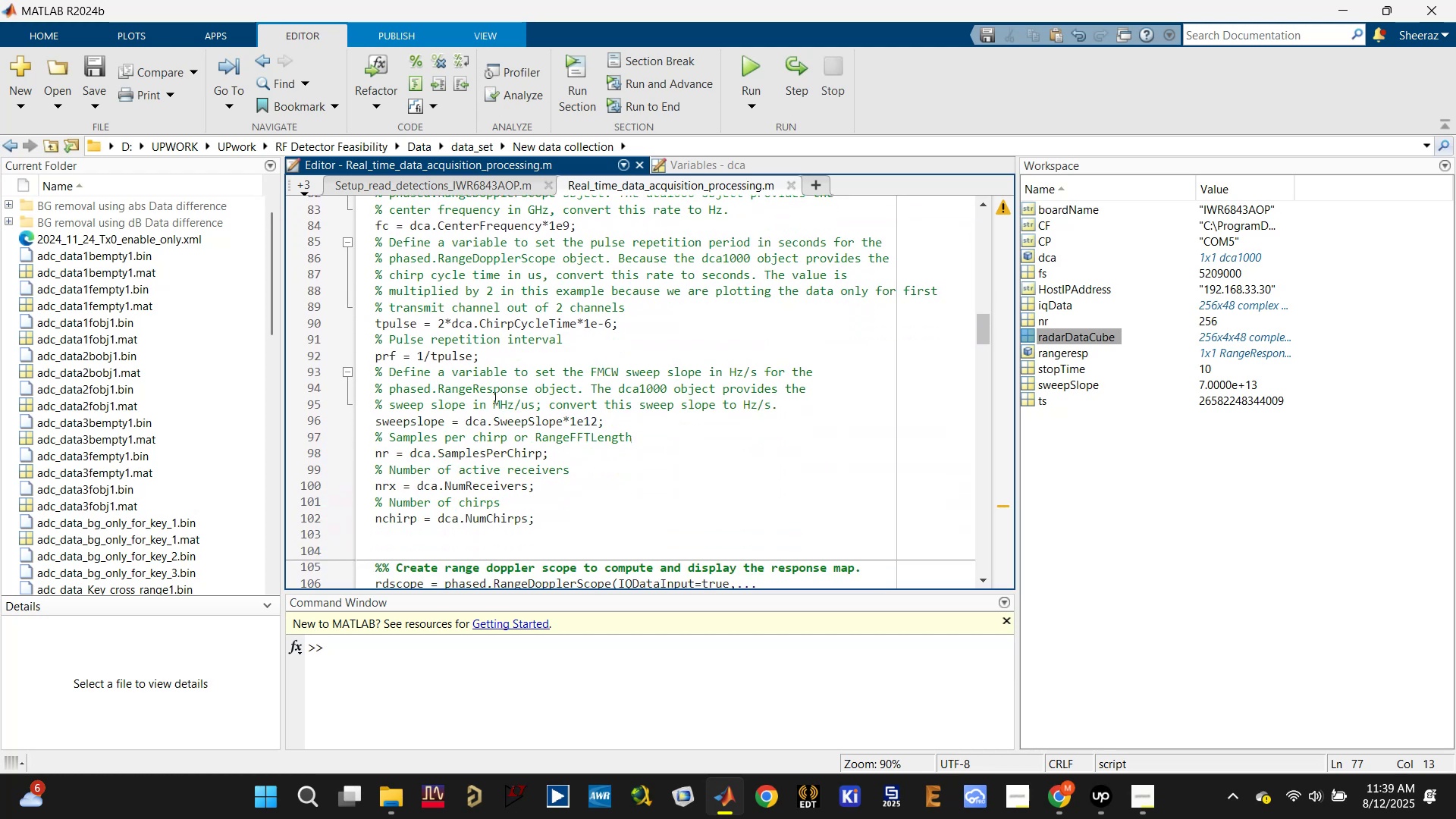 
scroll: coordinate [494, 397], scroll_direction: up, amount: 1.0
 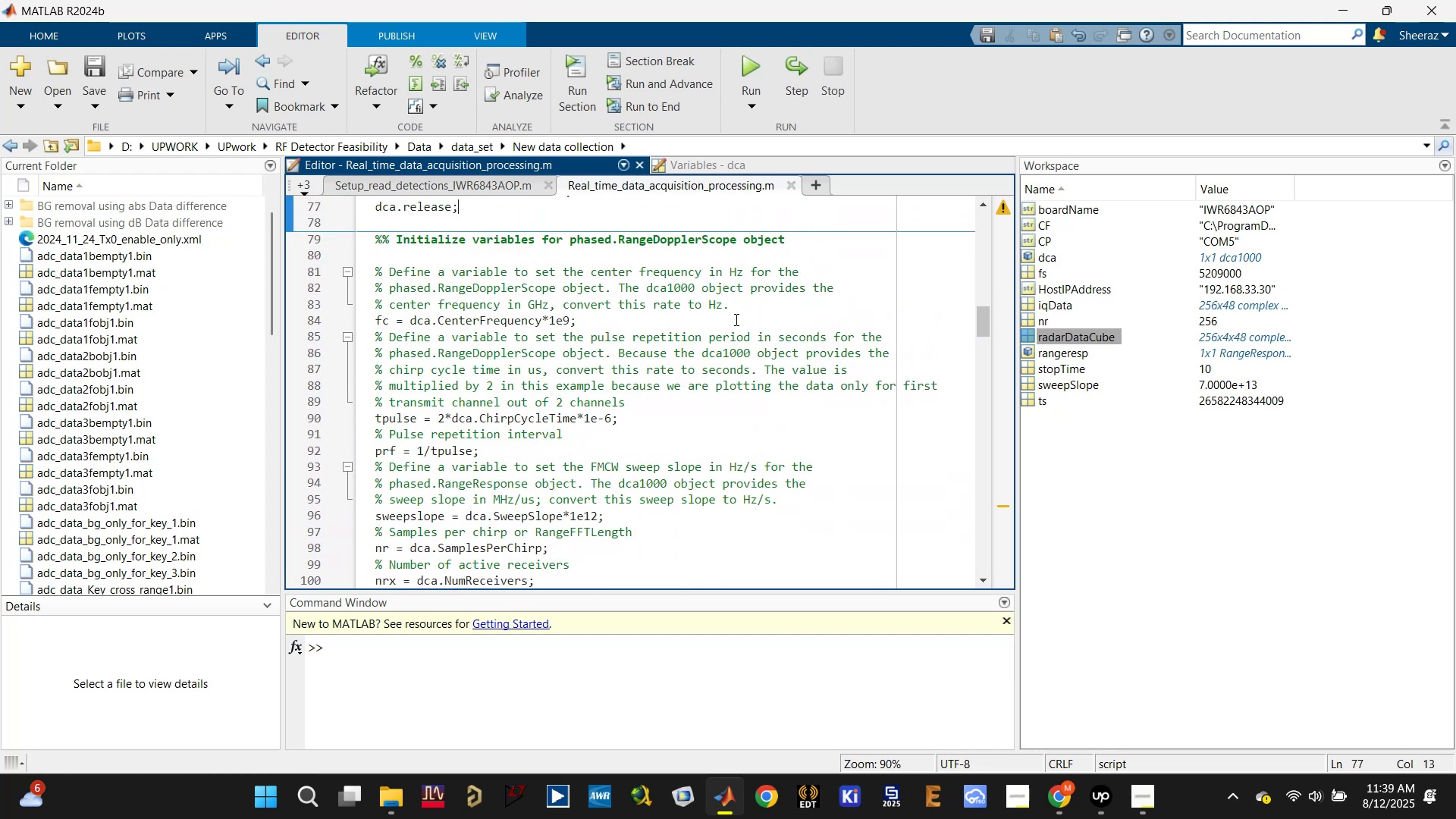 
left_click([736, 306])
 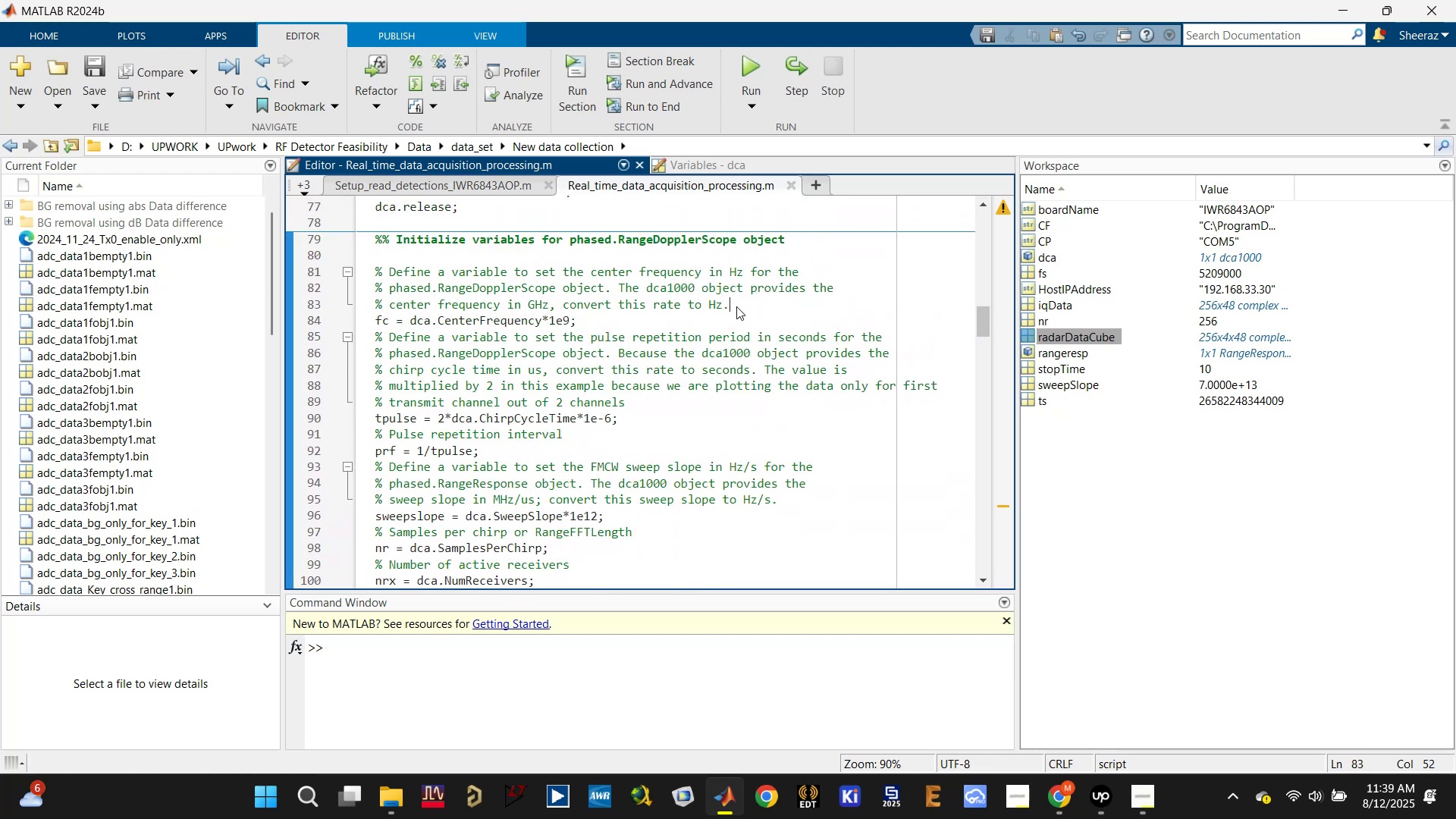 
key(Enter)
 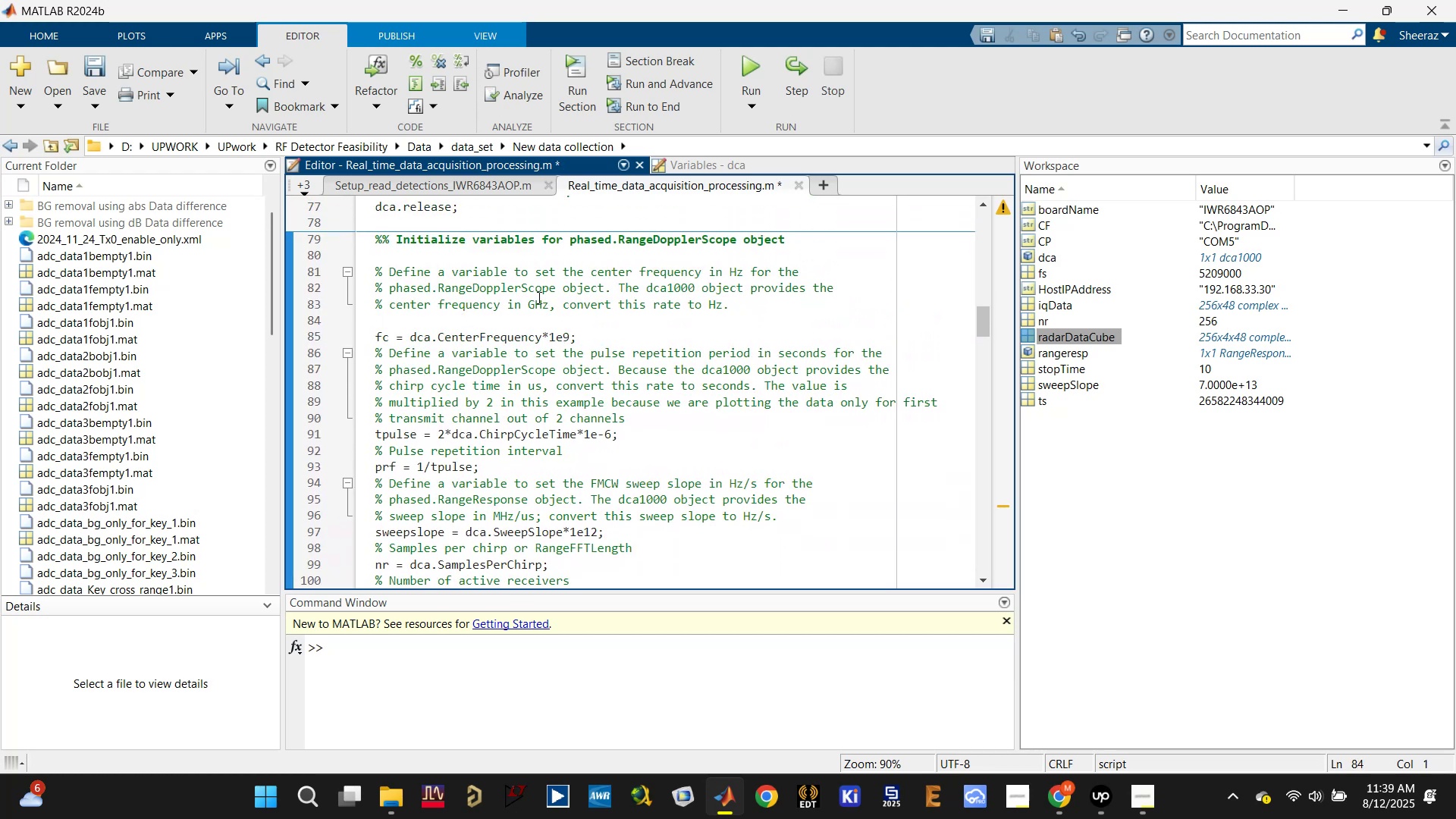 
wait(7.63)
 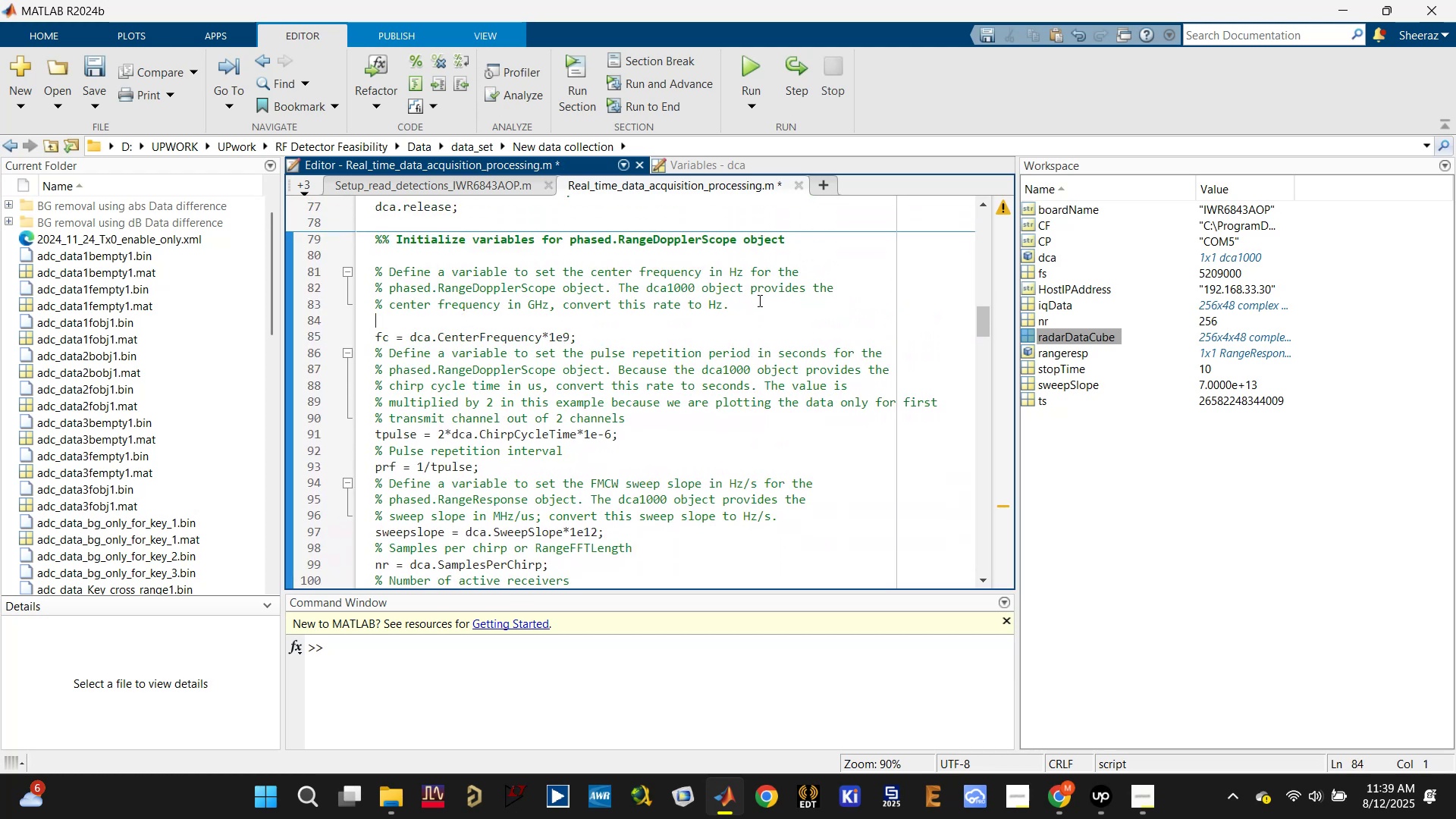 
left_click([620, 331])
 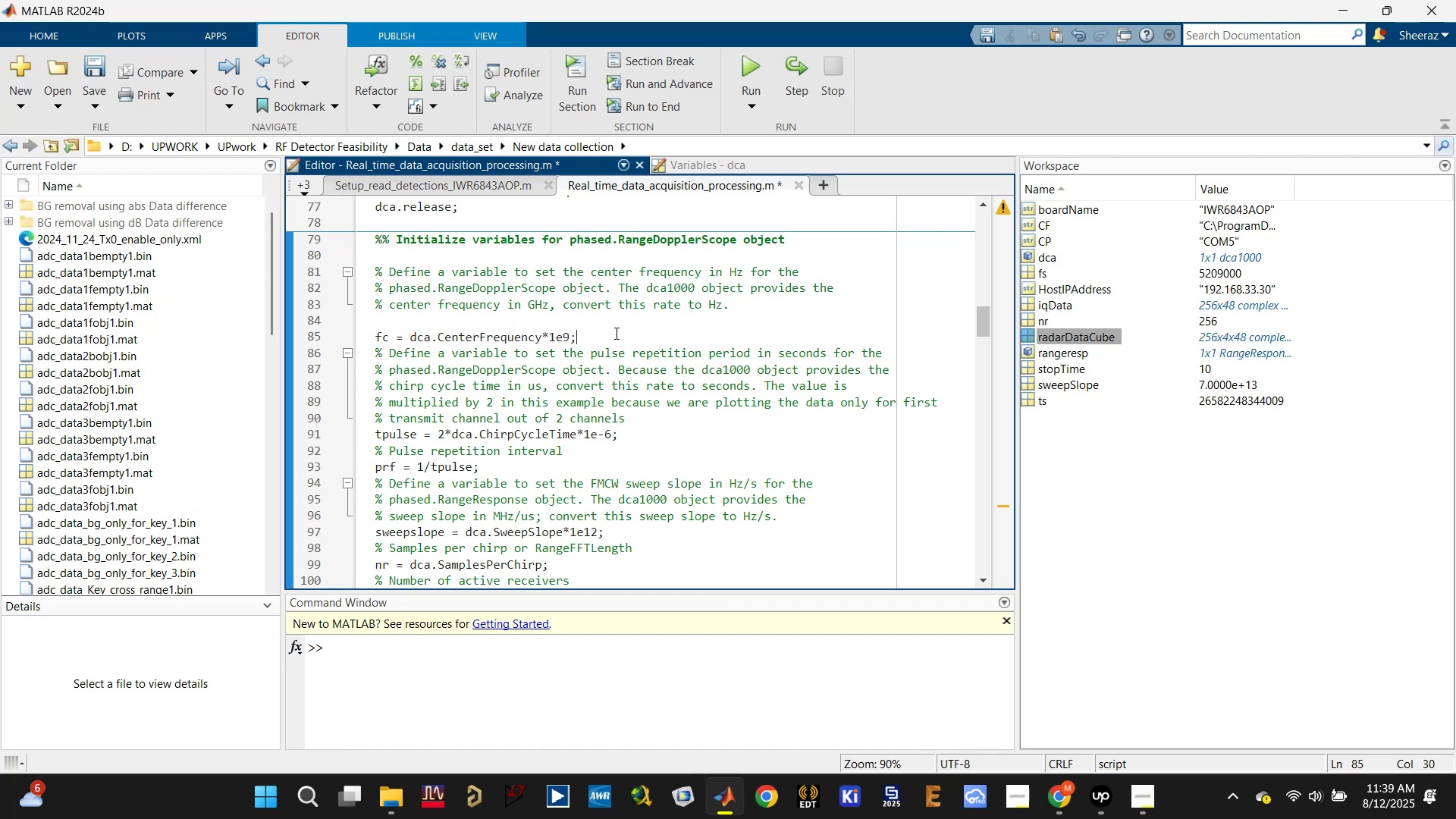 
key(Enter)
 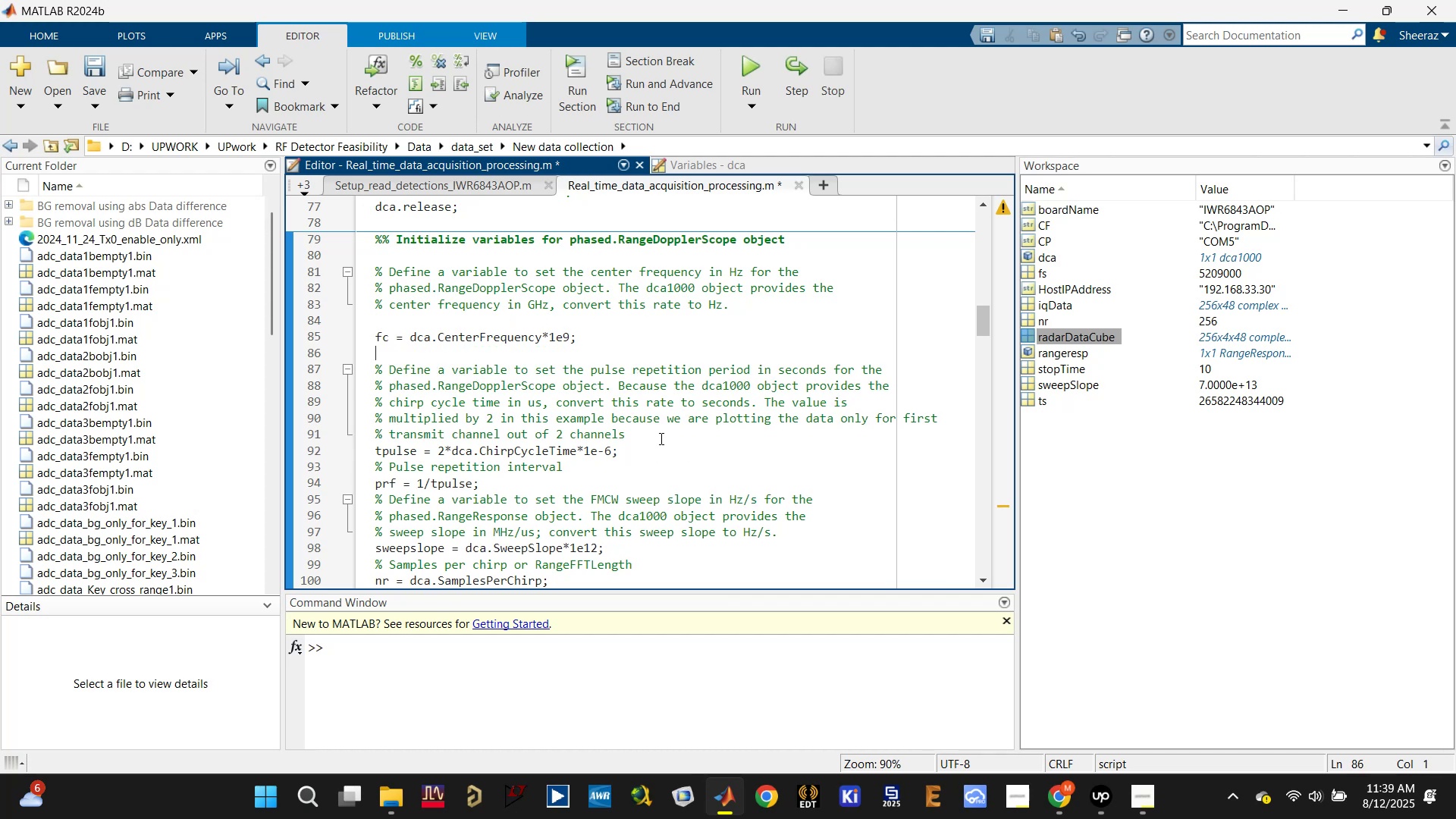 
left_click([660, 431])
 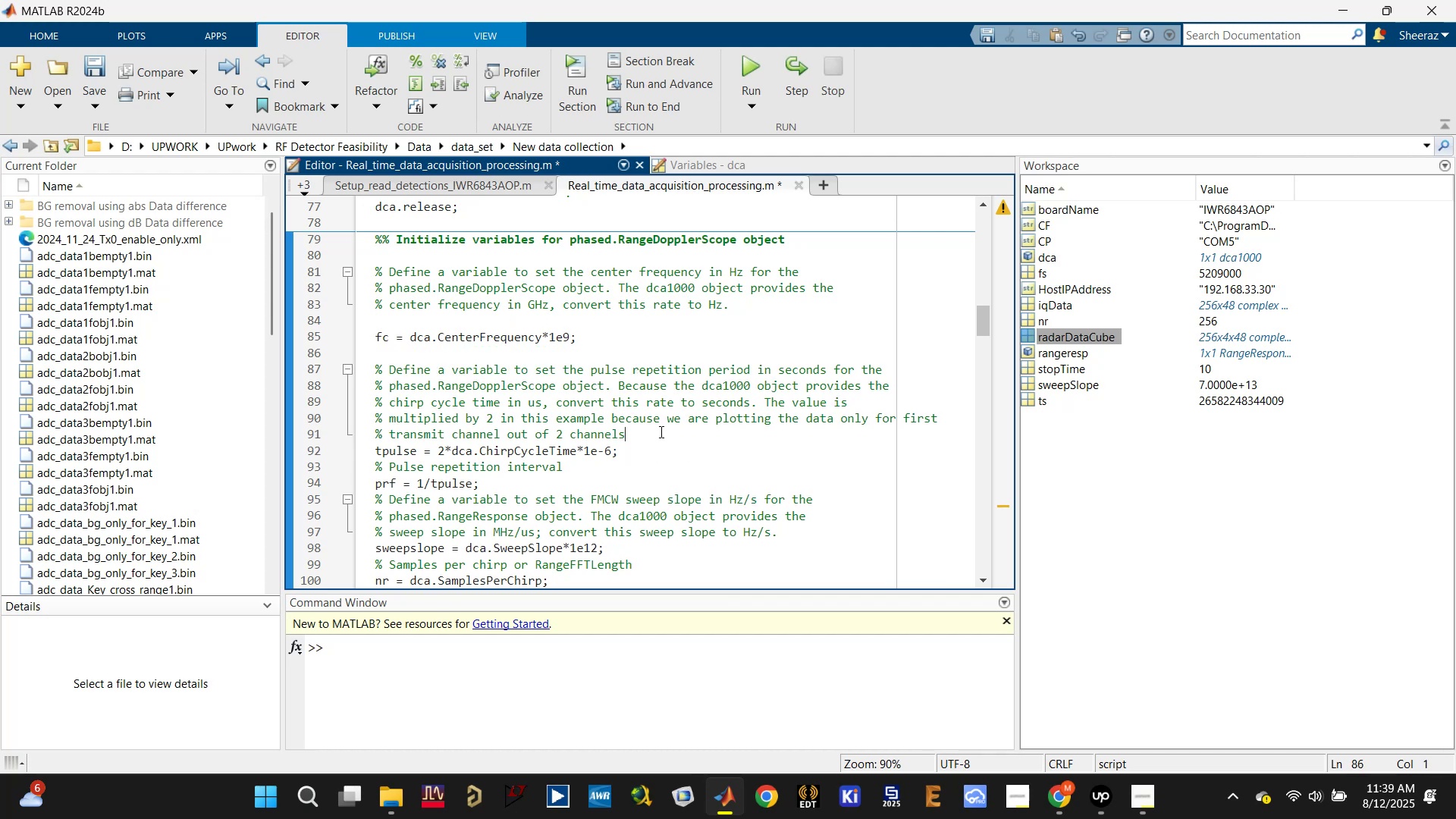 
key(Enter)
 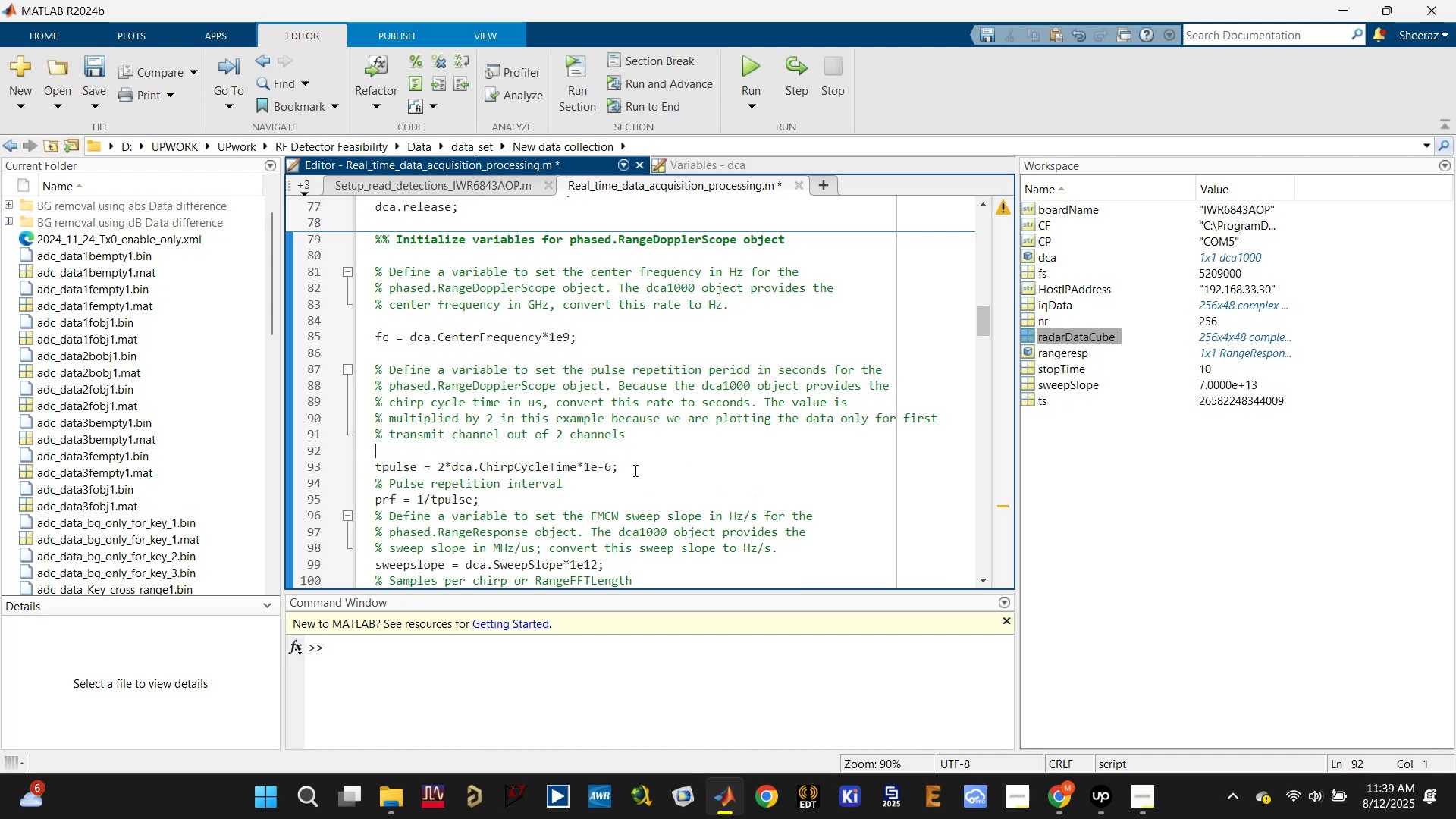 
left_click([645, 463])
 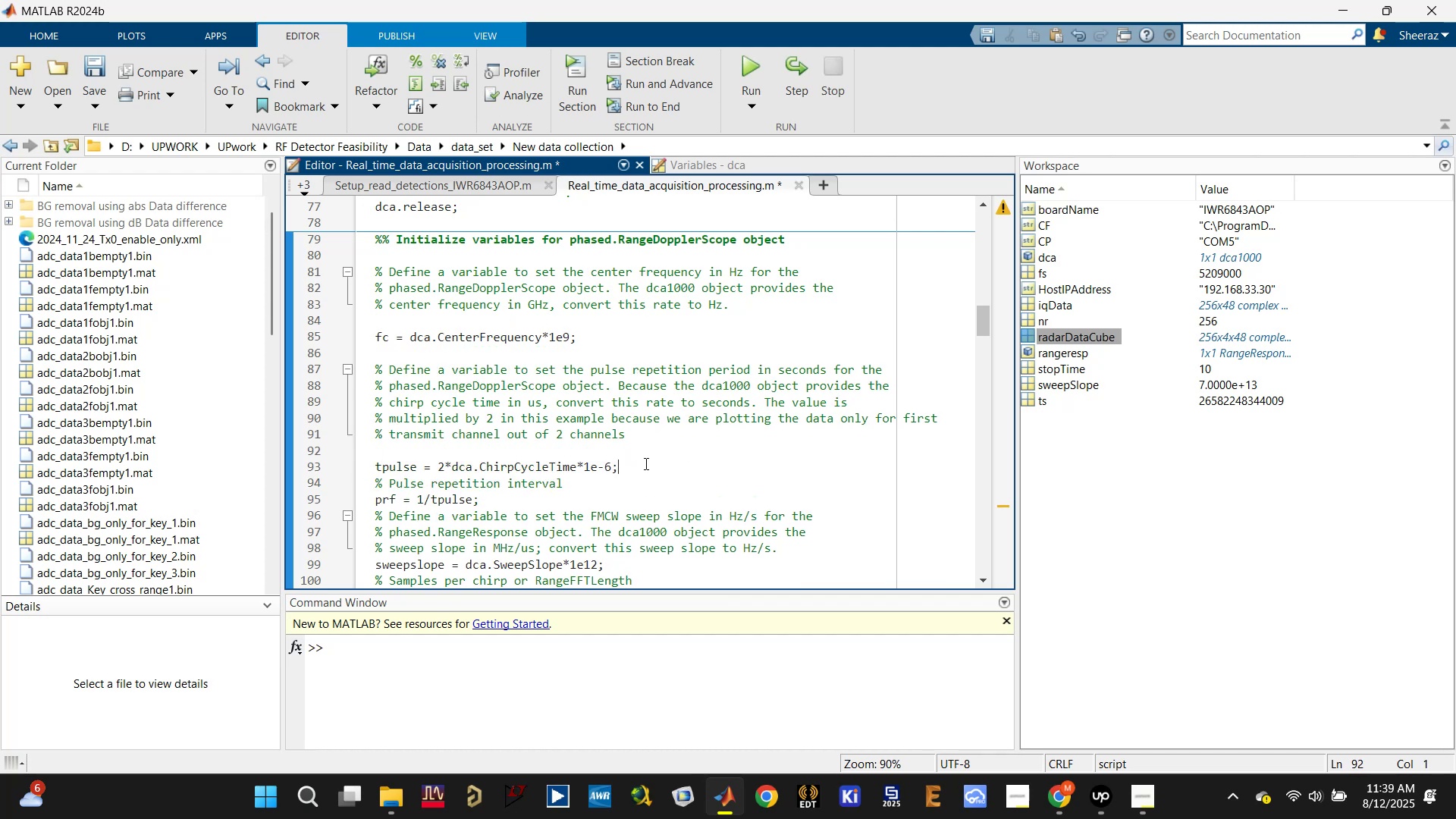 
key(Enter)
 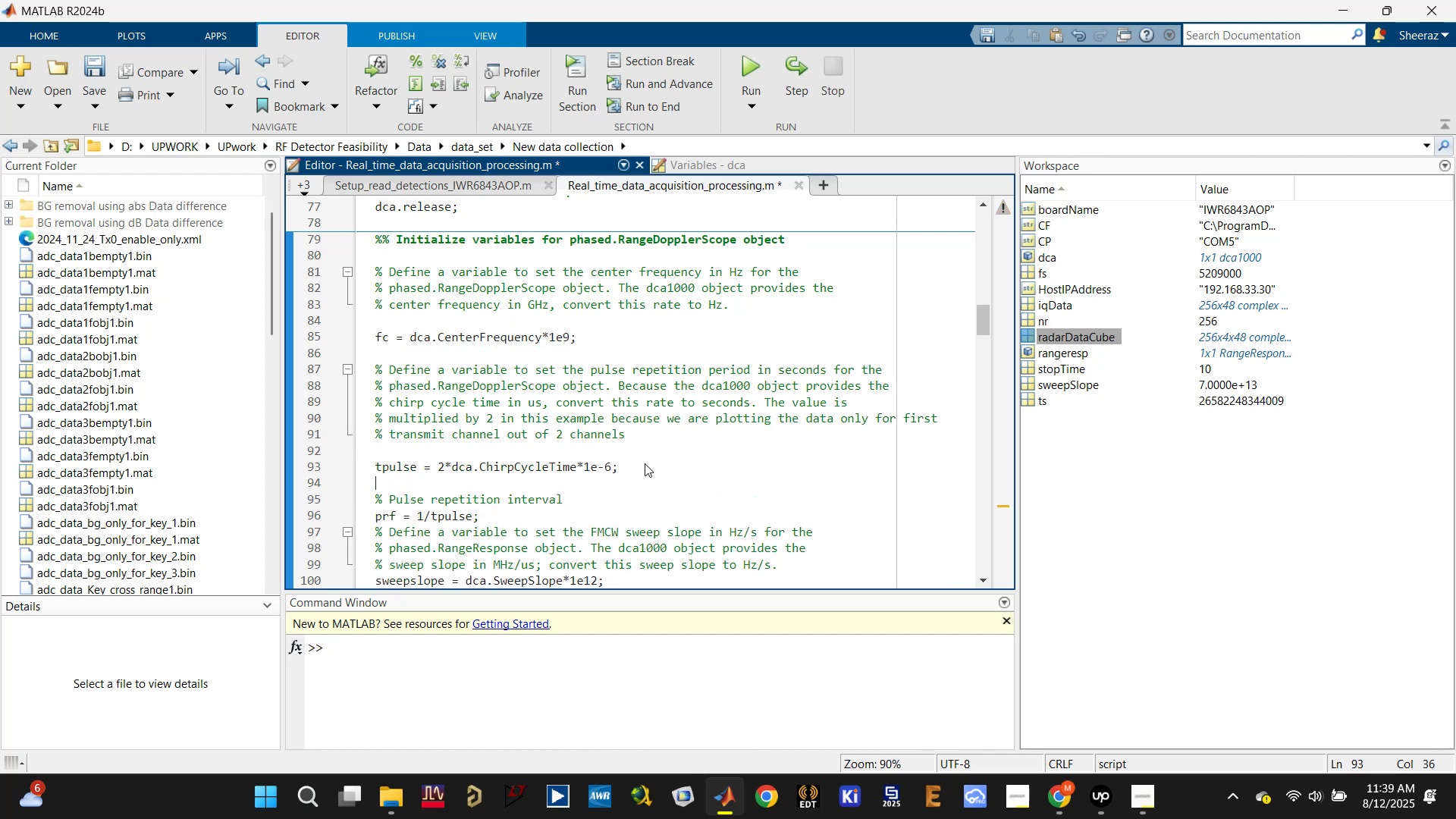 
scroll: coordinate [645, 463], scroll_direction: down, amount: 1.0
 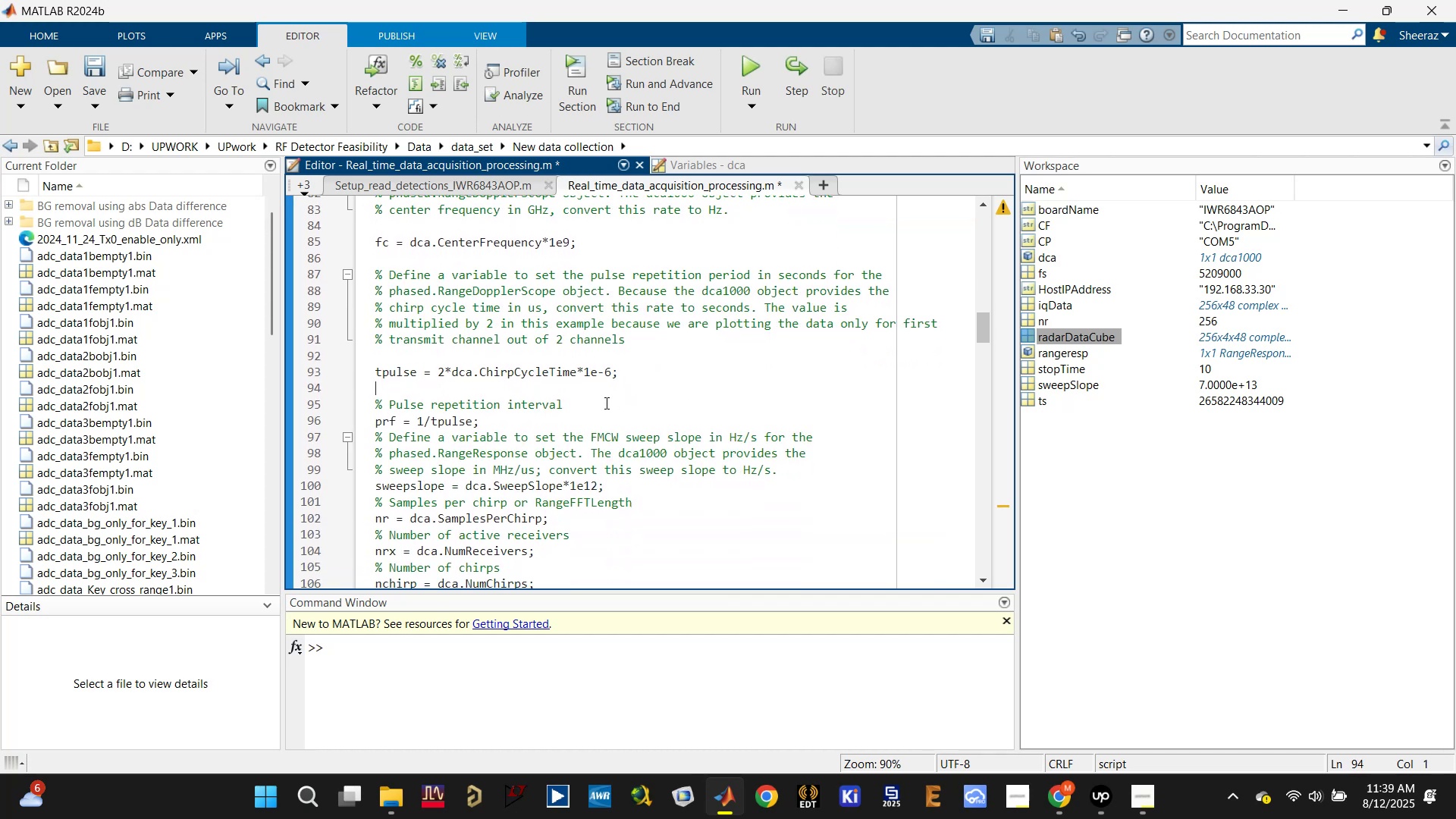 
key(Enter)
 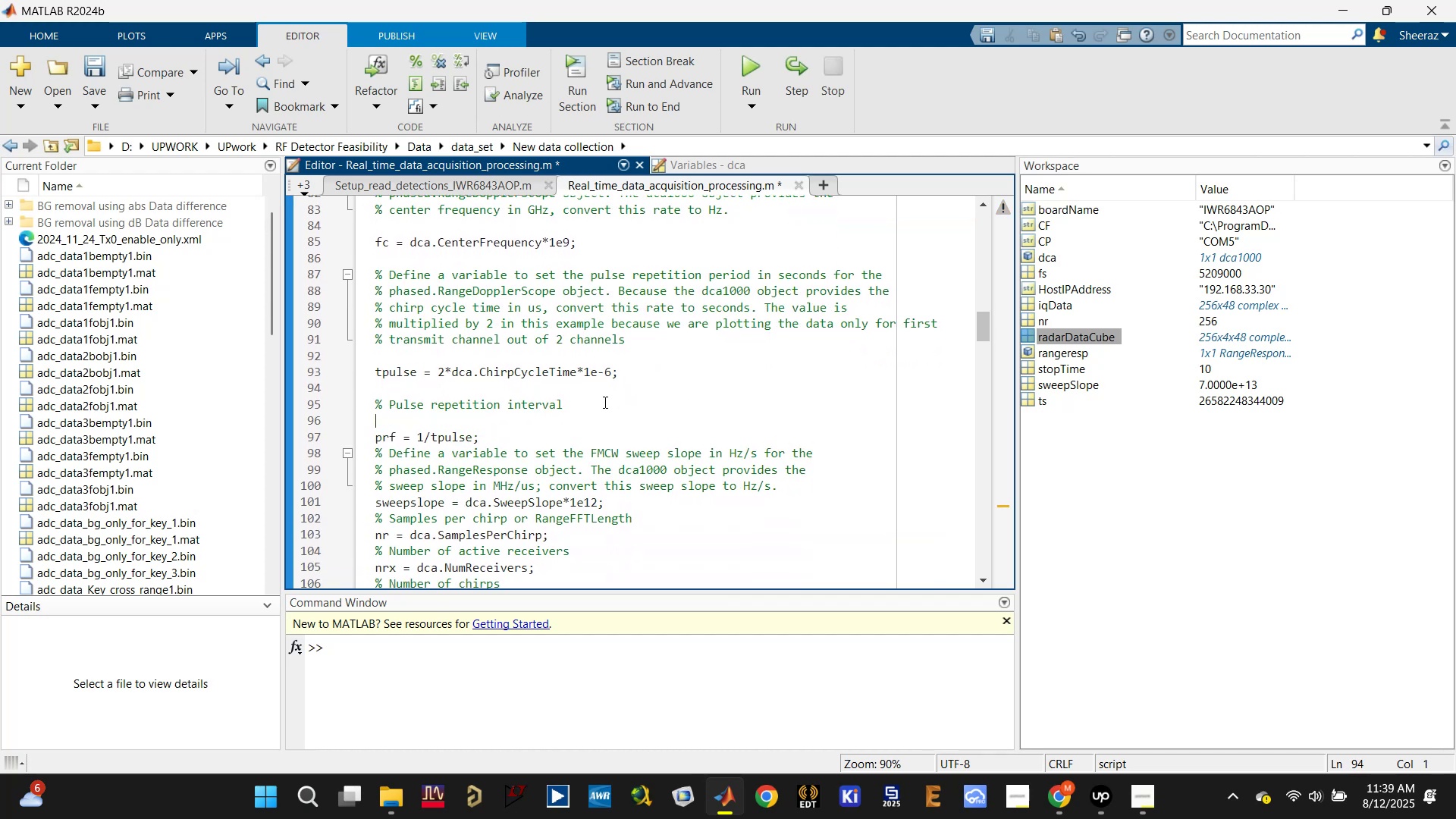 
scroll: coordinate [604, 402], scroll_direction: down, amount: 1.0
 